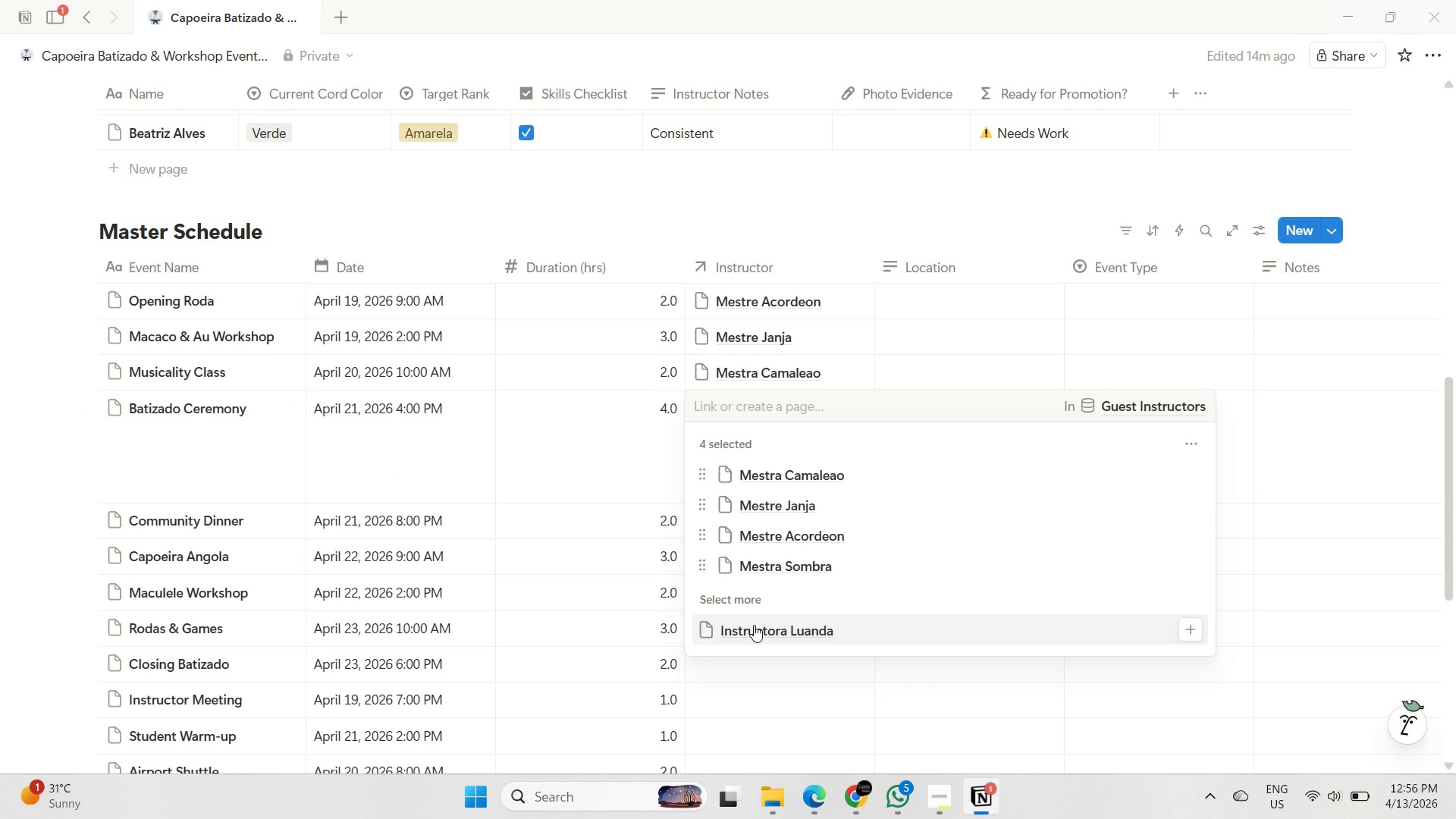 
left_click([754, 625])
 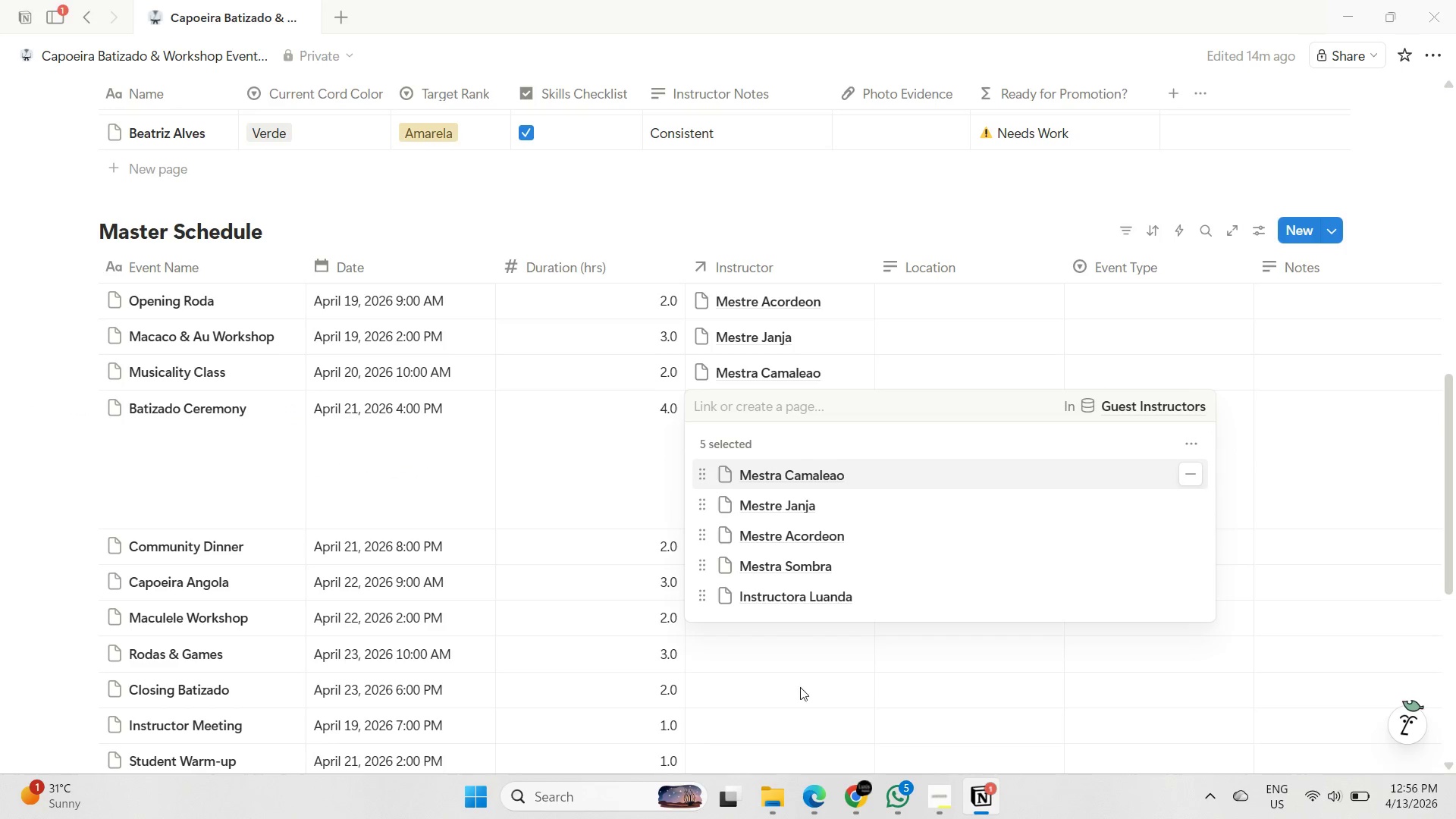 
left_click([792, 704])
 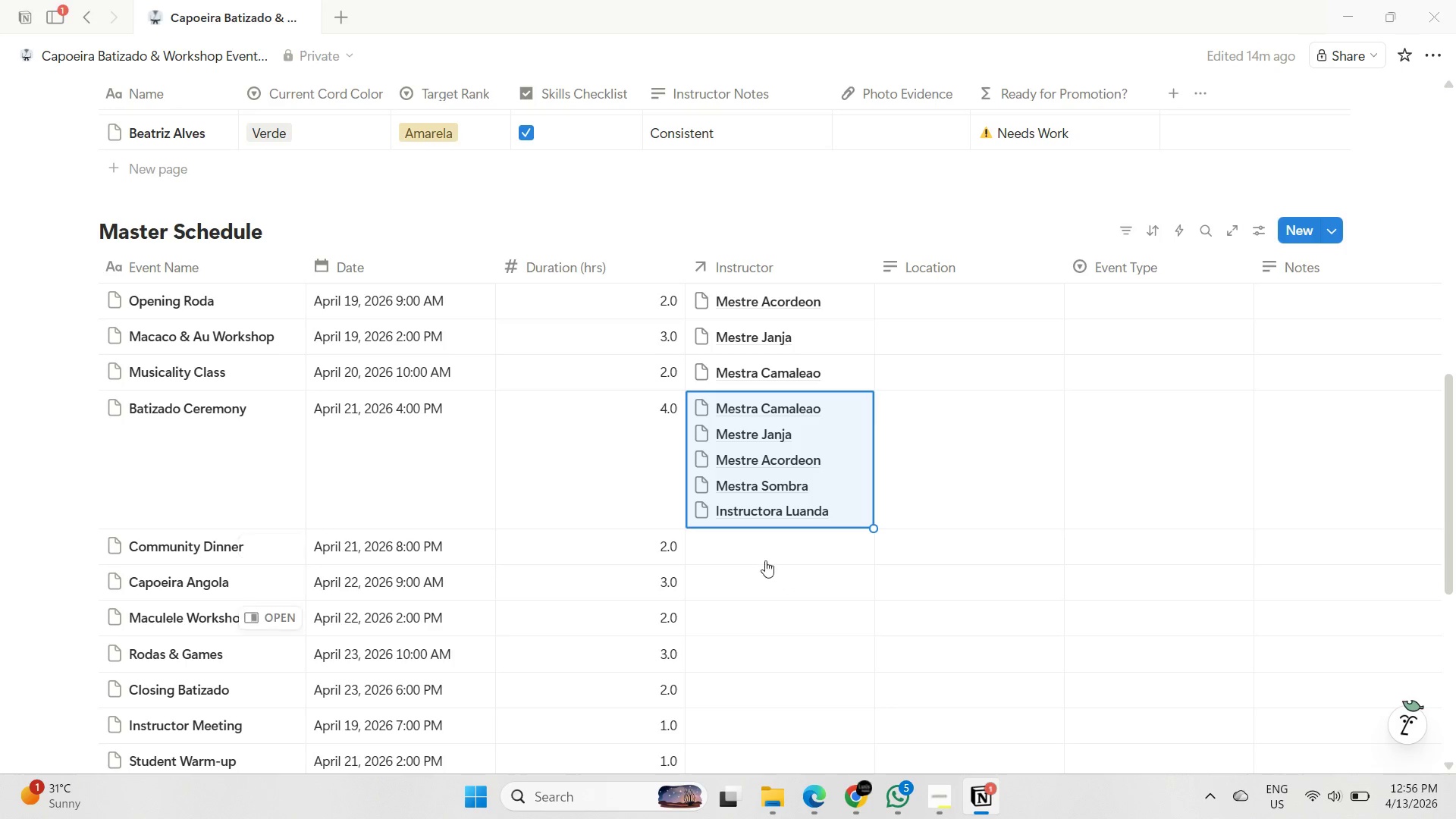 
left_click([770, 551])
 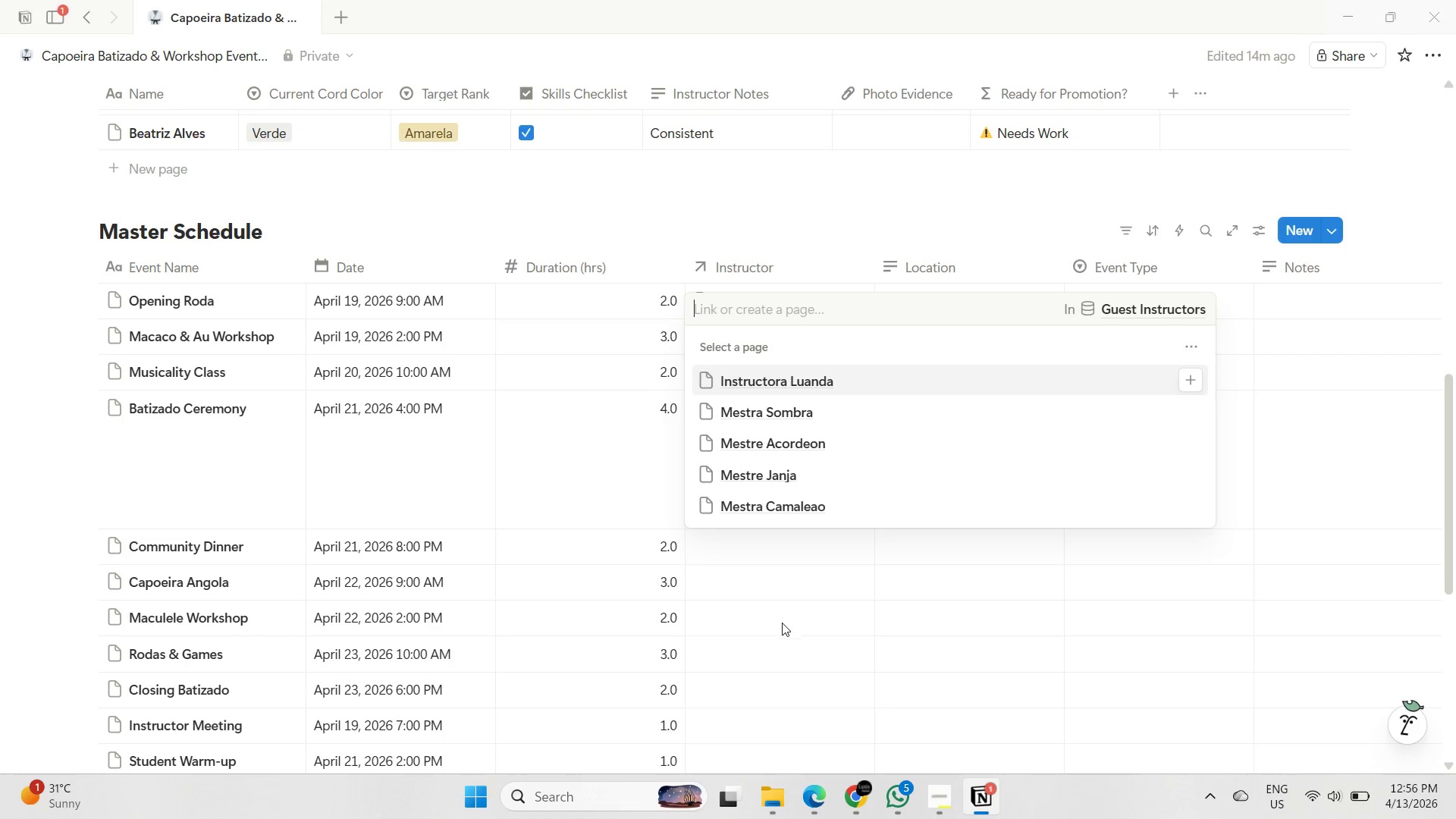 
left_click([755, 581])
 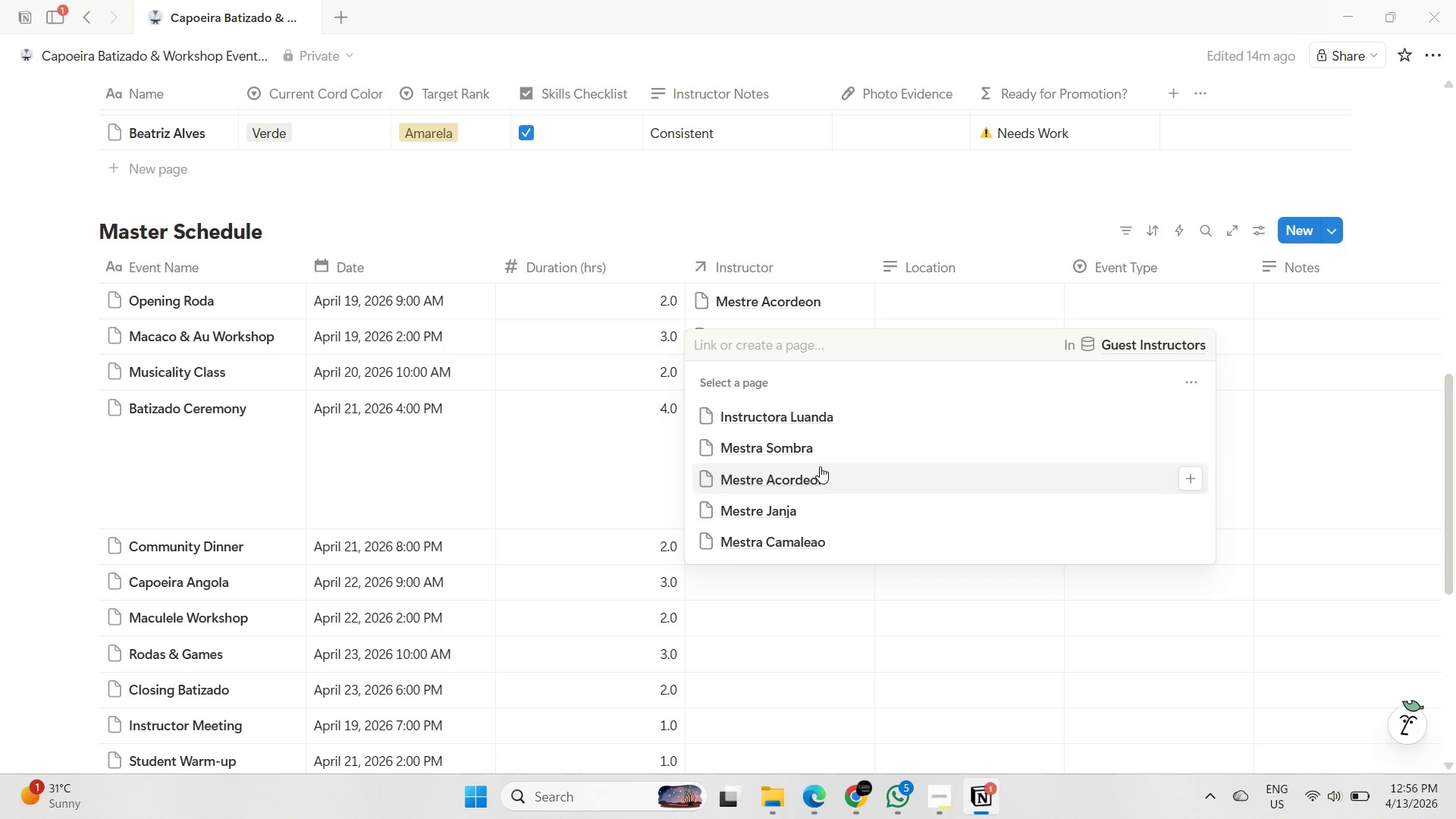 
left_click([806, 416])
 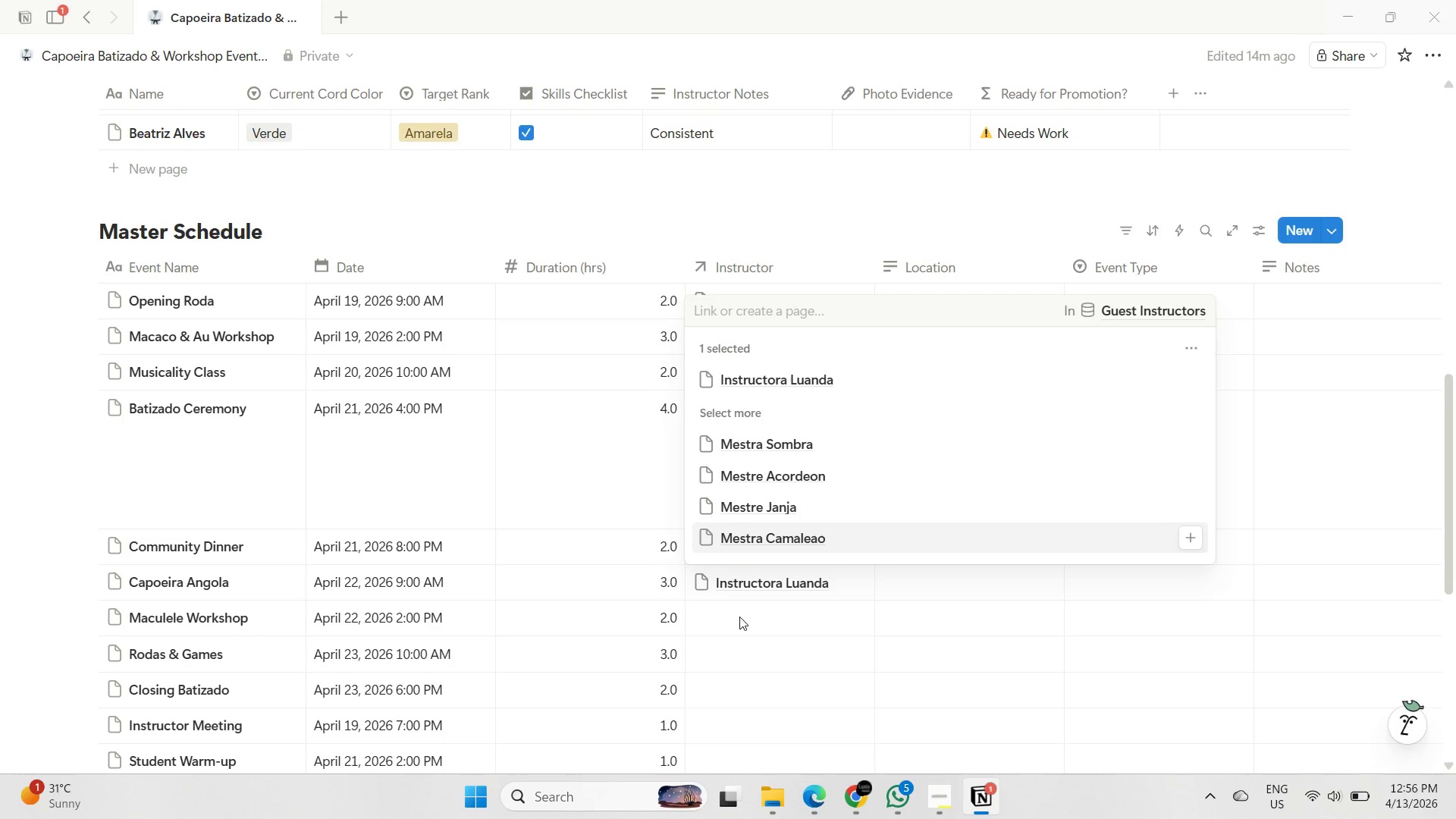 
left_click([739, 617])
 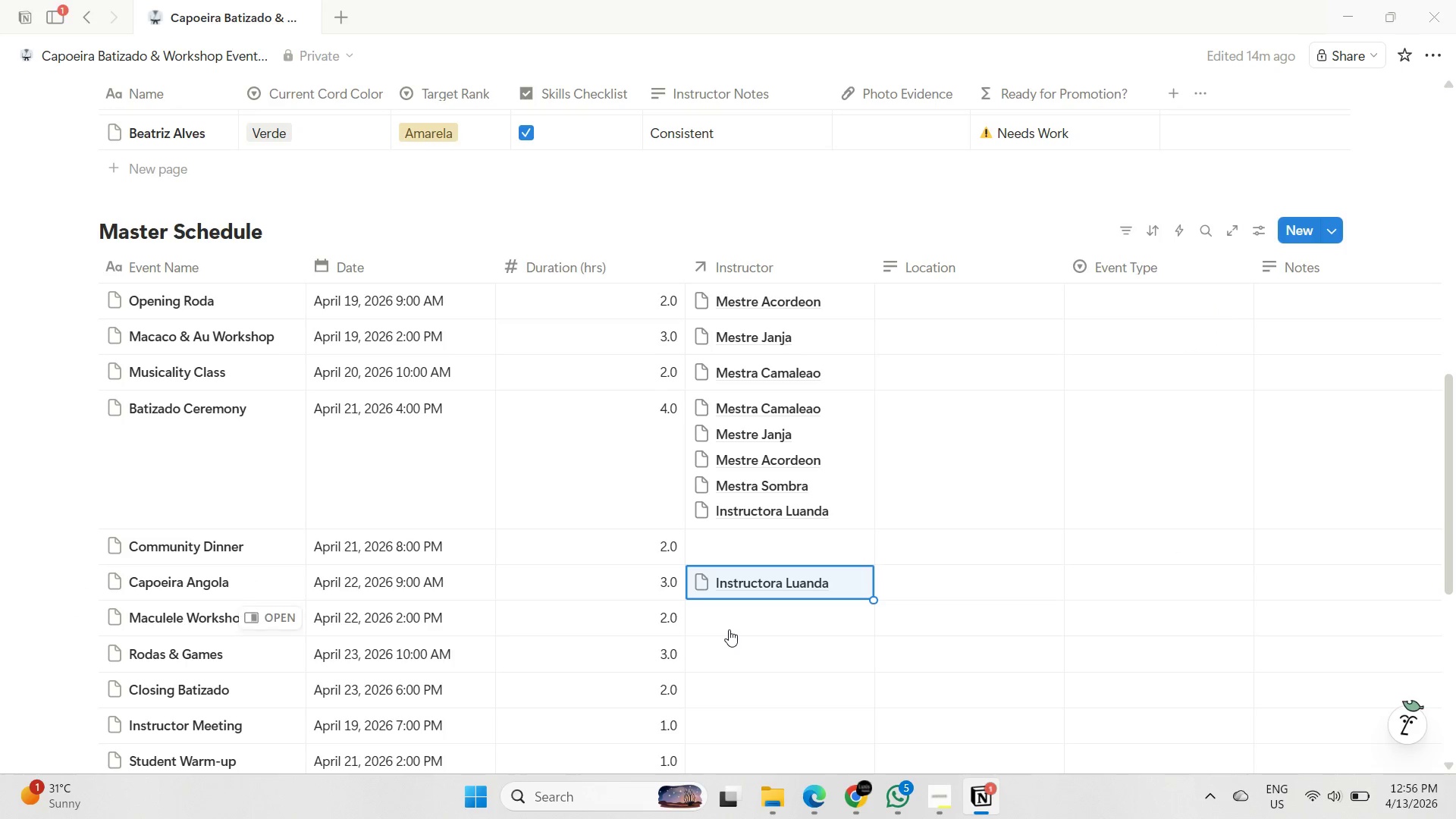 
left_click([729, 625])
 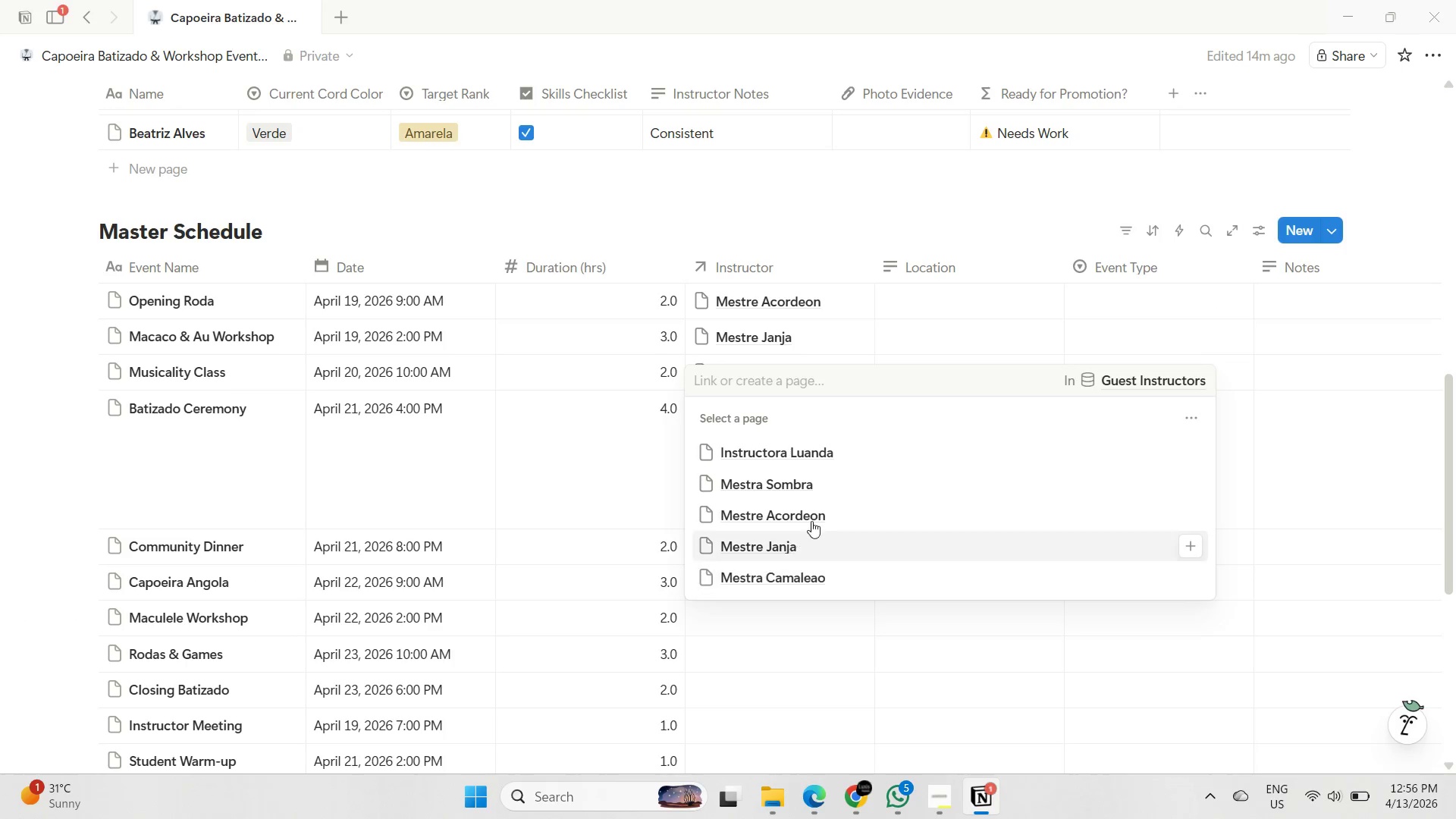 
left_click([815, 484])
 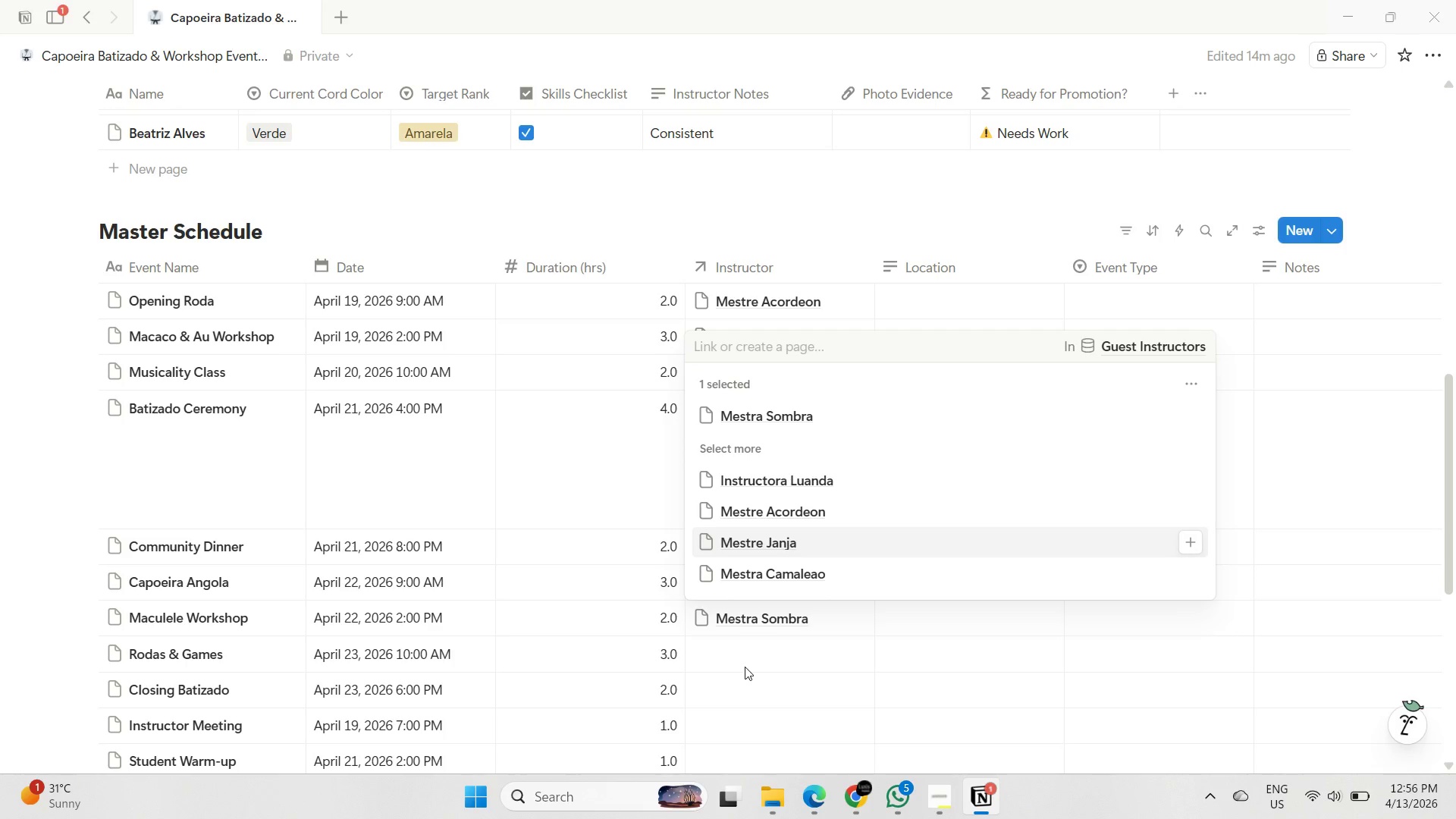 
left_click([744, 667])
 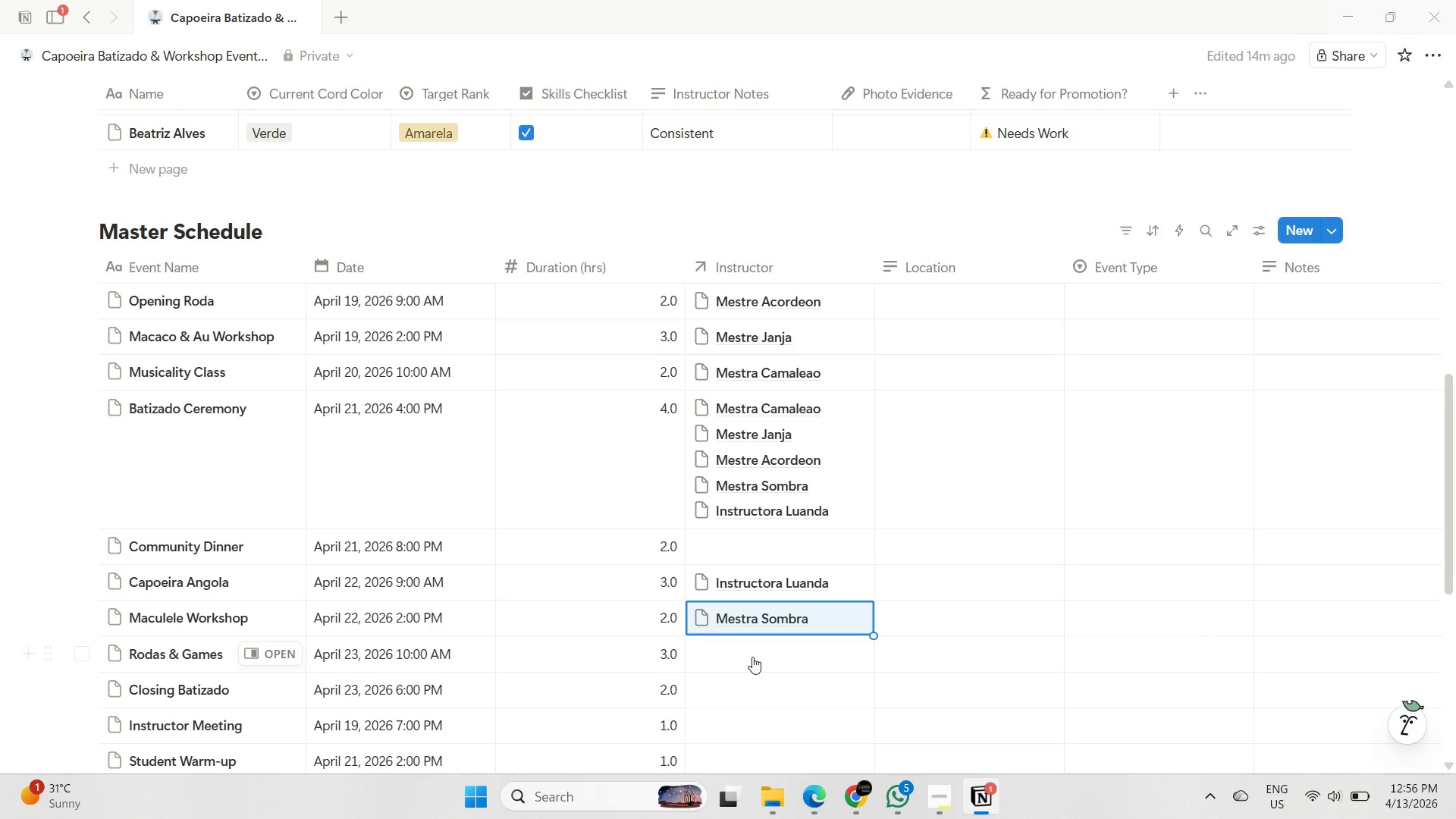 
left_click([752, 657])
 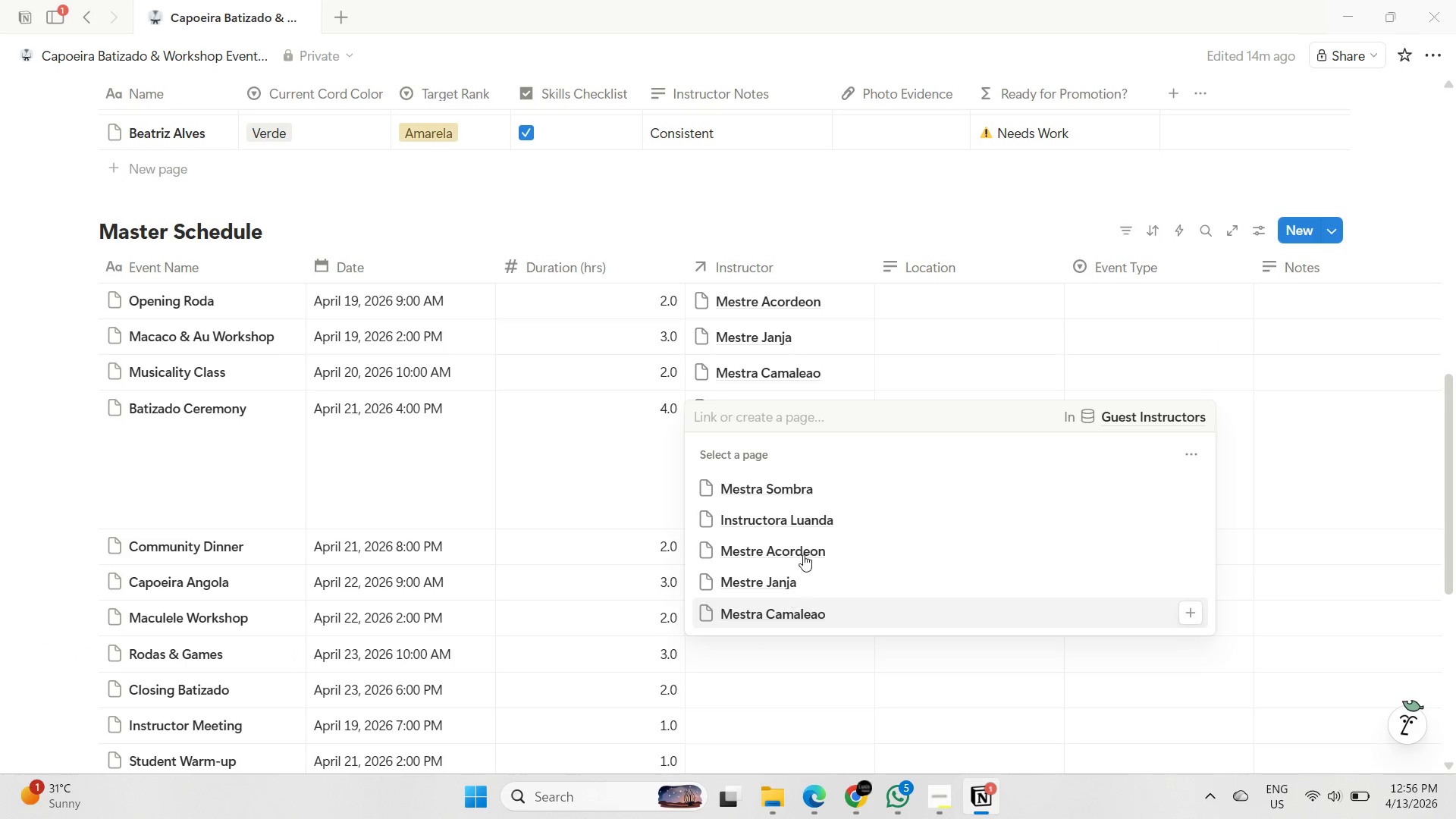 
left_click([792, 554])
 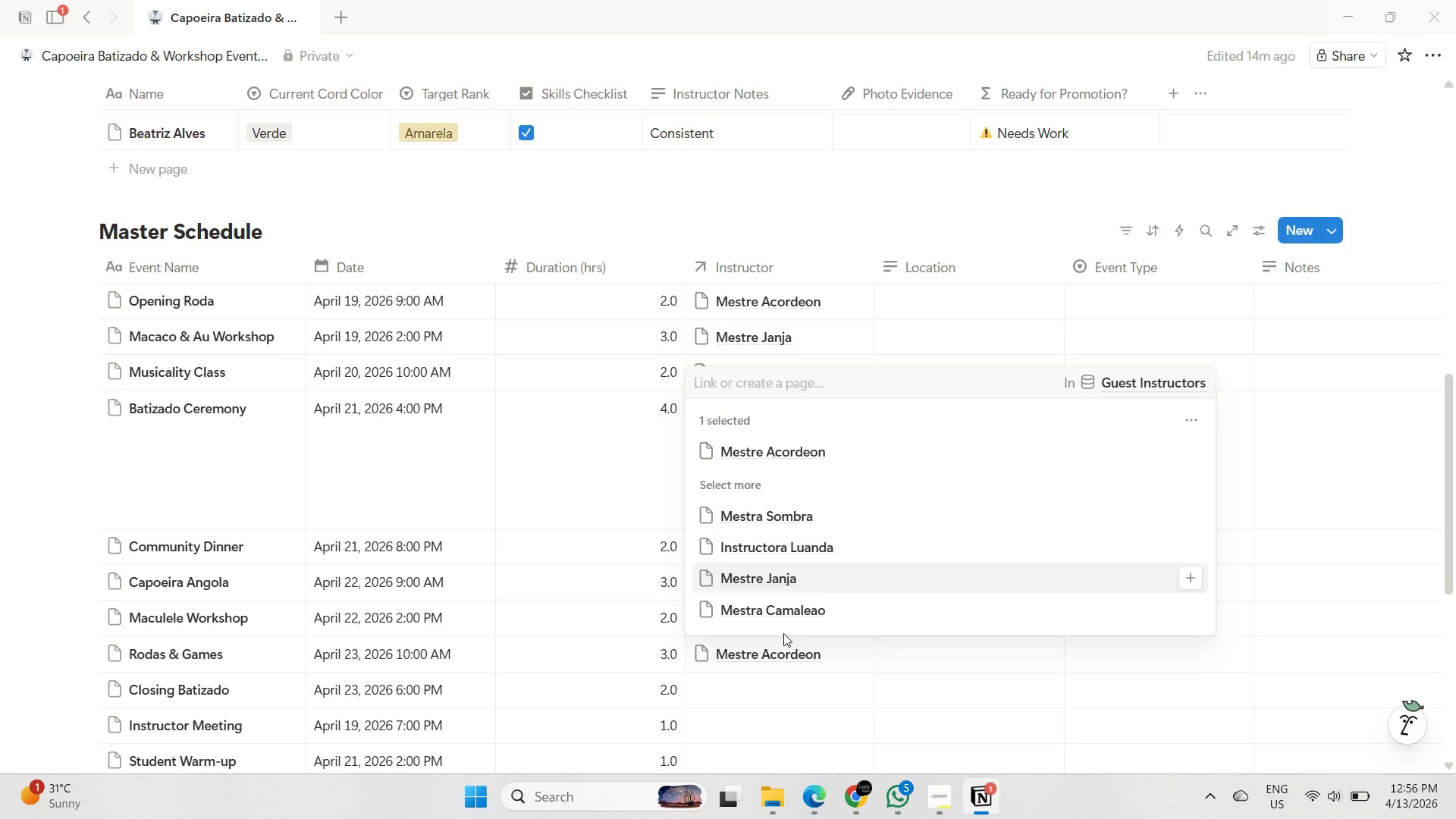 
left_click([755, 684])
 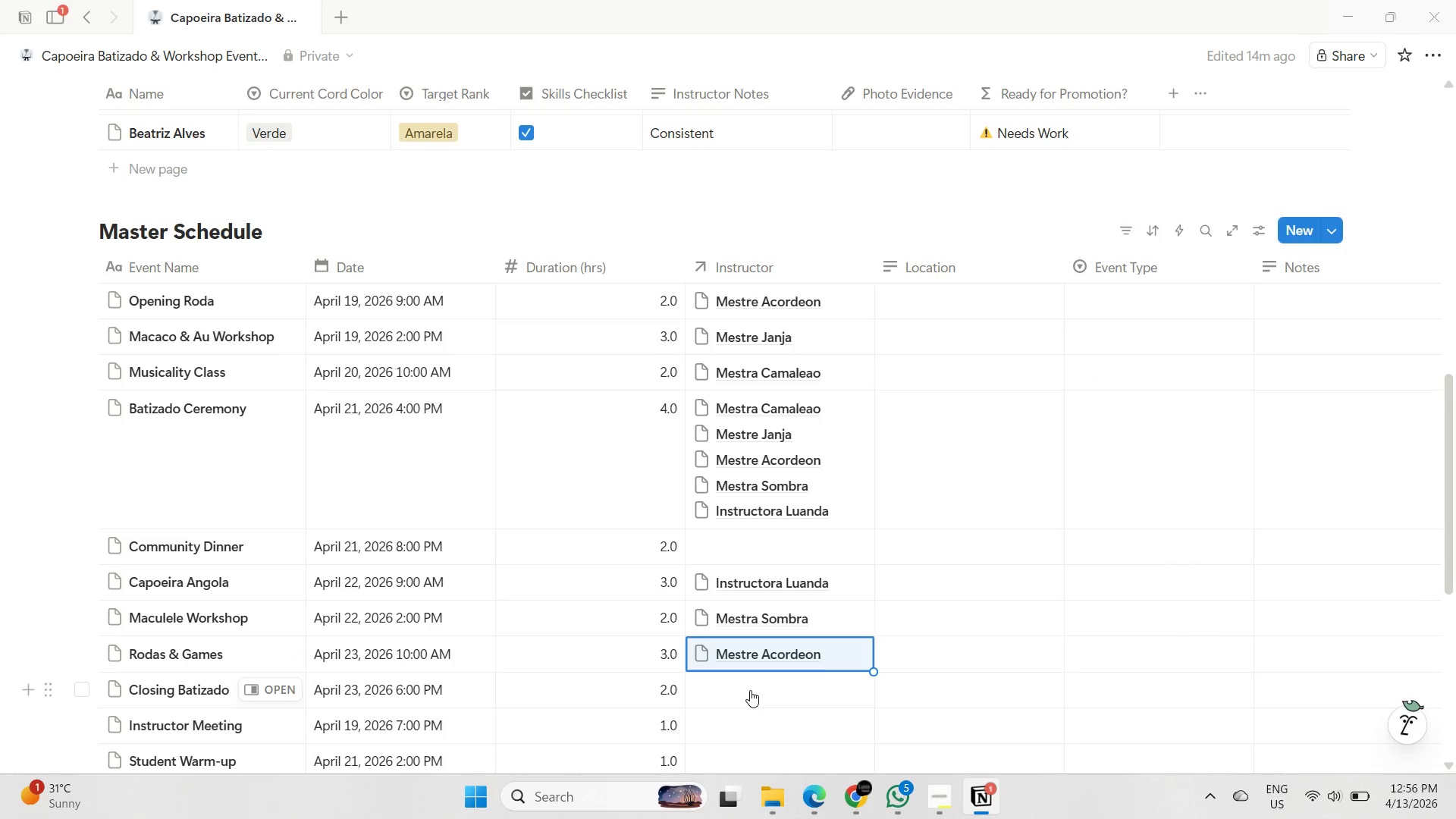 
left_click([750, 690])
 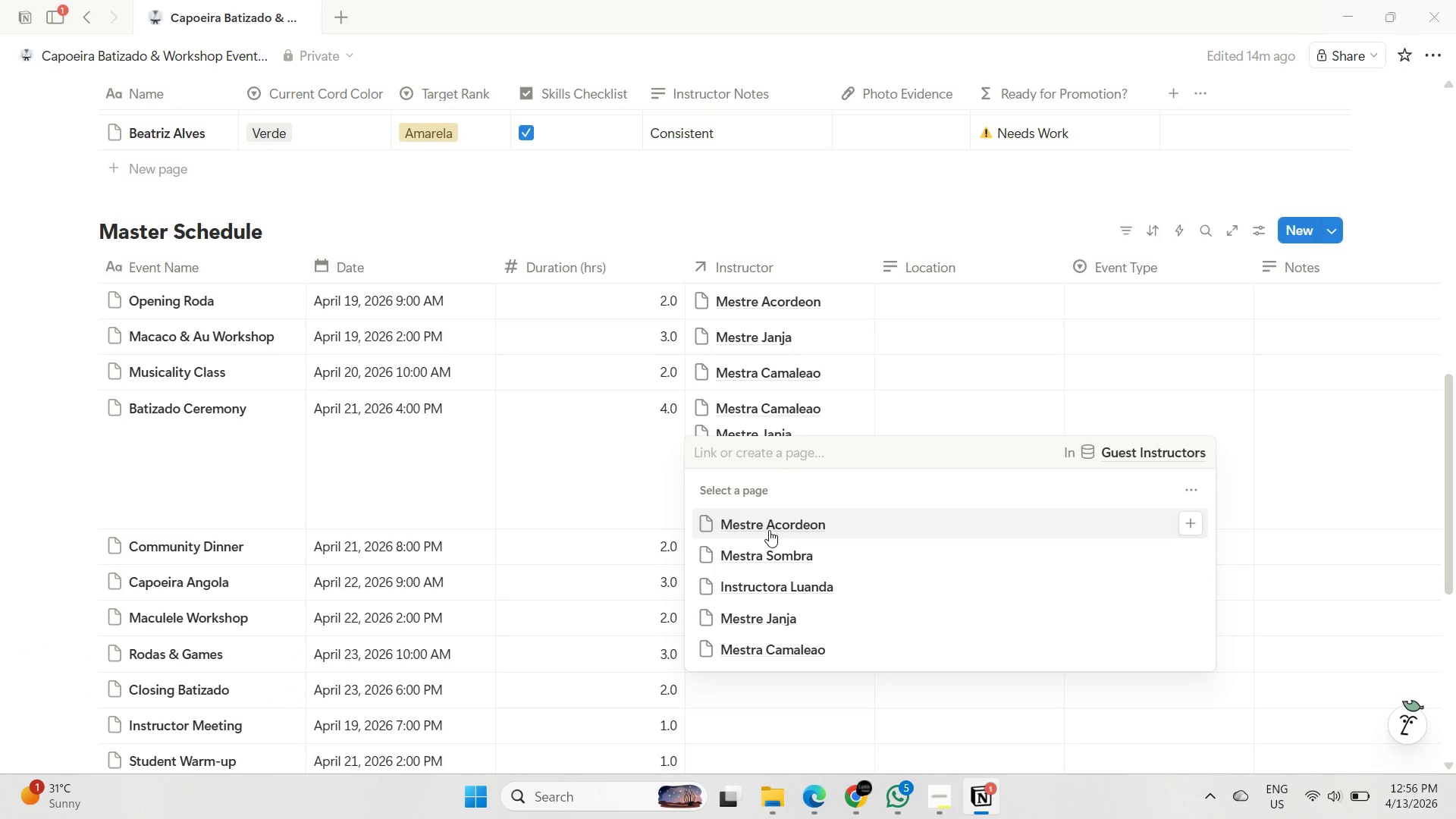 
left_click([764, 547])
 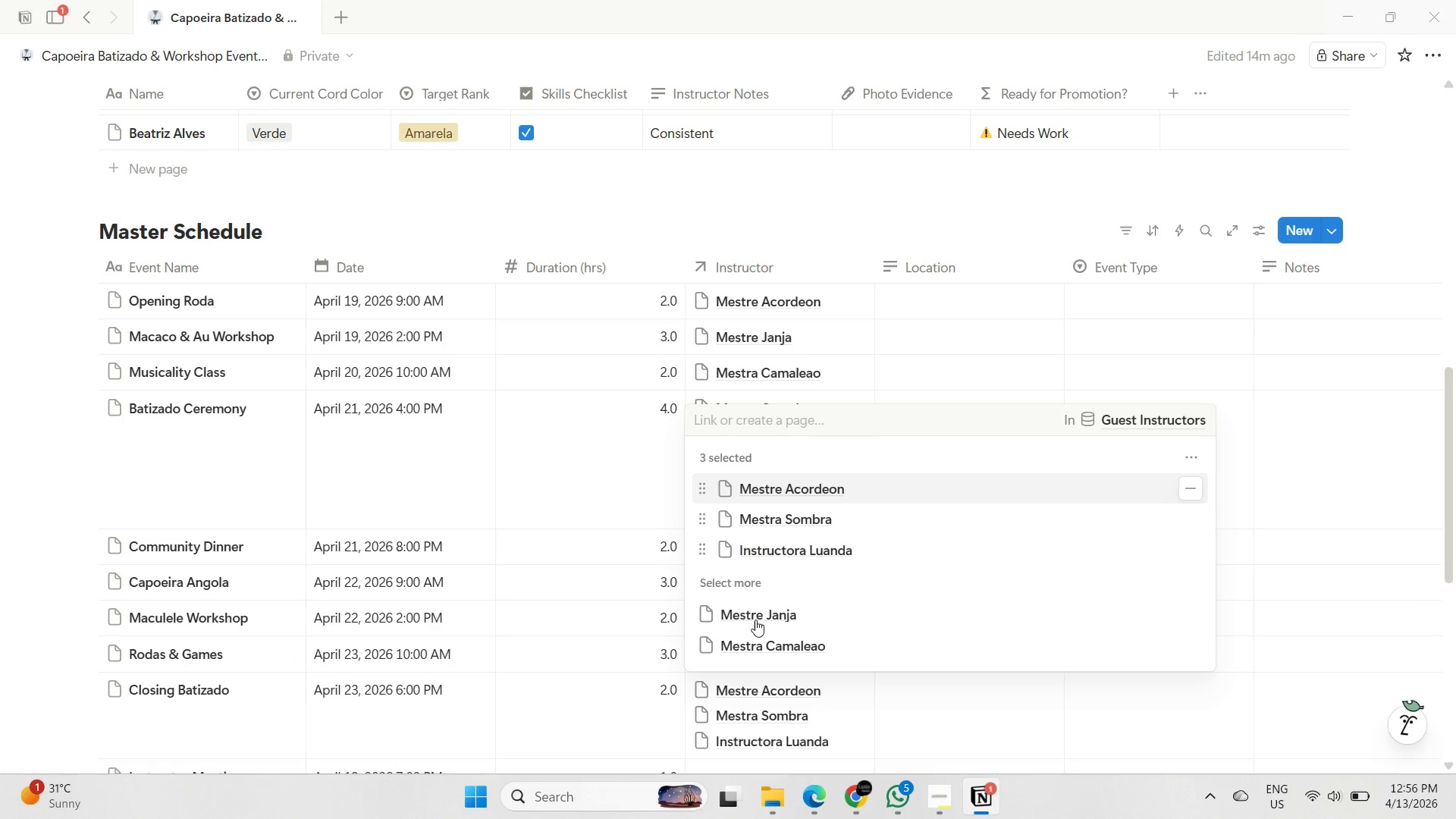 
double_click([753, 620])
 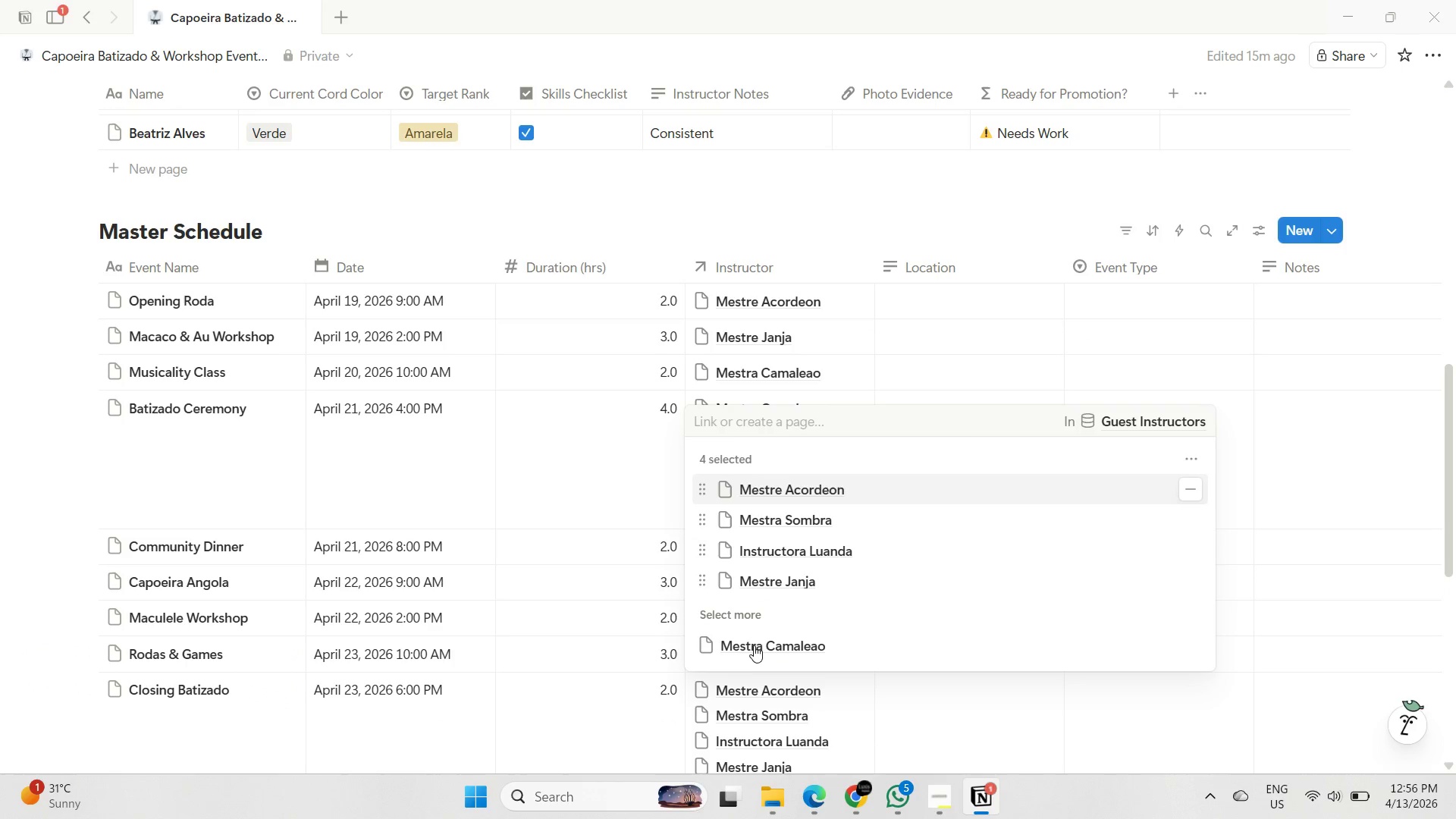 
triple_click([754, 645])
 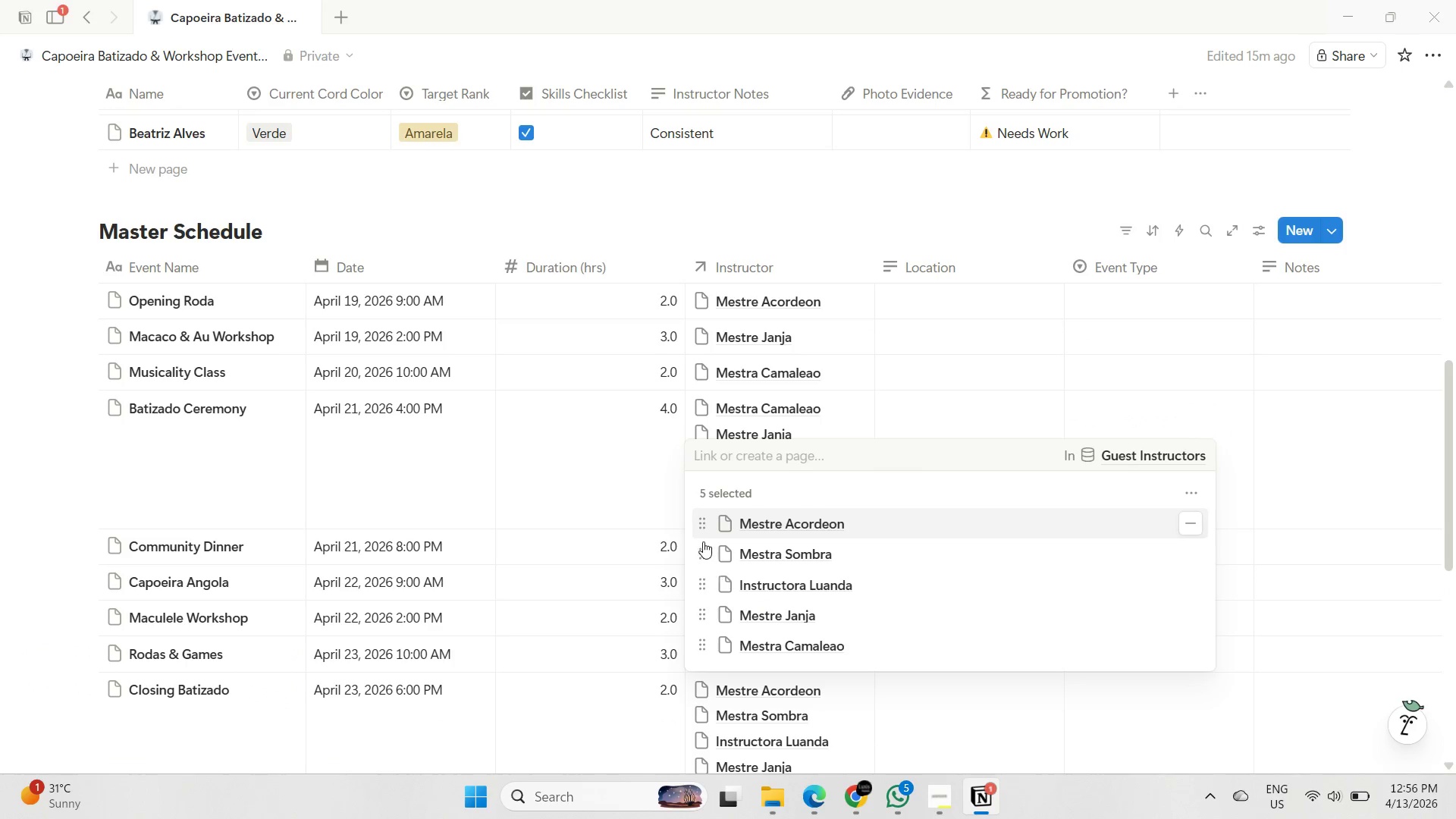 
scroll: coordinate [702, 541], scroll_direction: down, amount: 4.0
 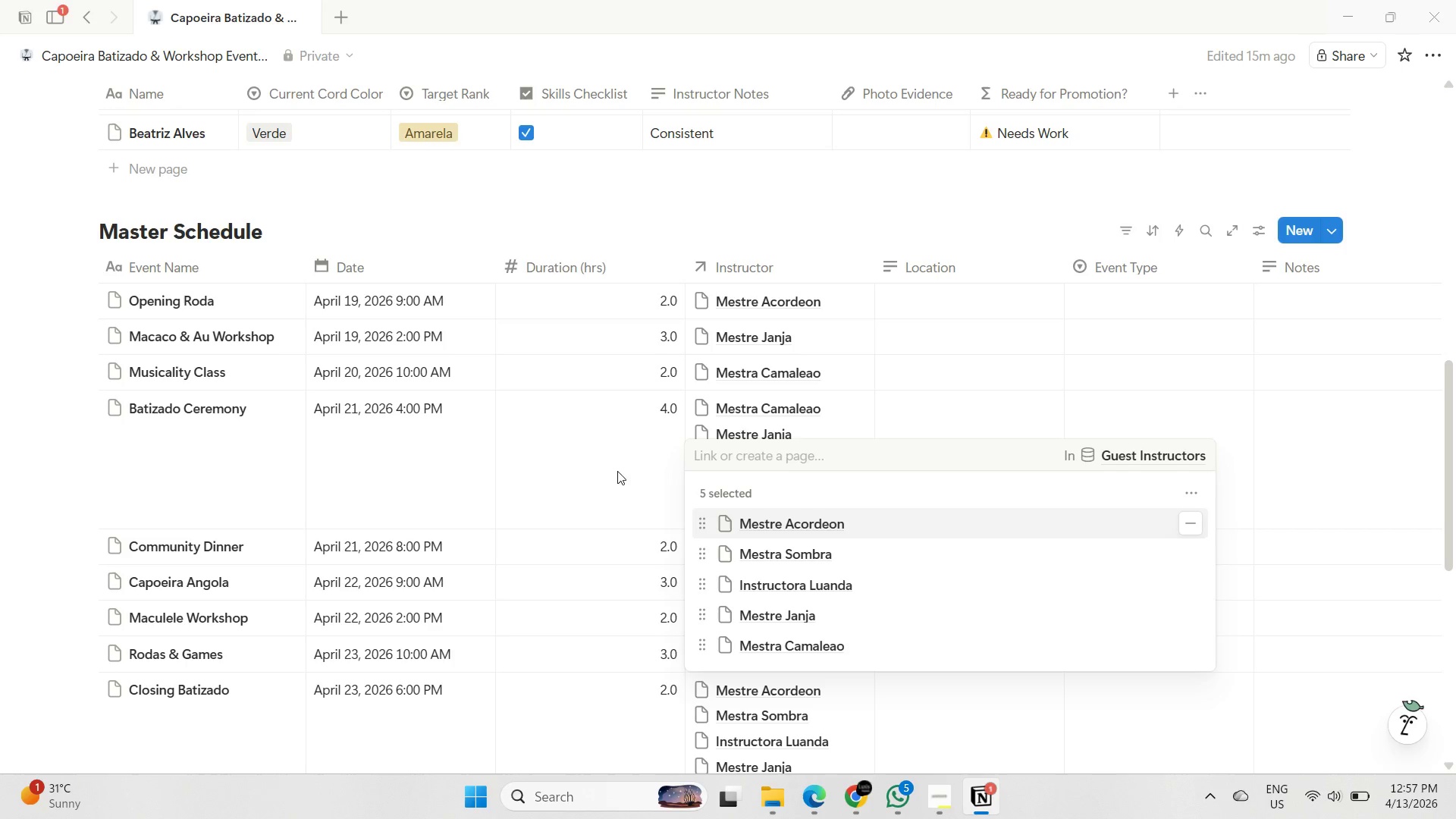 
left_click([615, 475])
 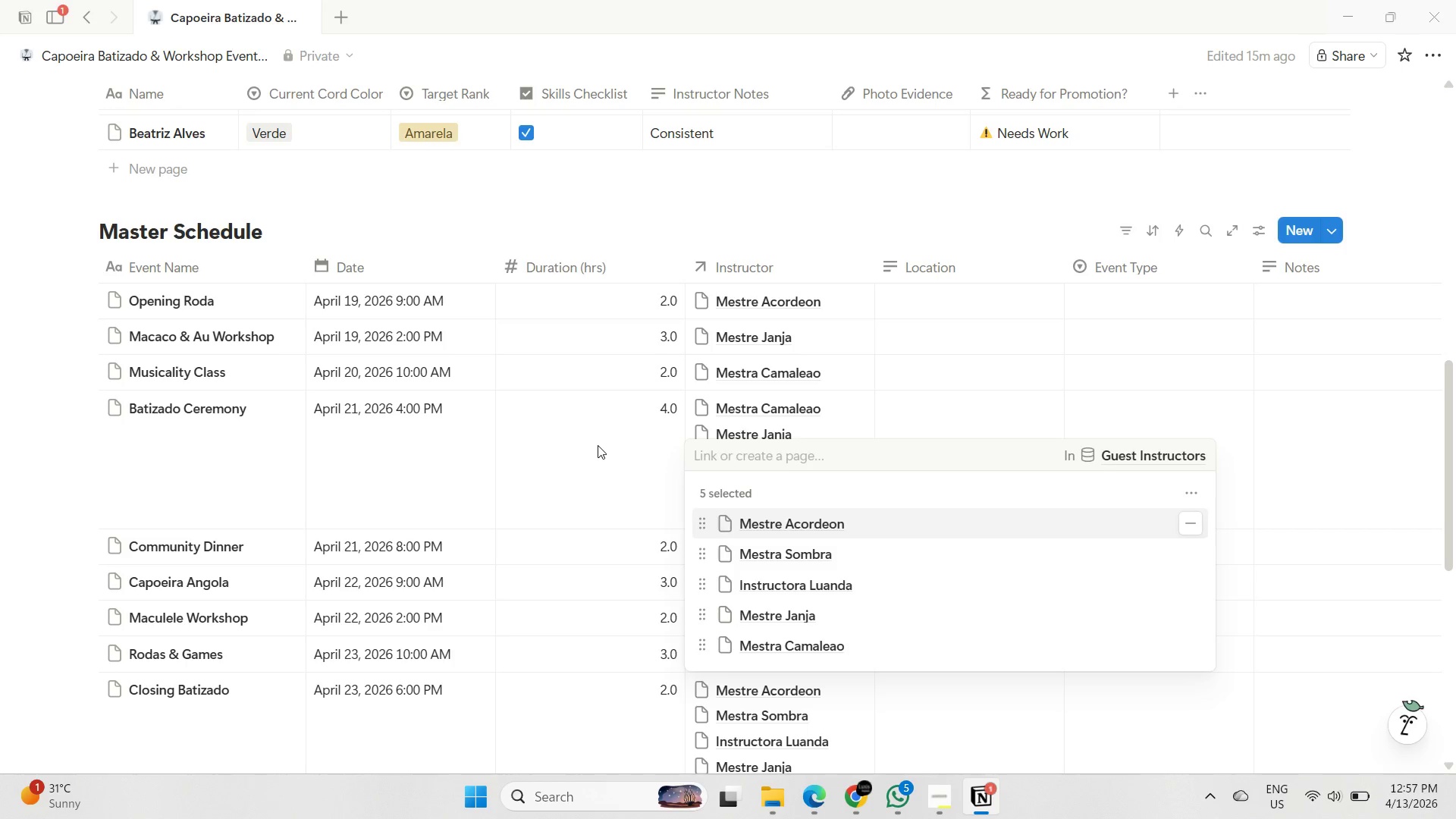 
scroll: coordinate [877, 509], scroll_direction: down, amount: 7.0
 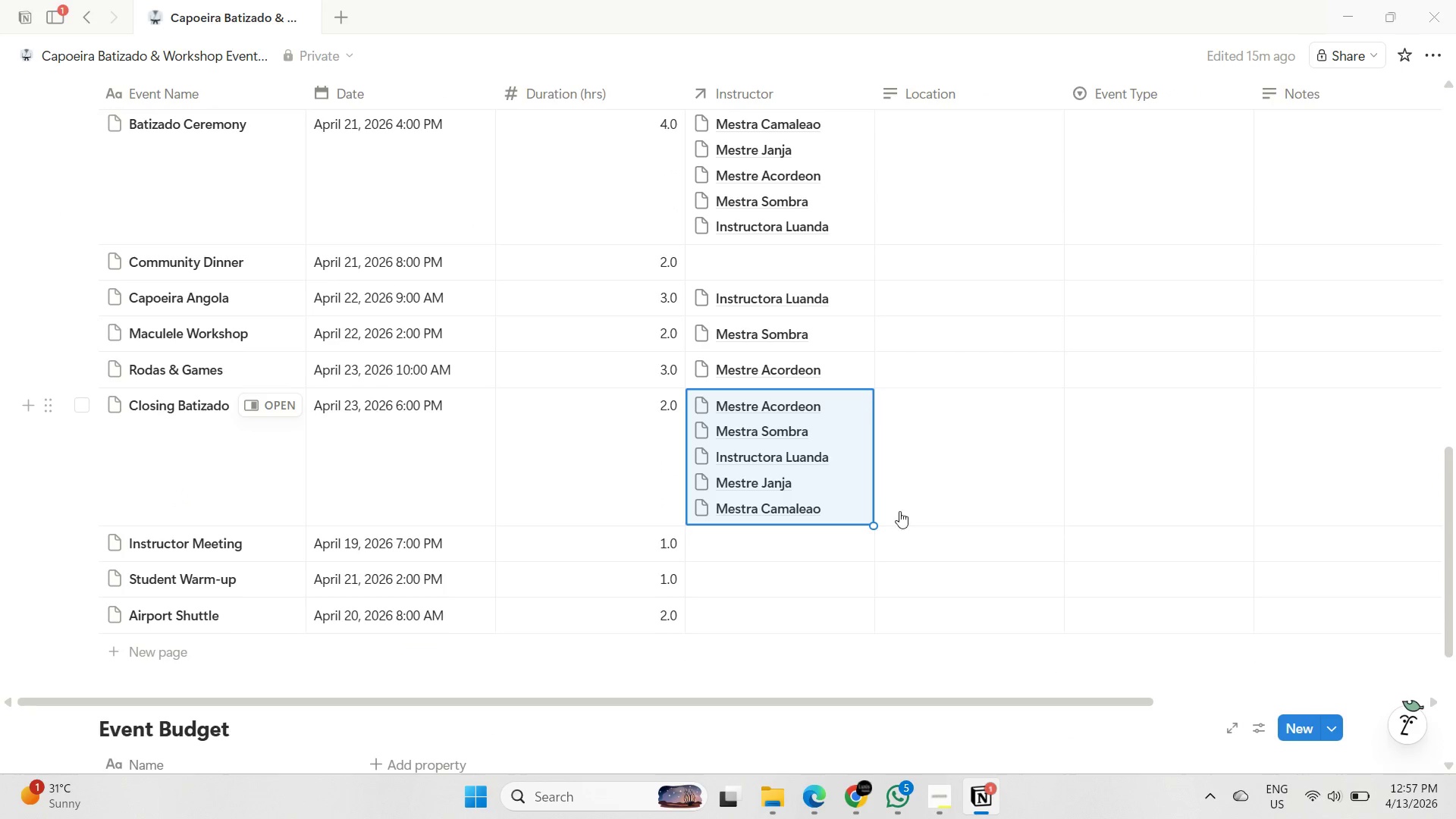 
left_click([805, 549])
 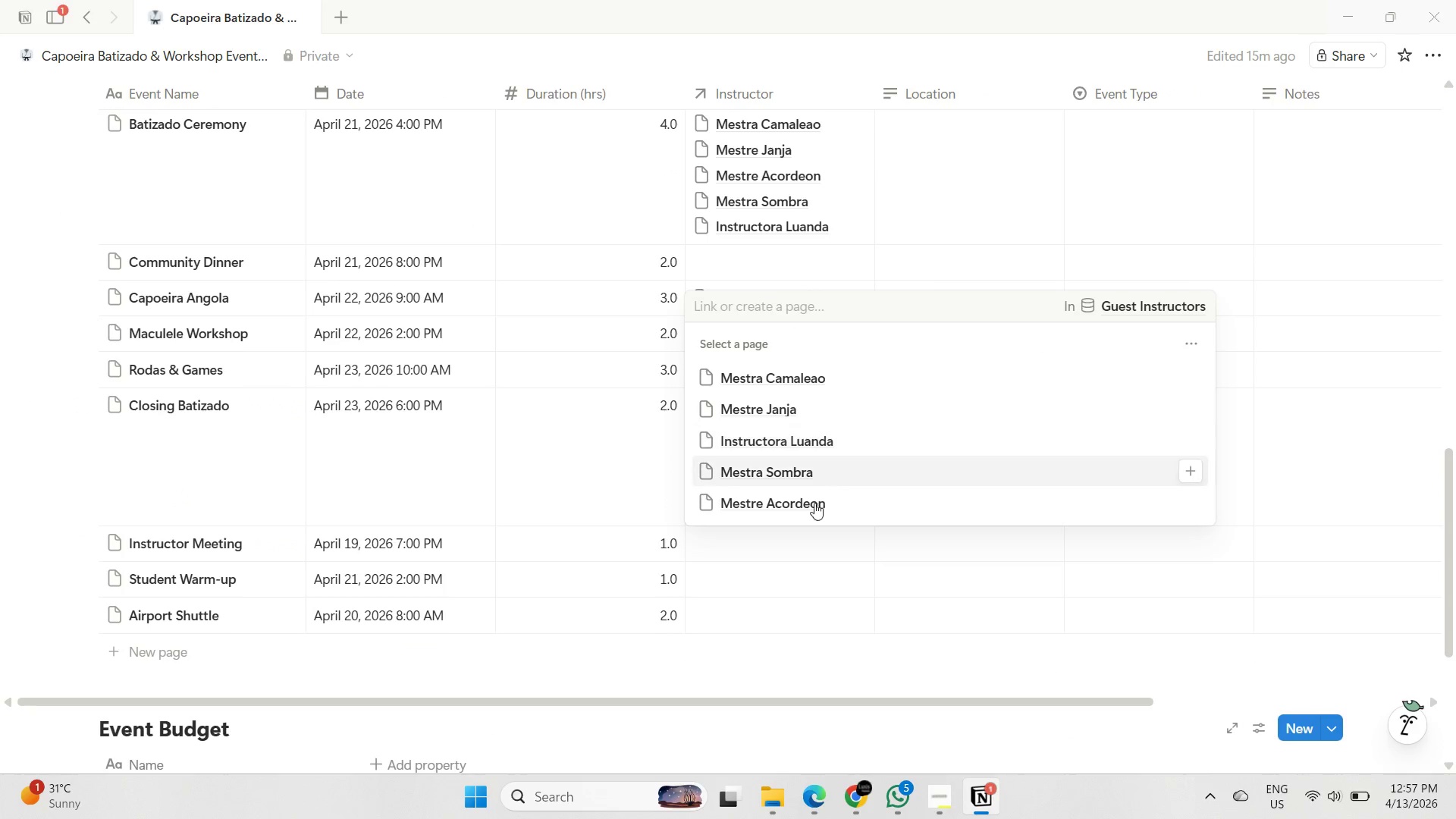 
left_click([799, 502])
 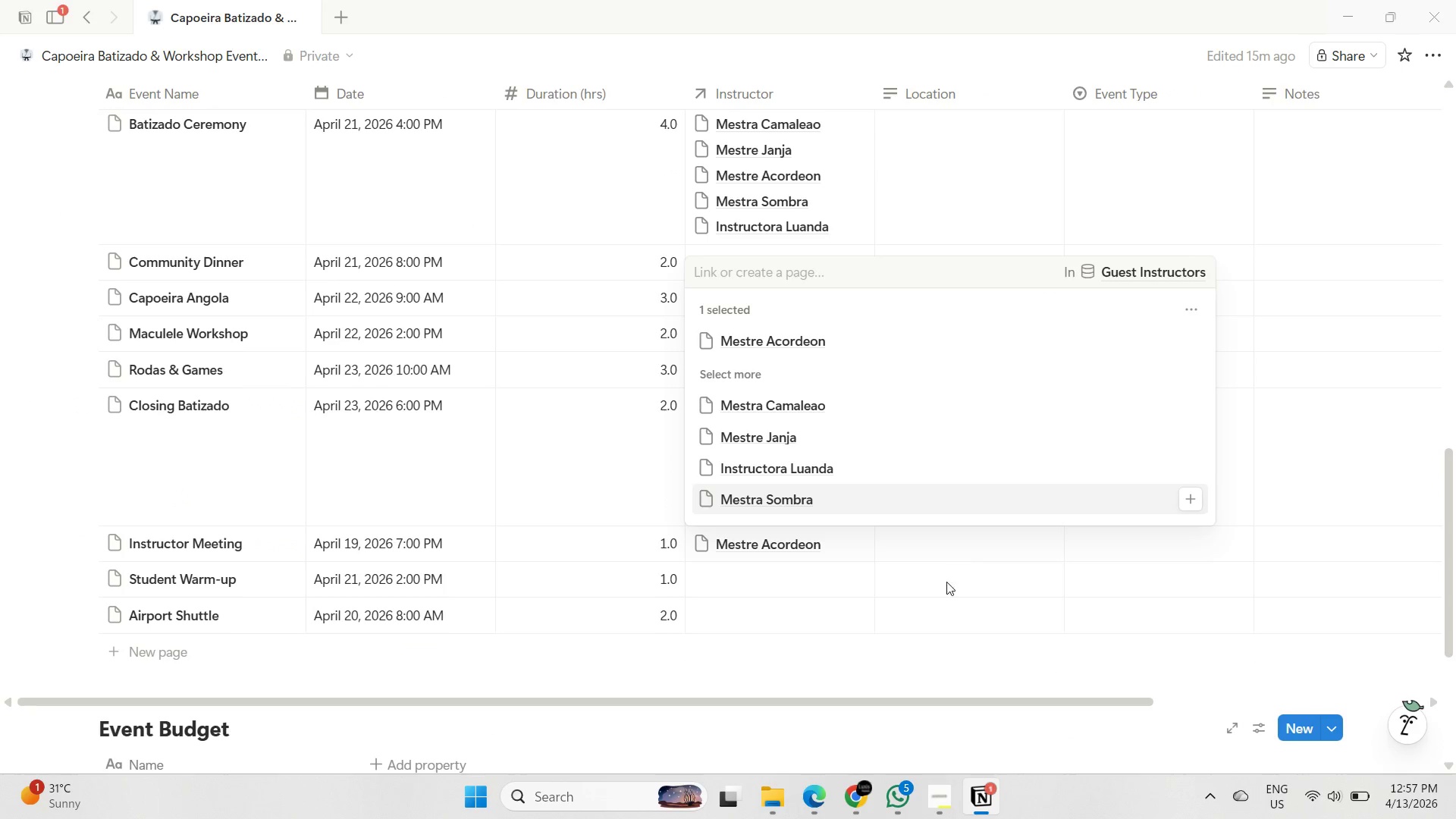 
left_click([925, 604])
 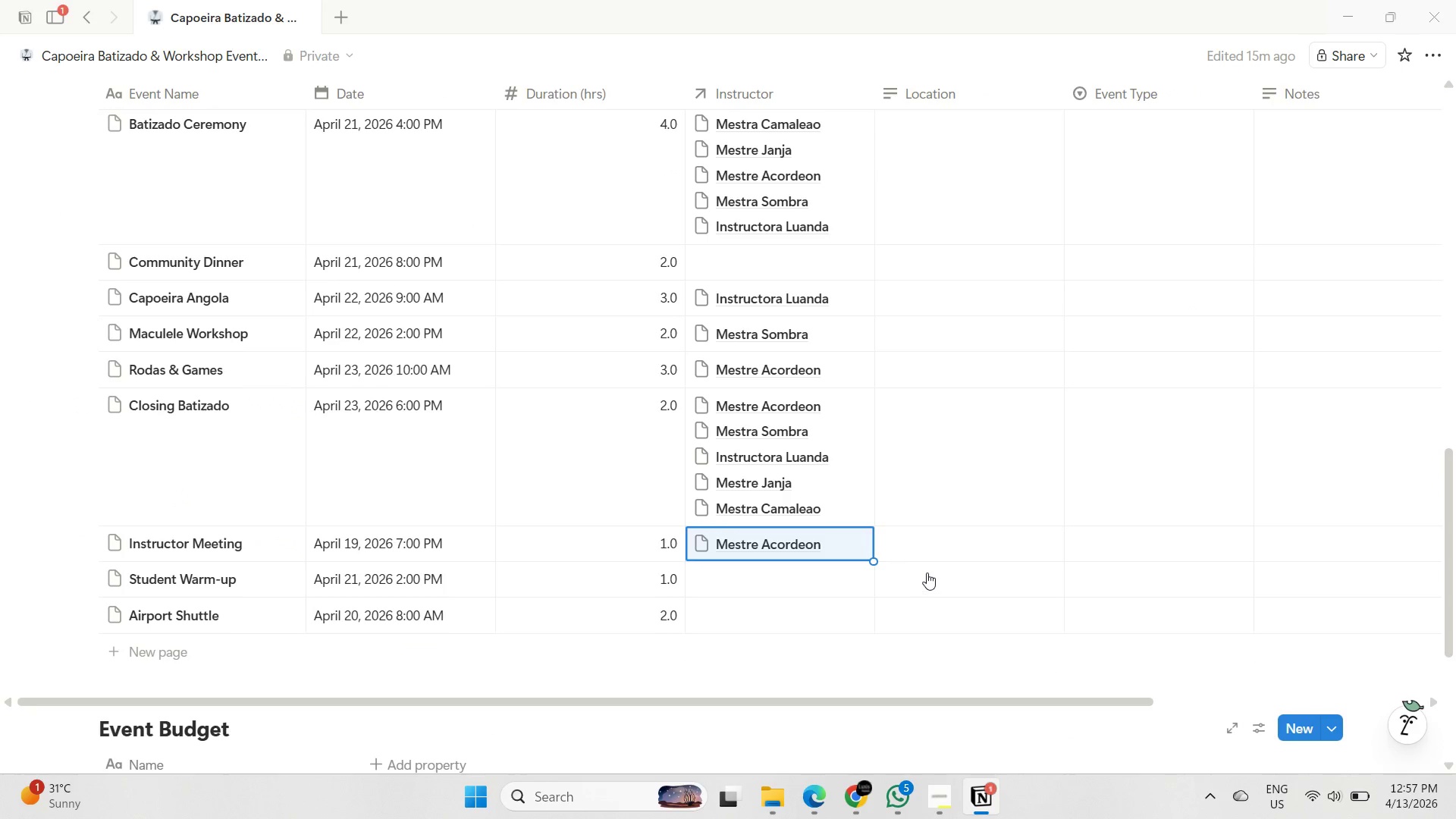 
scroll: coordinate [927, 573], scroll_direction: up, amount: 4.0
 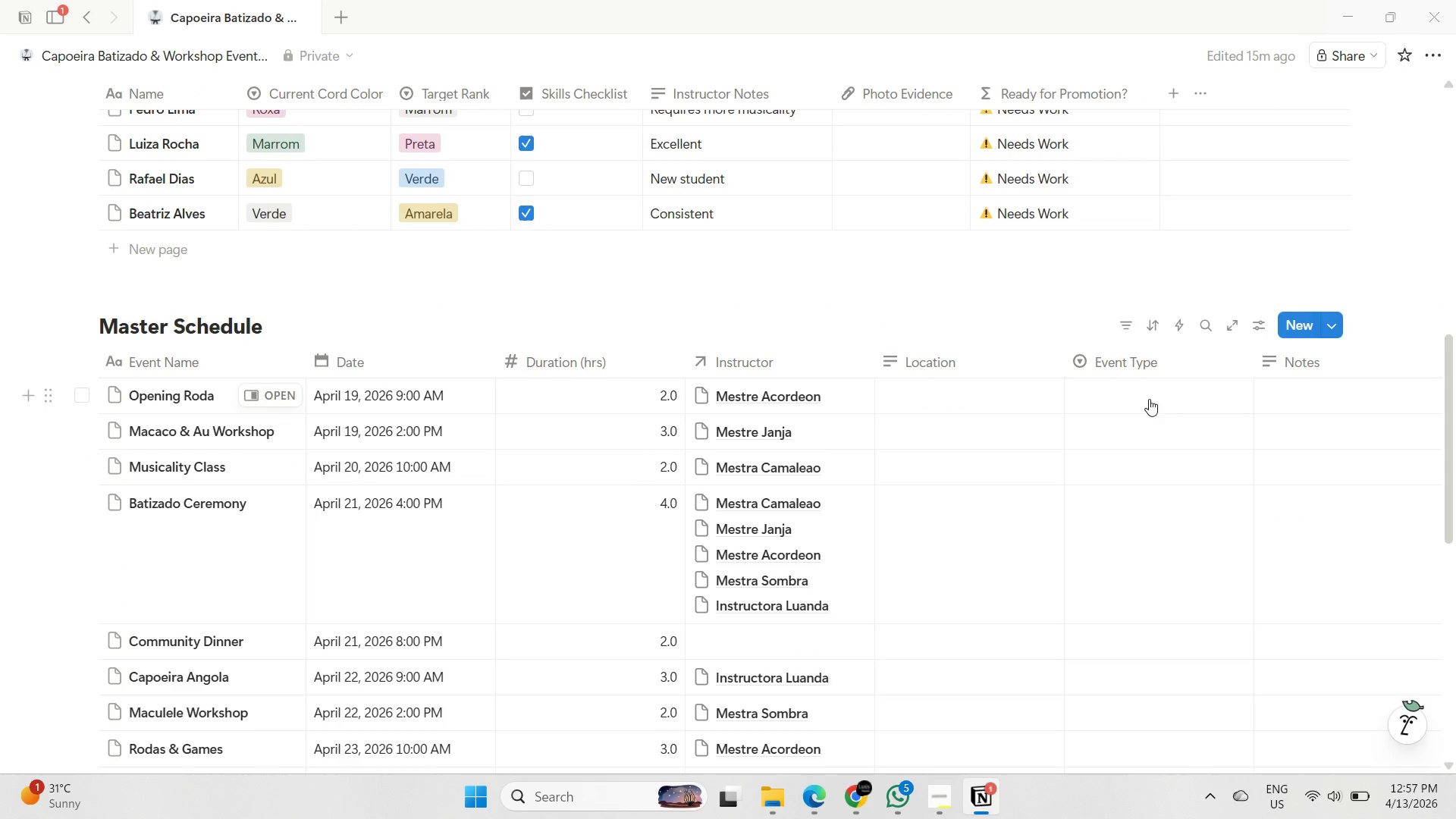 
left_click([1142, 394])
 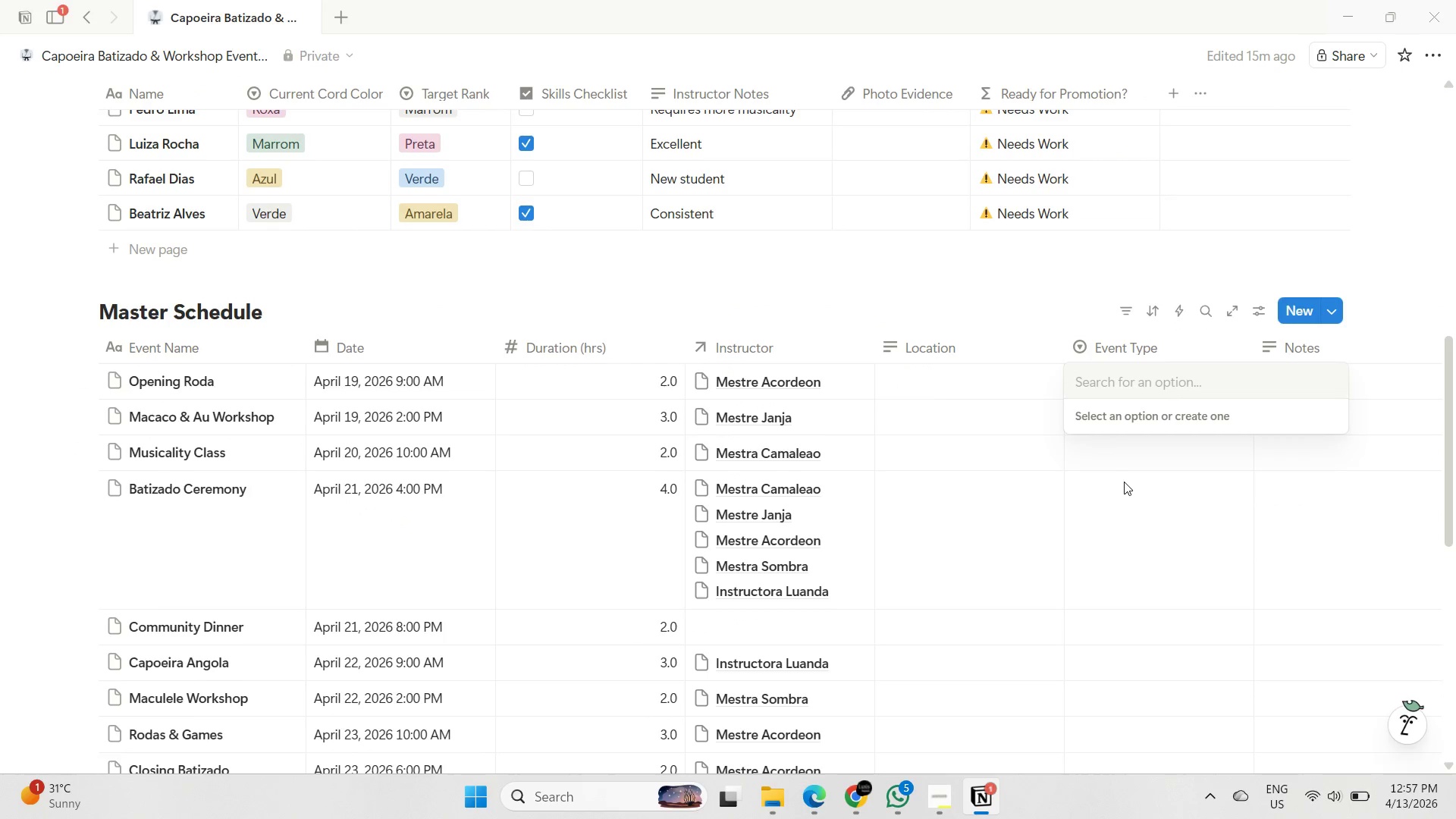 
type(Workshop)
 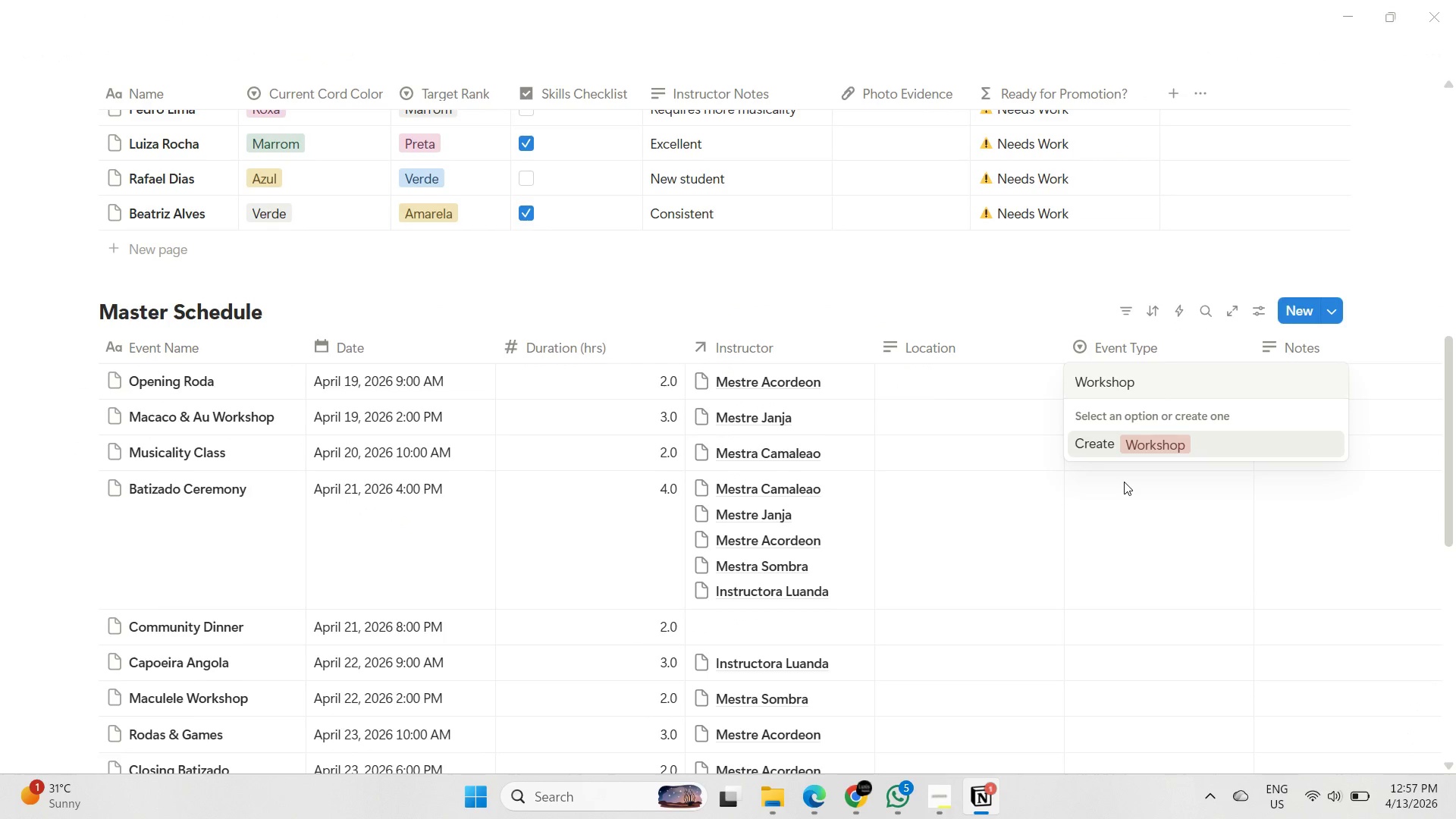 
key(Enter)
 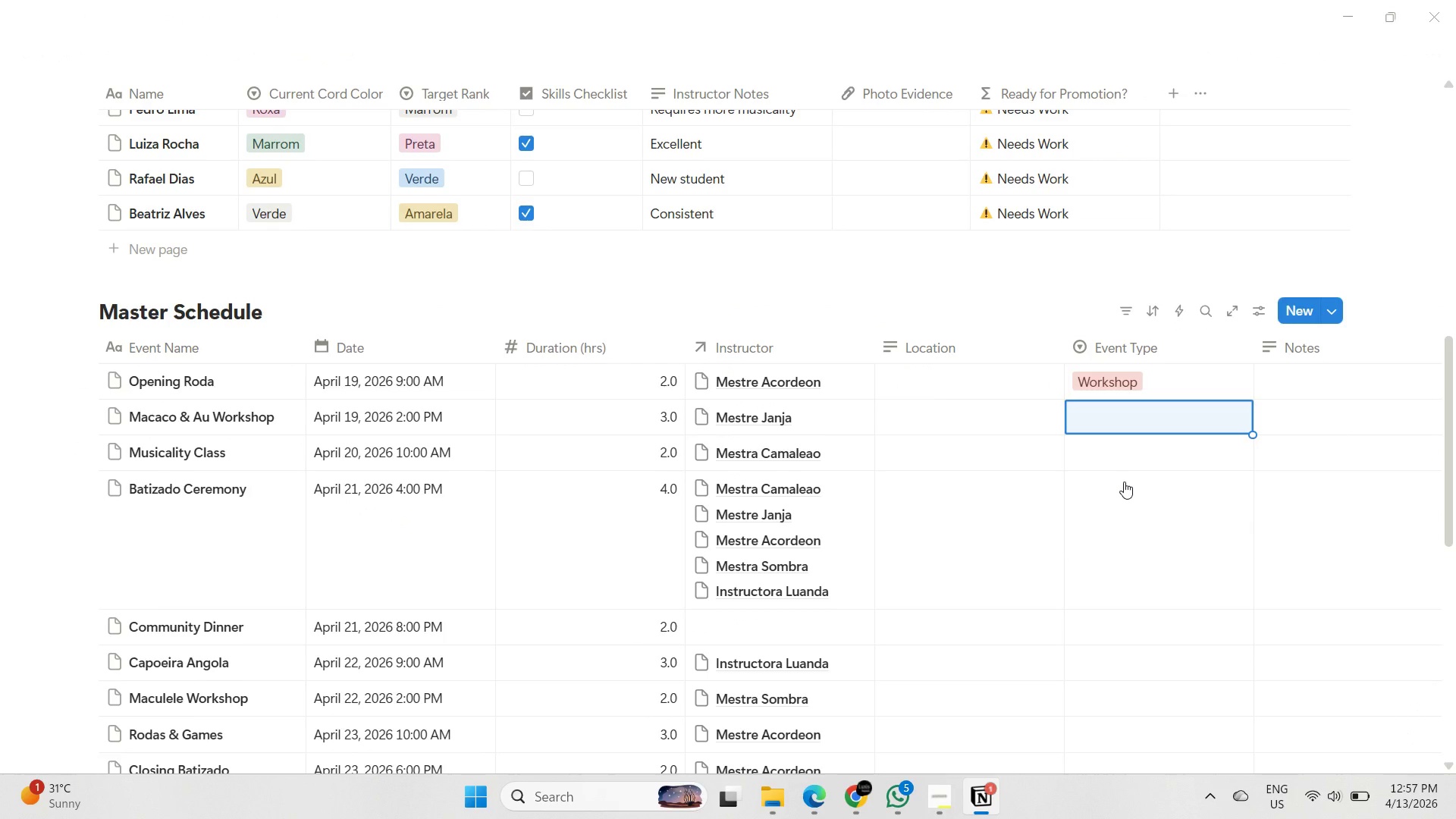 
key(ArrowUp)
 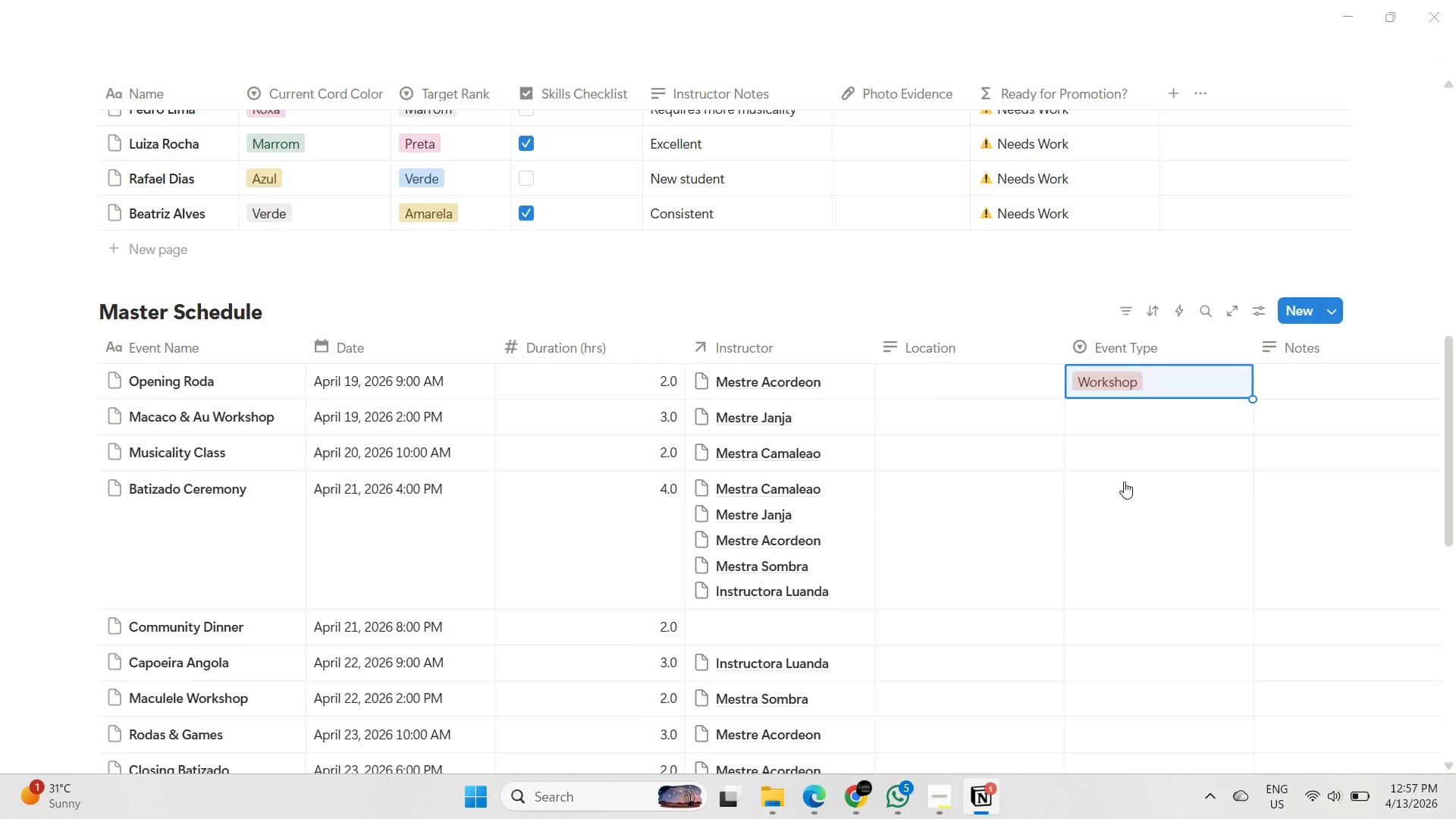 
key(Control+ControlLeft)
 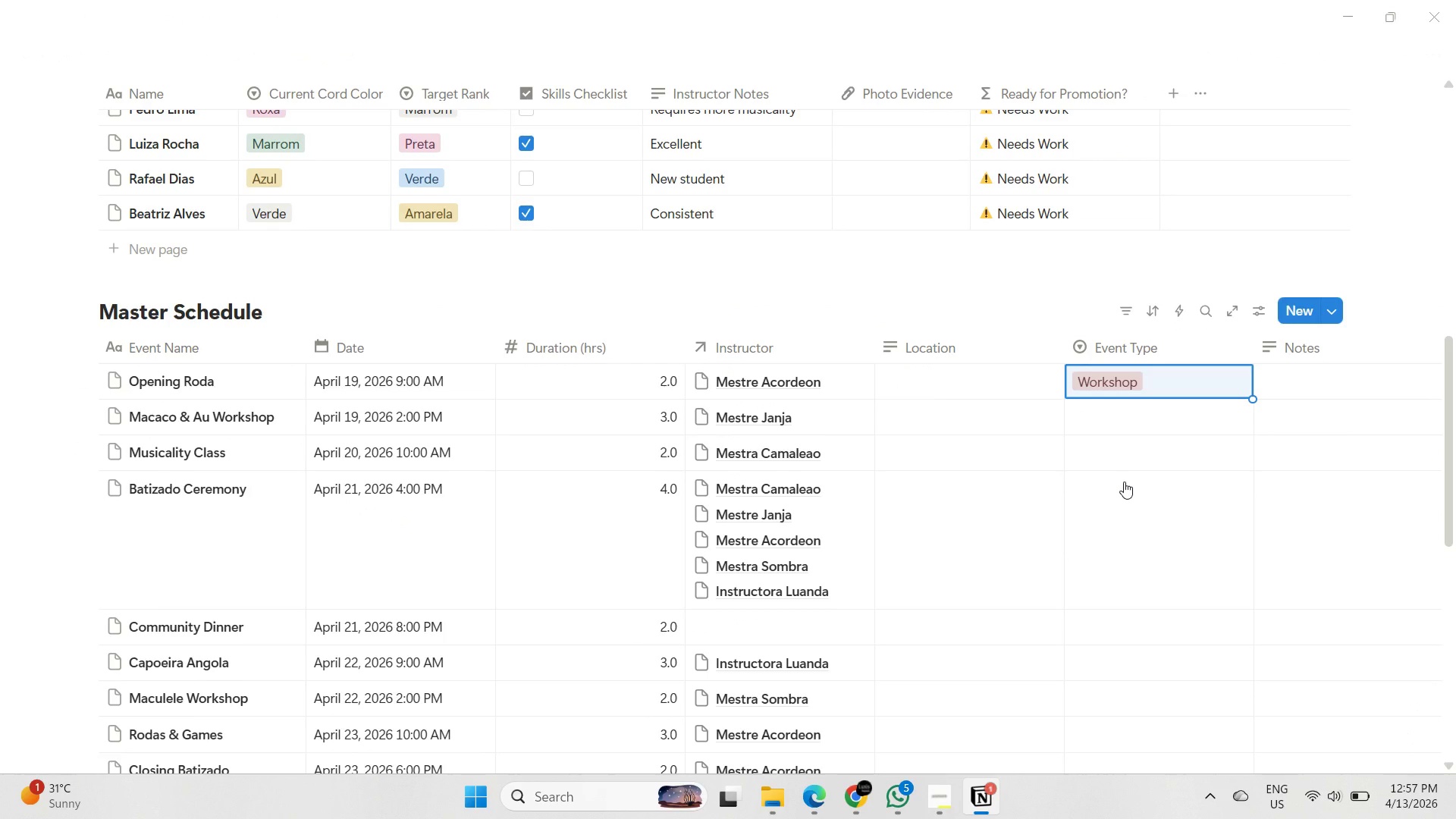 
key(Control+C)
 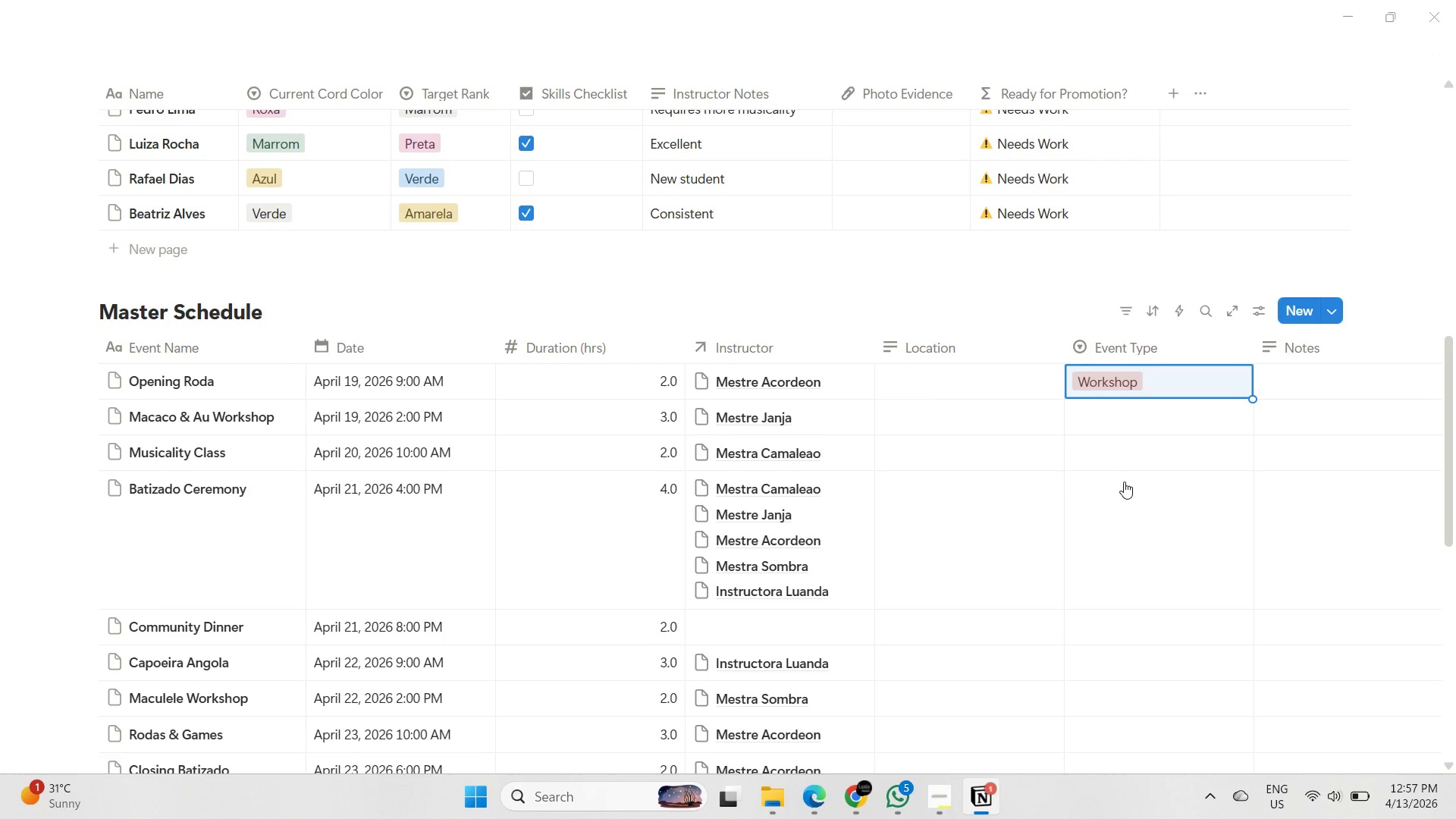 
key(ArrowDown)
 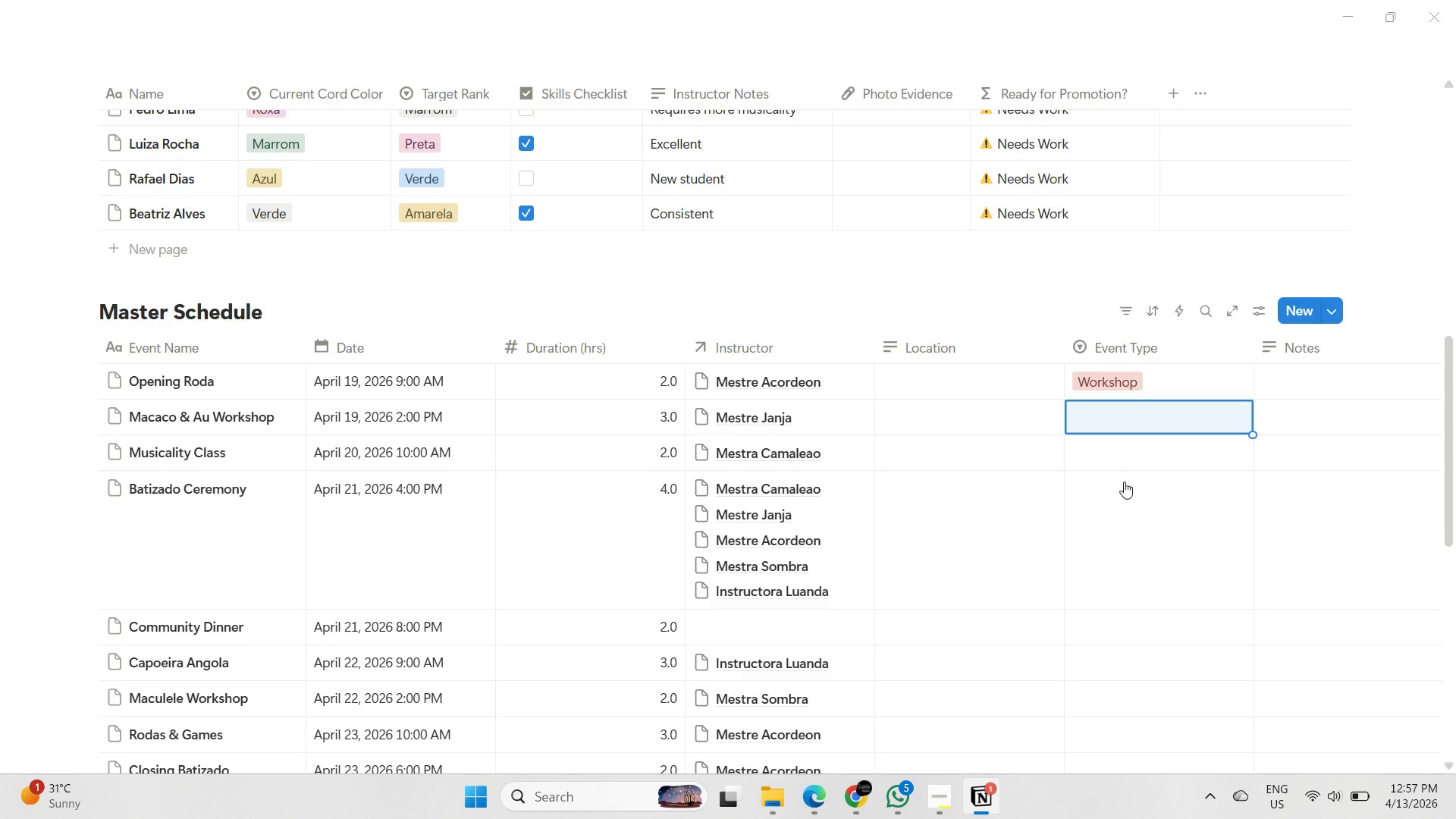 
key(Shift+ShiftLeft)
 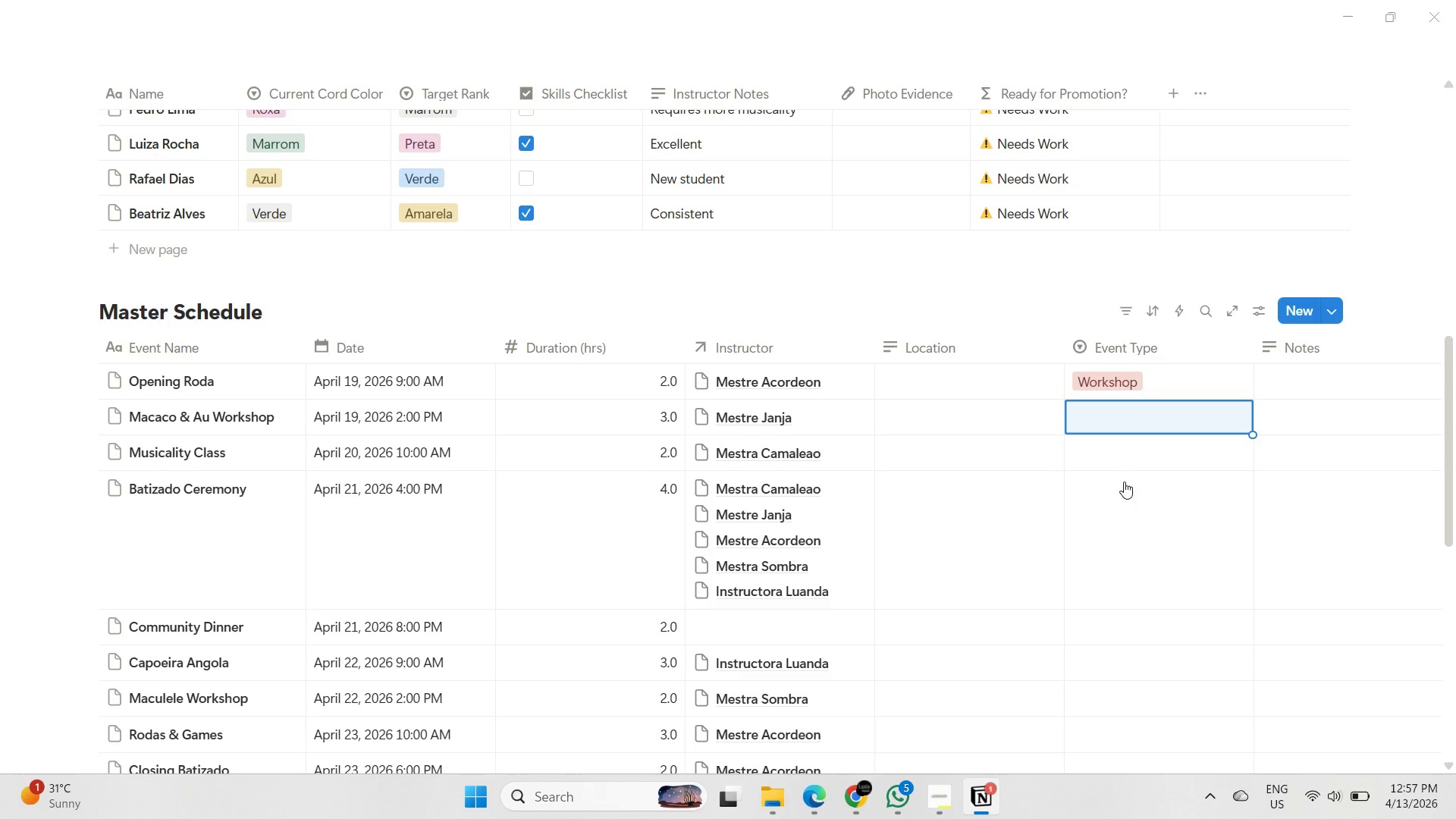 
key(Shift+ArrowDown)
 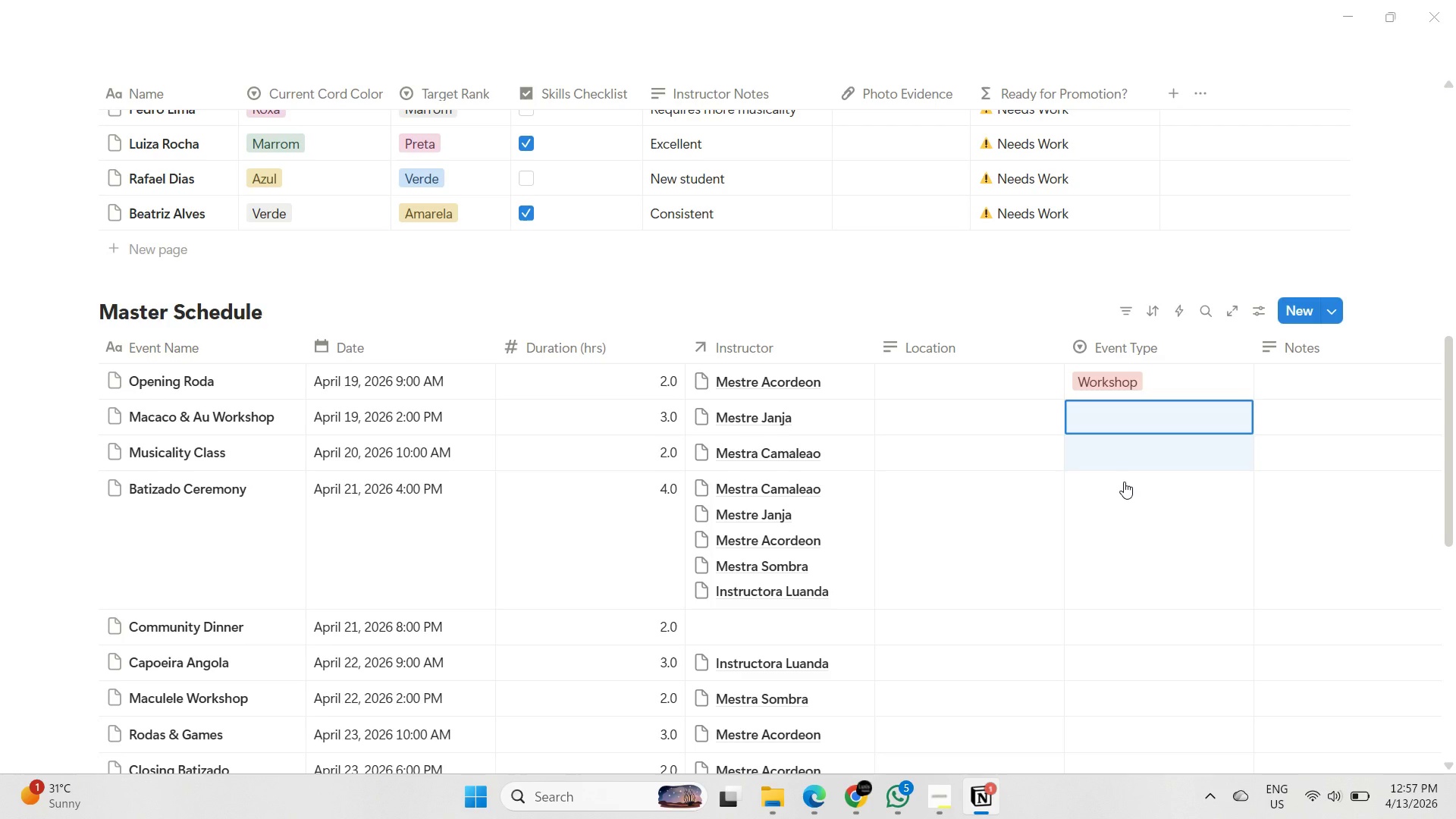 
key(Control+ControlLeft)
 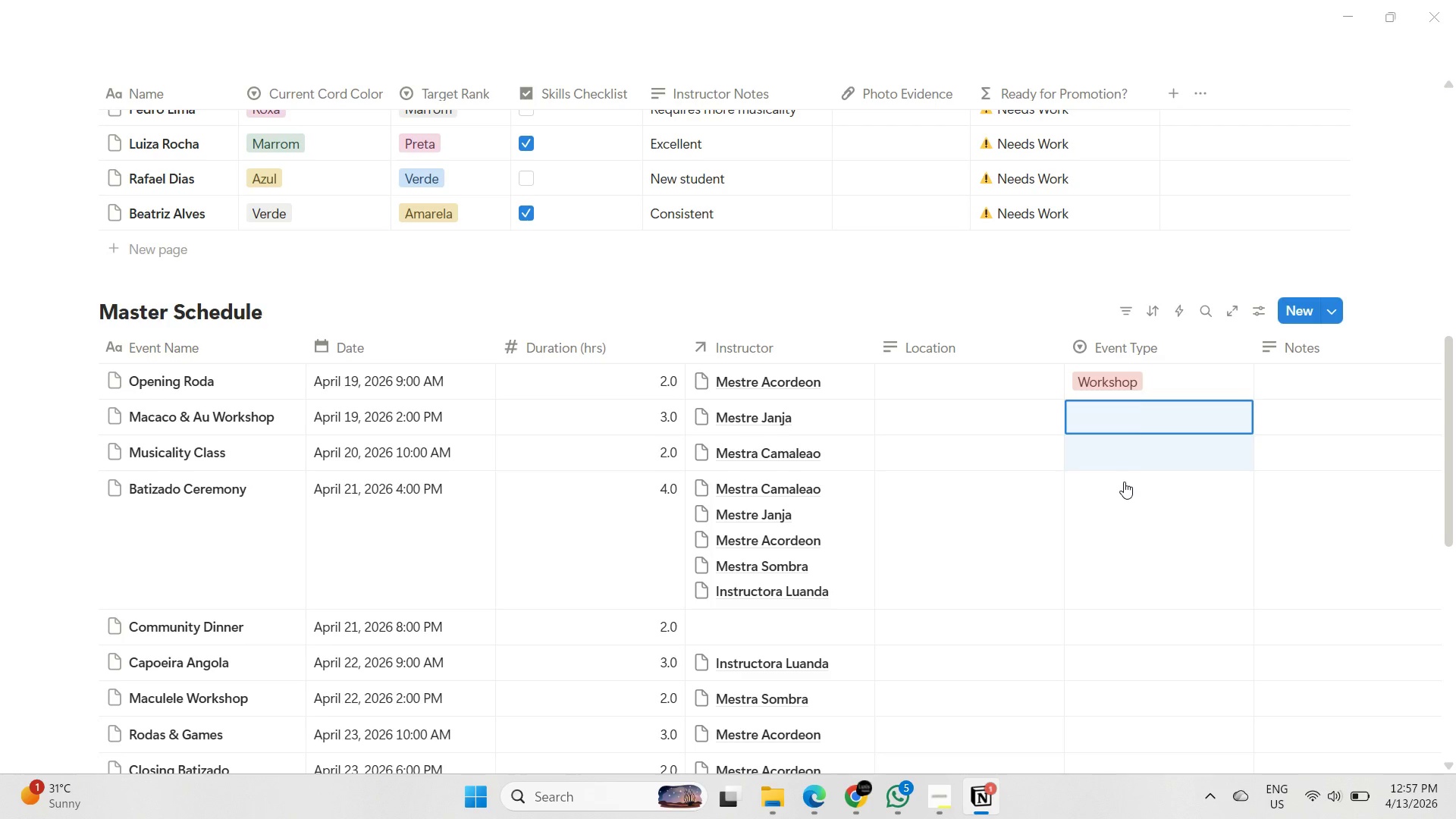 
key(Control+V)
 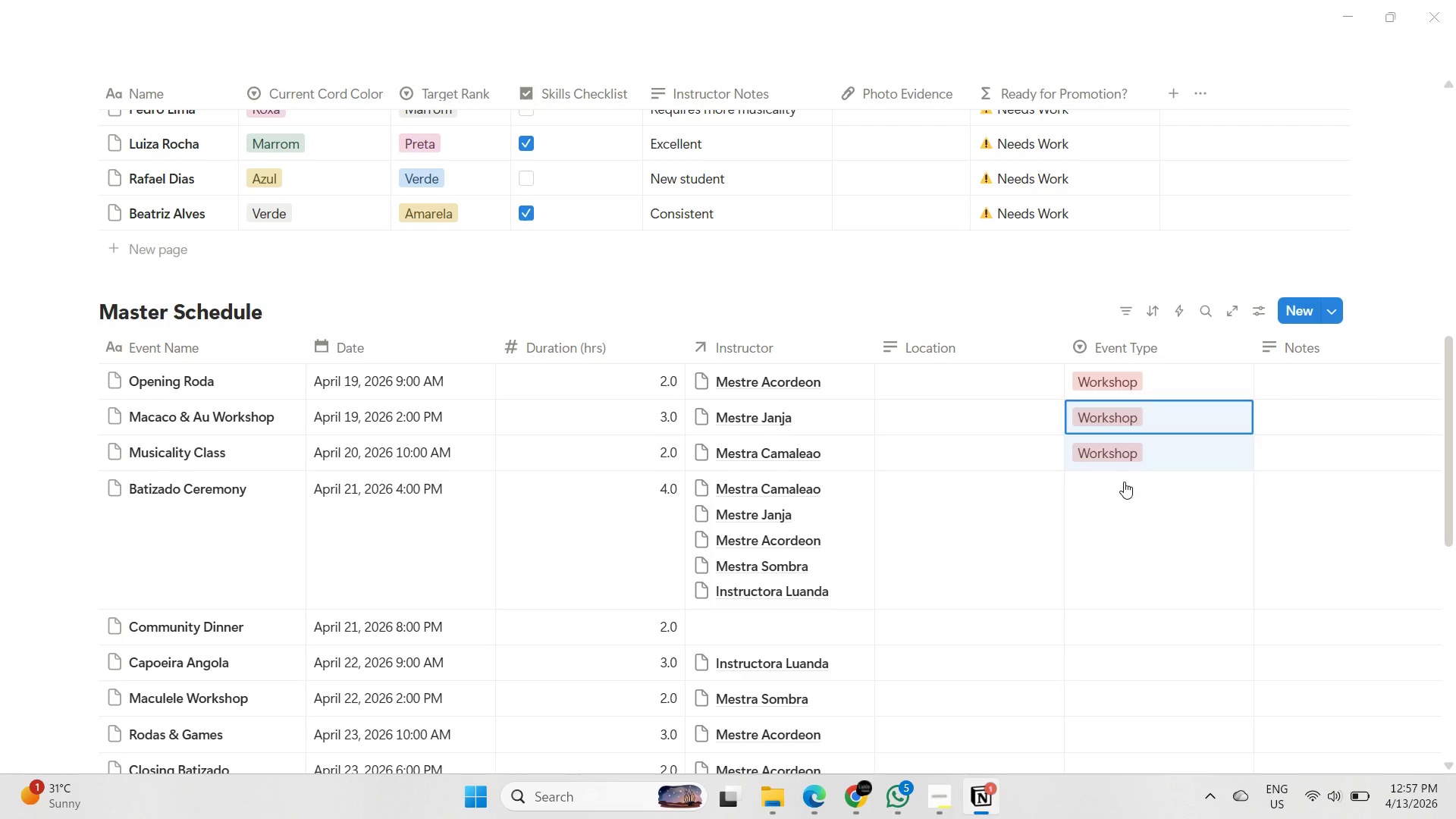 
key(ArrowDown)
 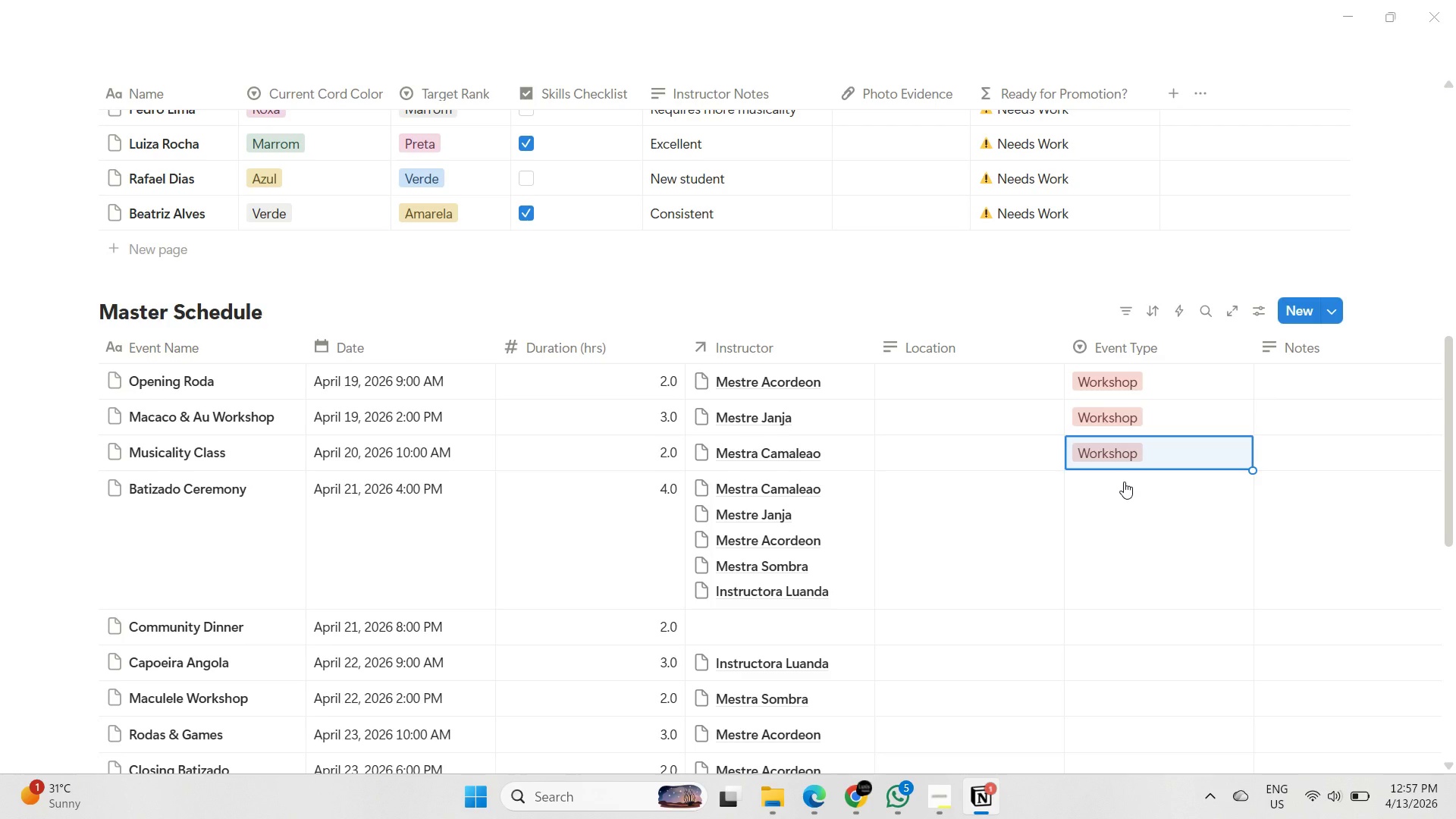 
key(ArrowDown)
 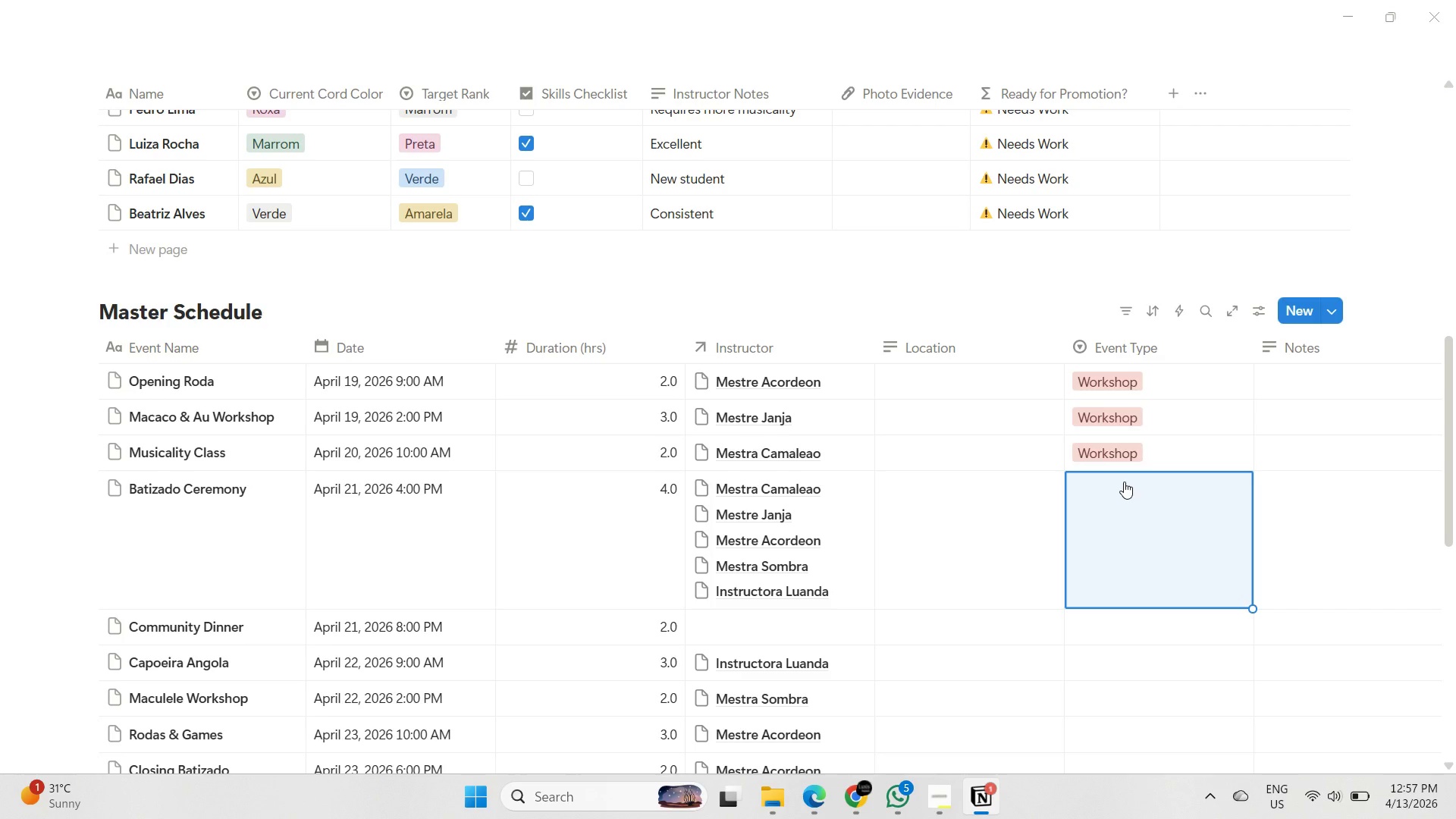 
type(Grading)
key(Backspace)
key(Backspace)
key(Backspace)
key(Backspace)
key(Backspace)
type(Grading)
 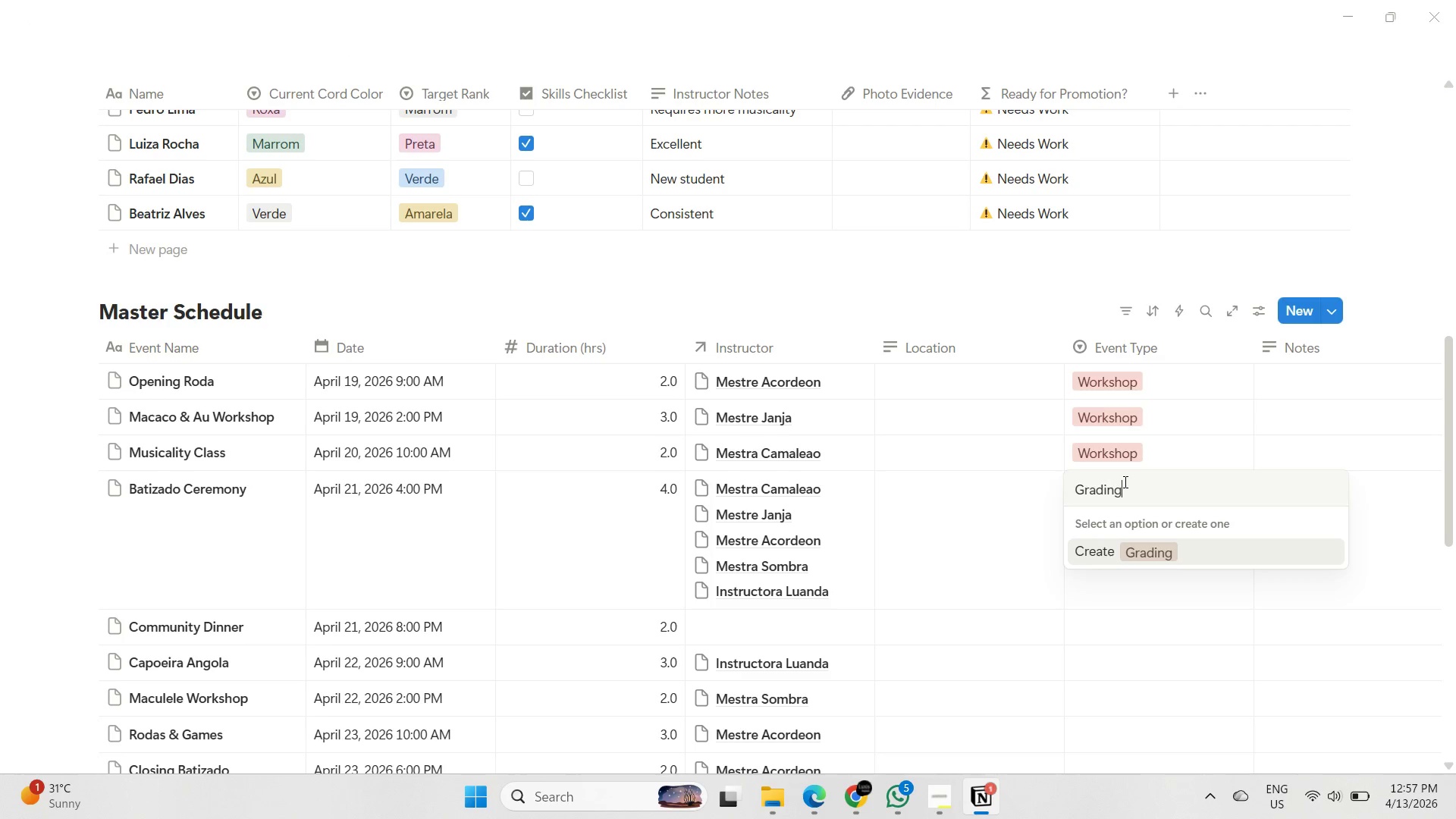 
key(Enter)
 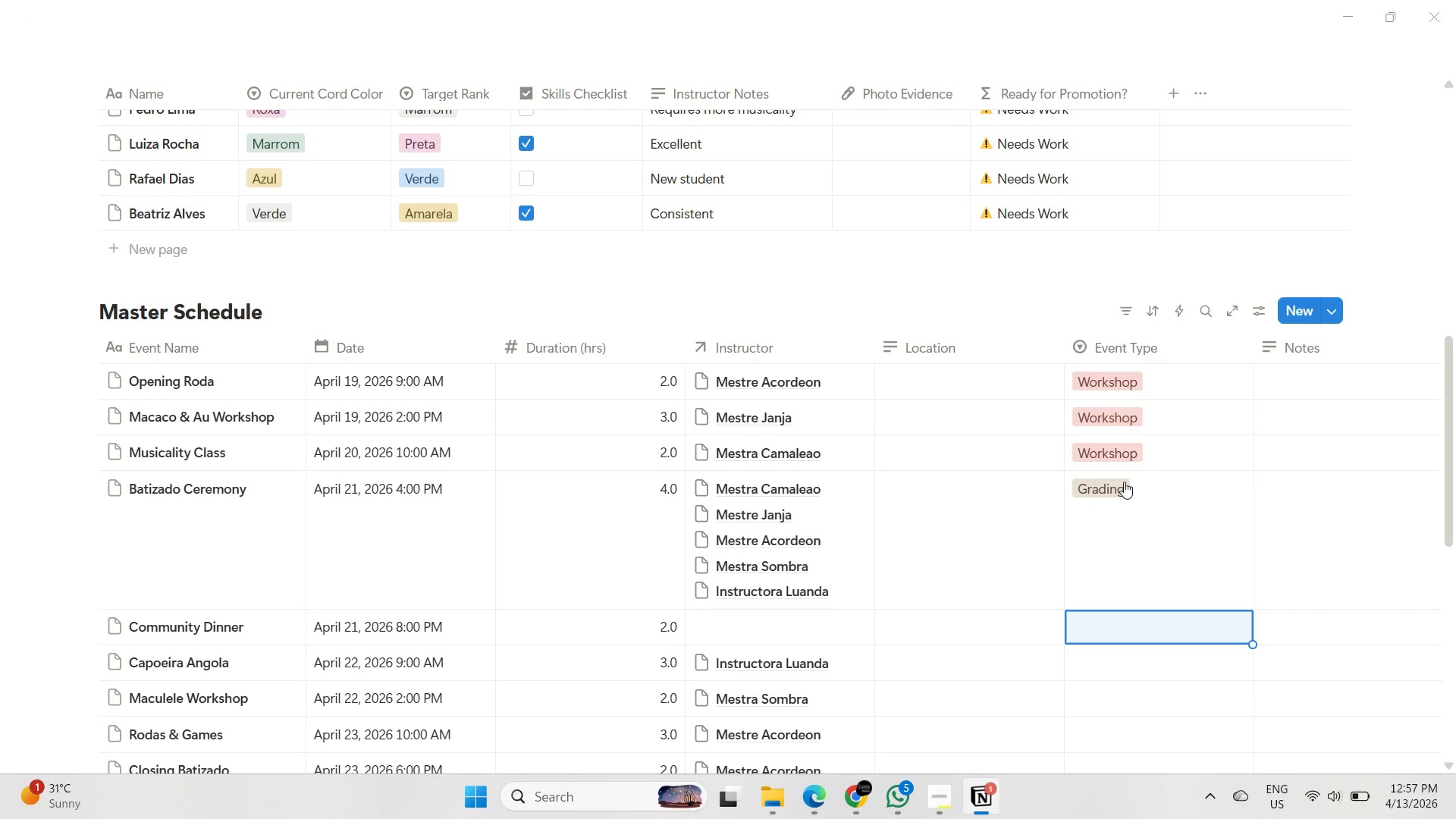 
type(Meal)
 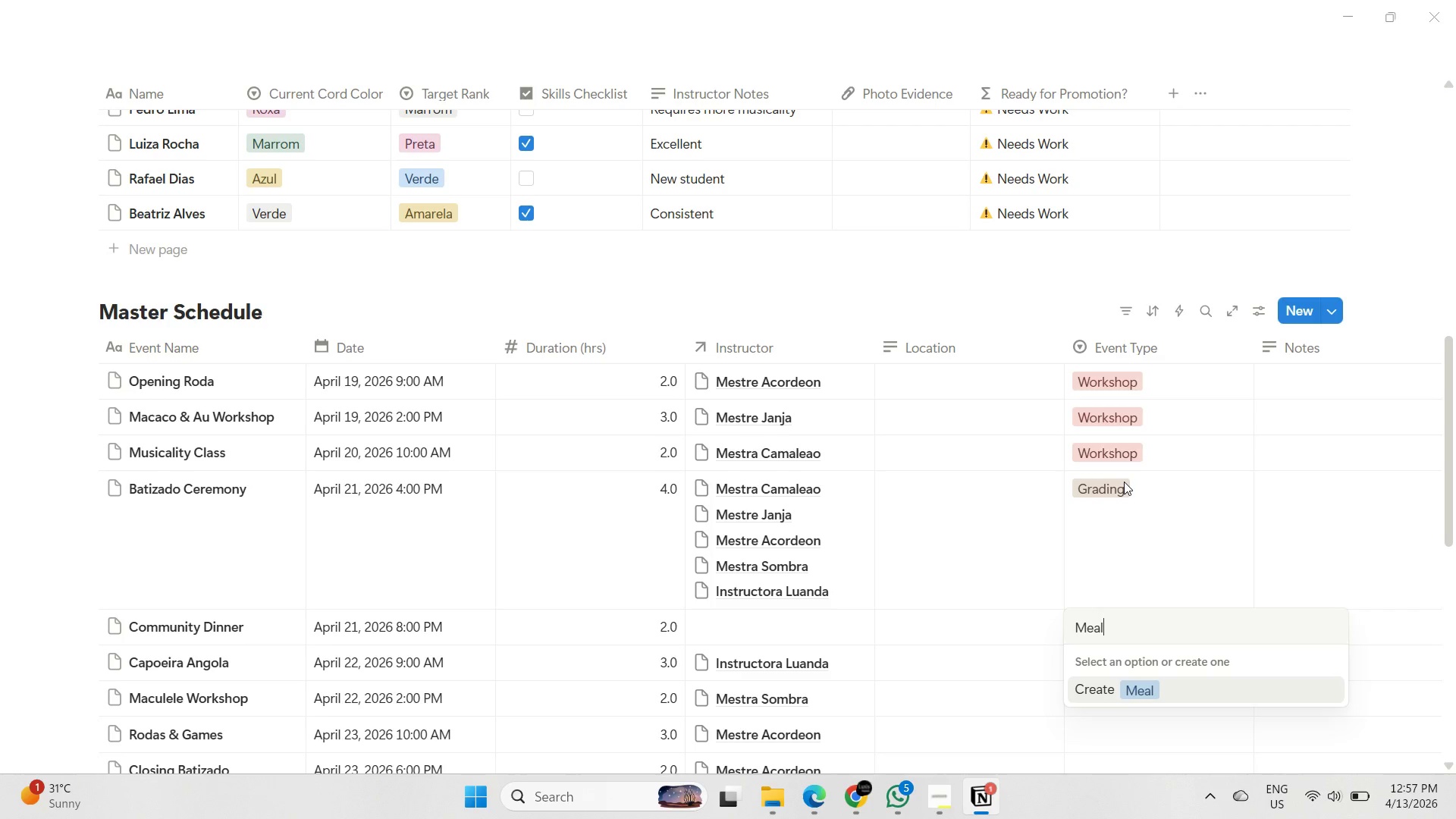 
key(Enter)
 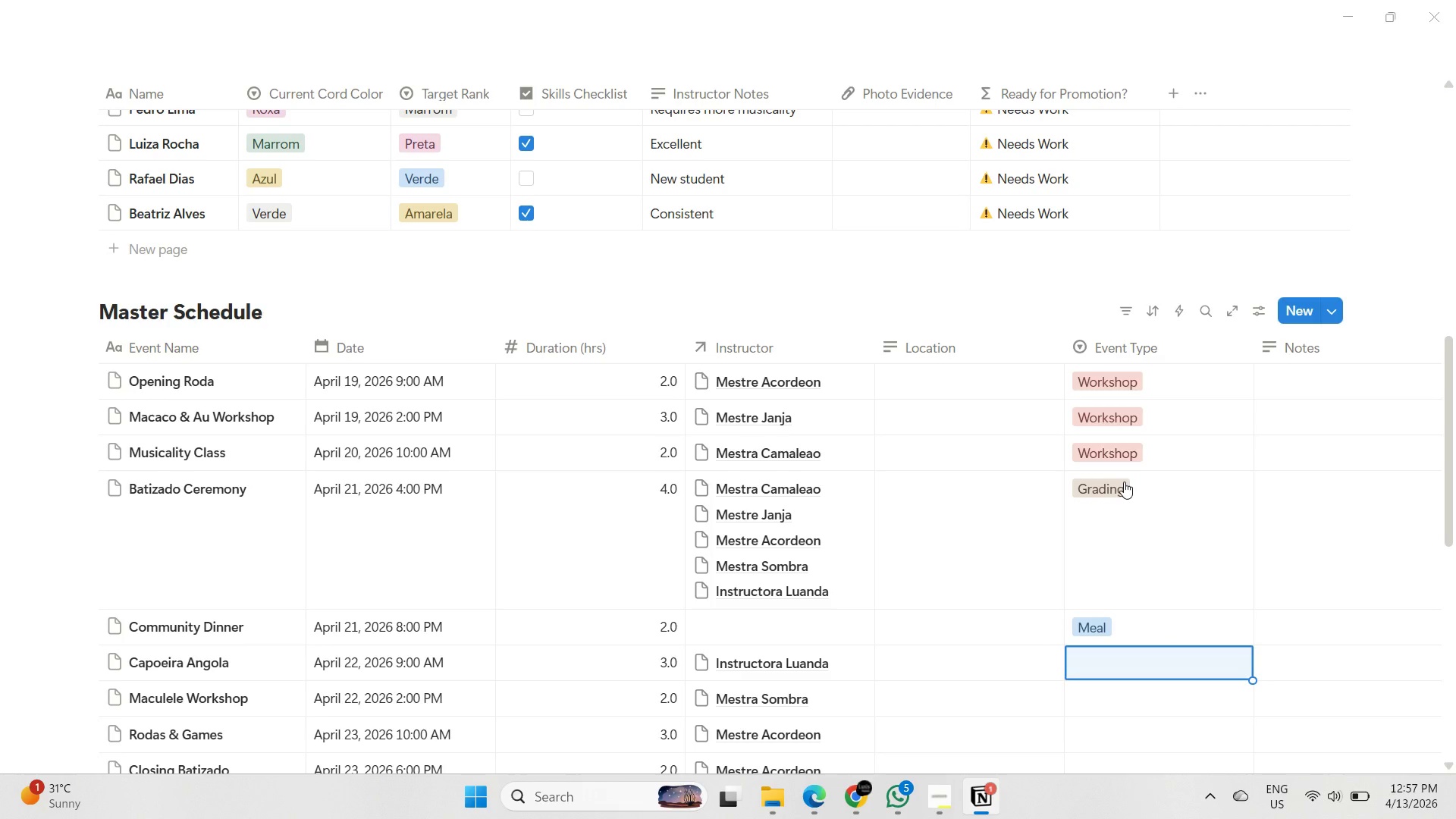 
key(Shift+ShiftLeft)
 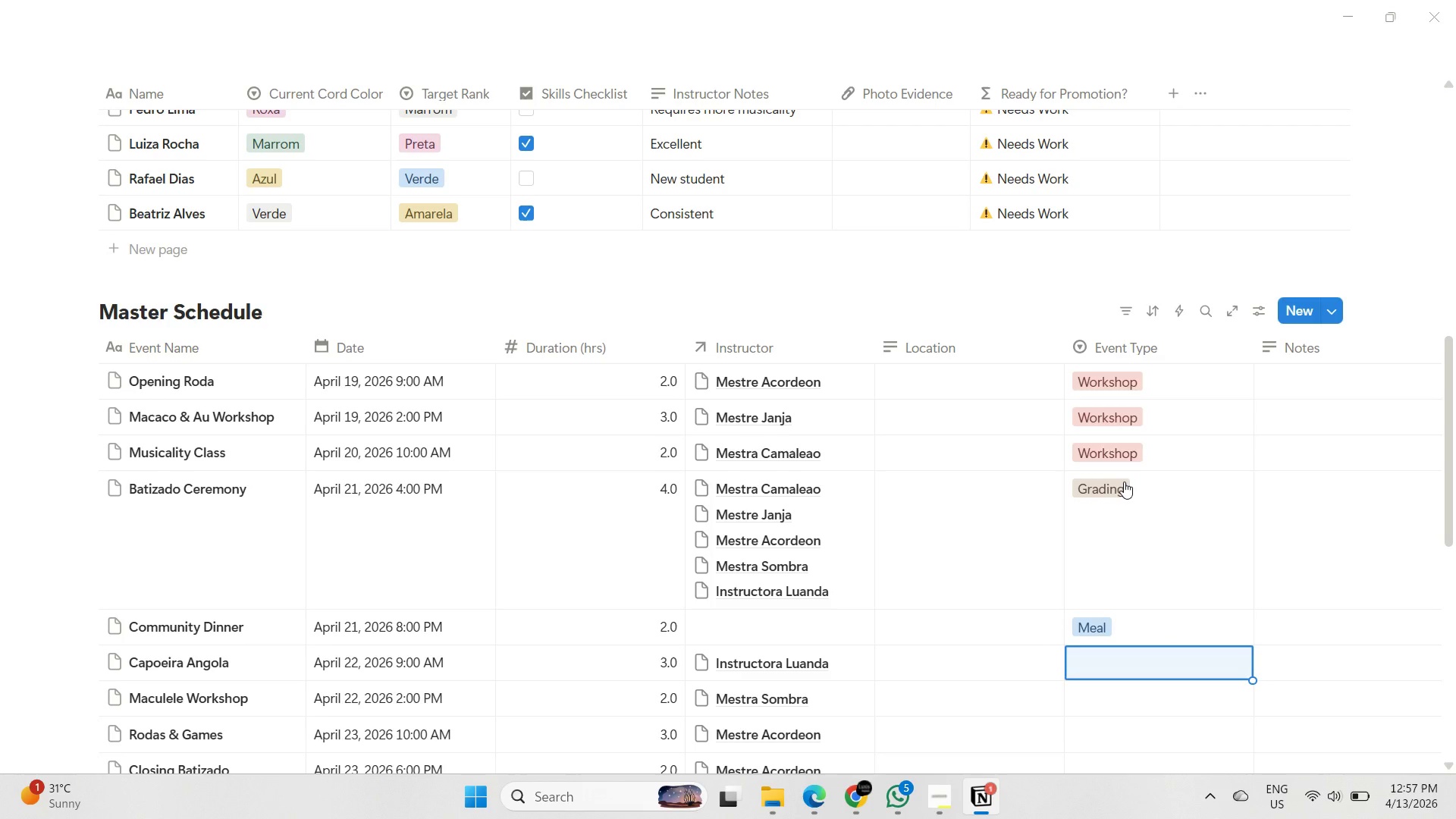 
key(Shift+W)
 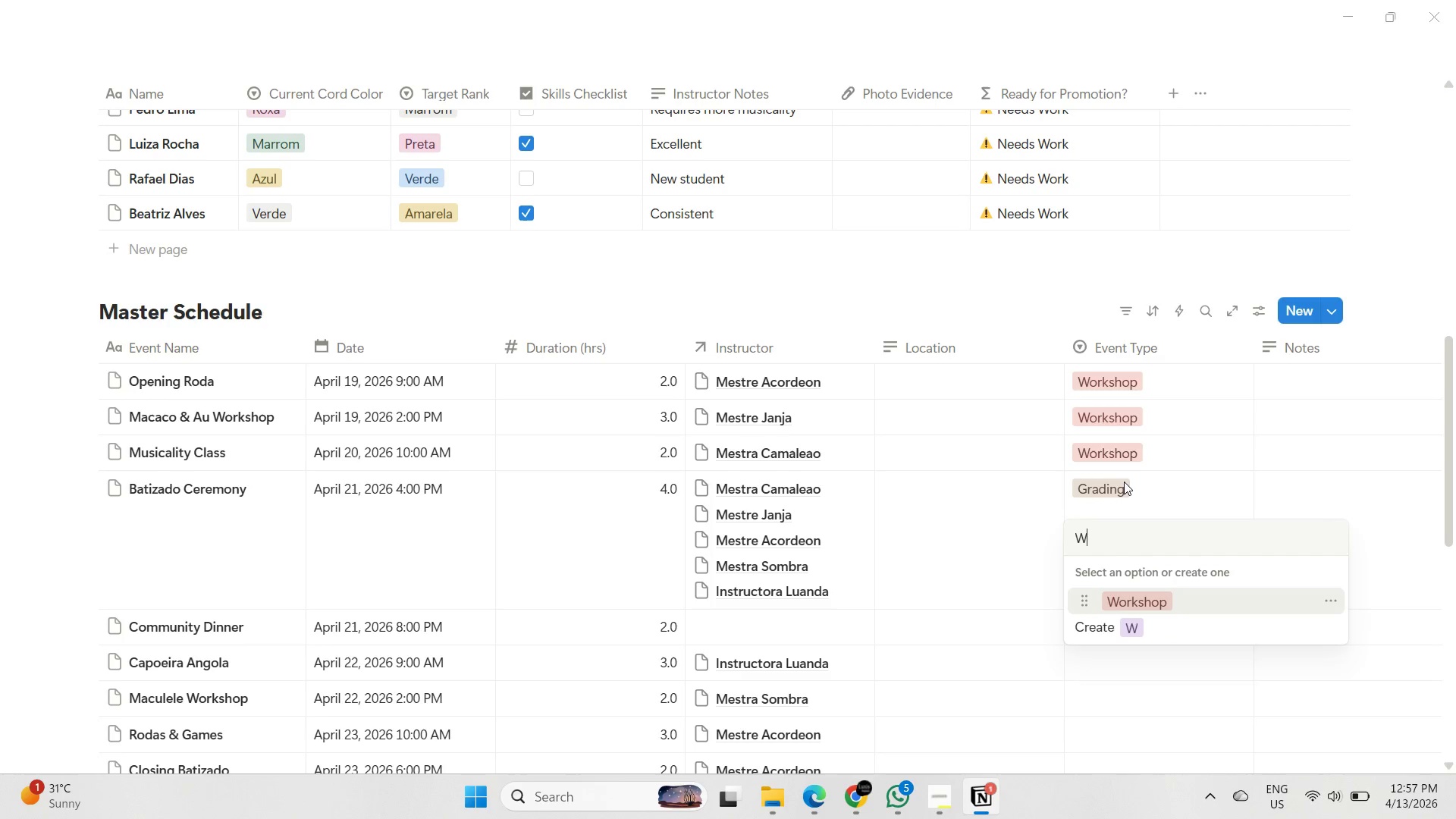 
key(Enter)
 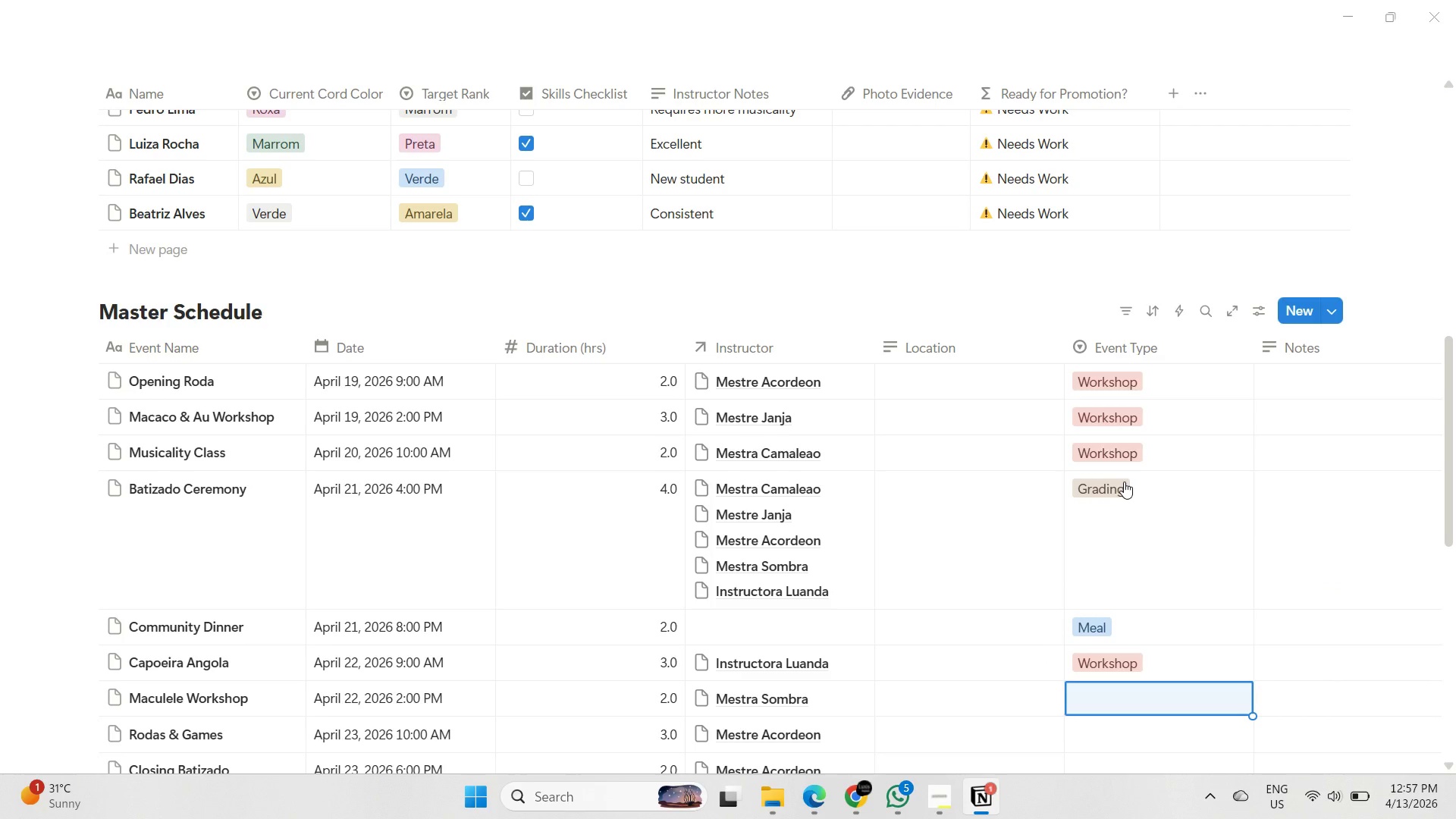 
key(ArrowUp)
 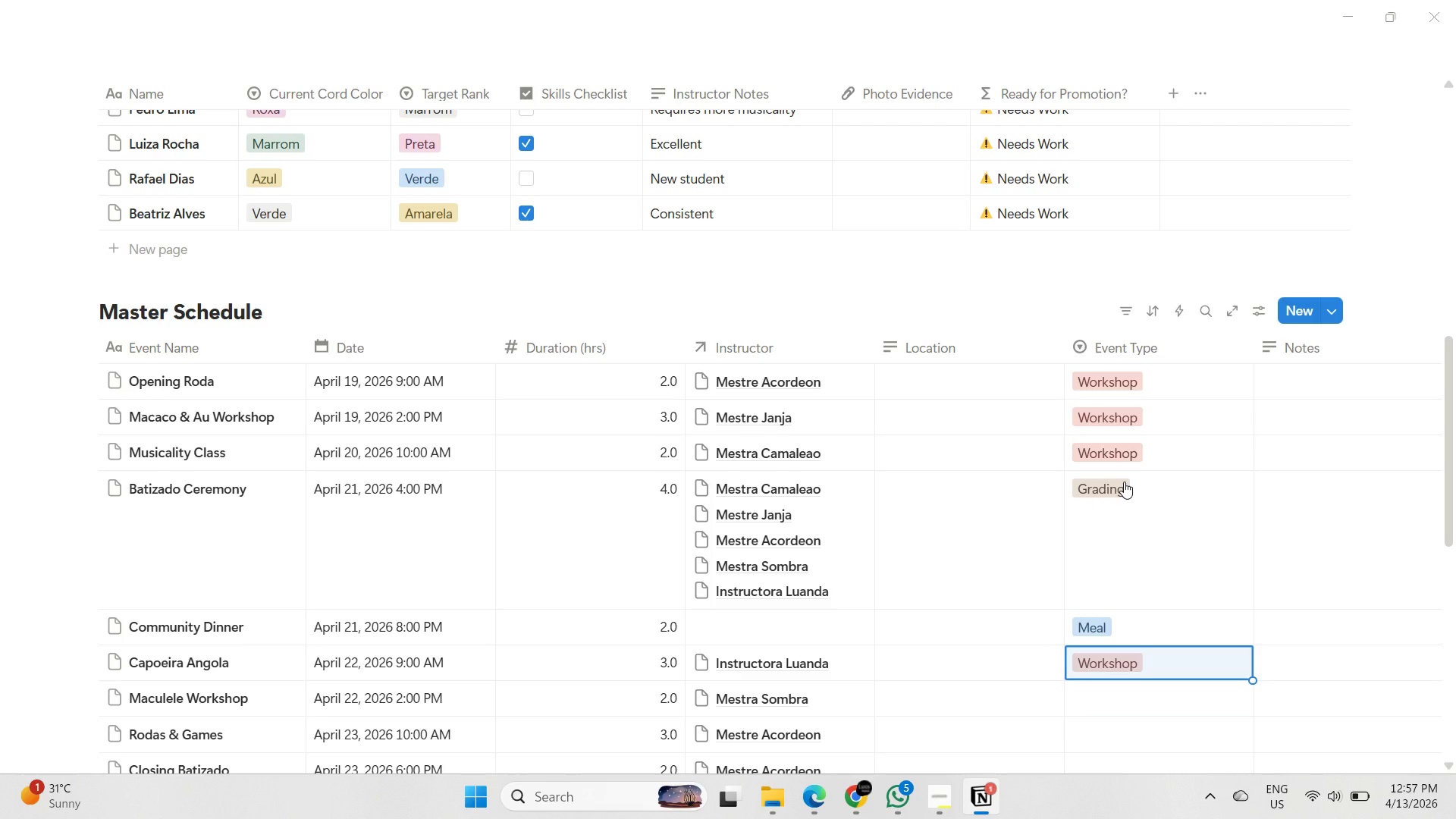 
key(Control+ControlLeft)
 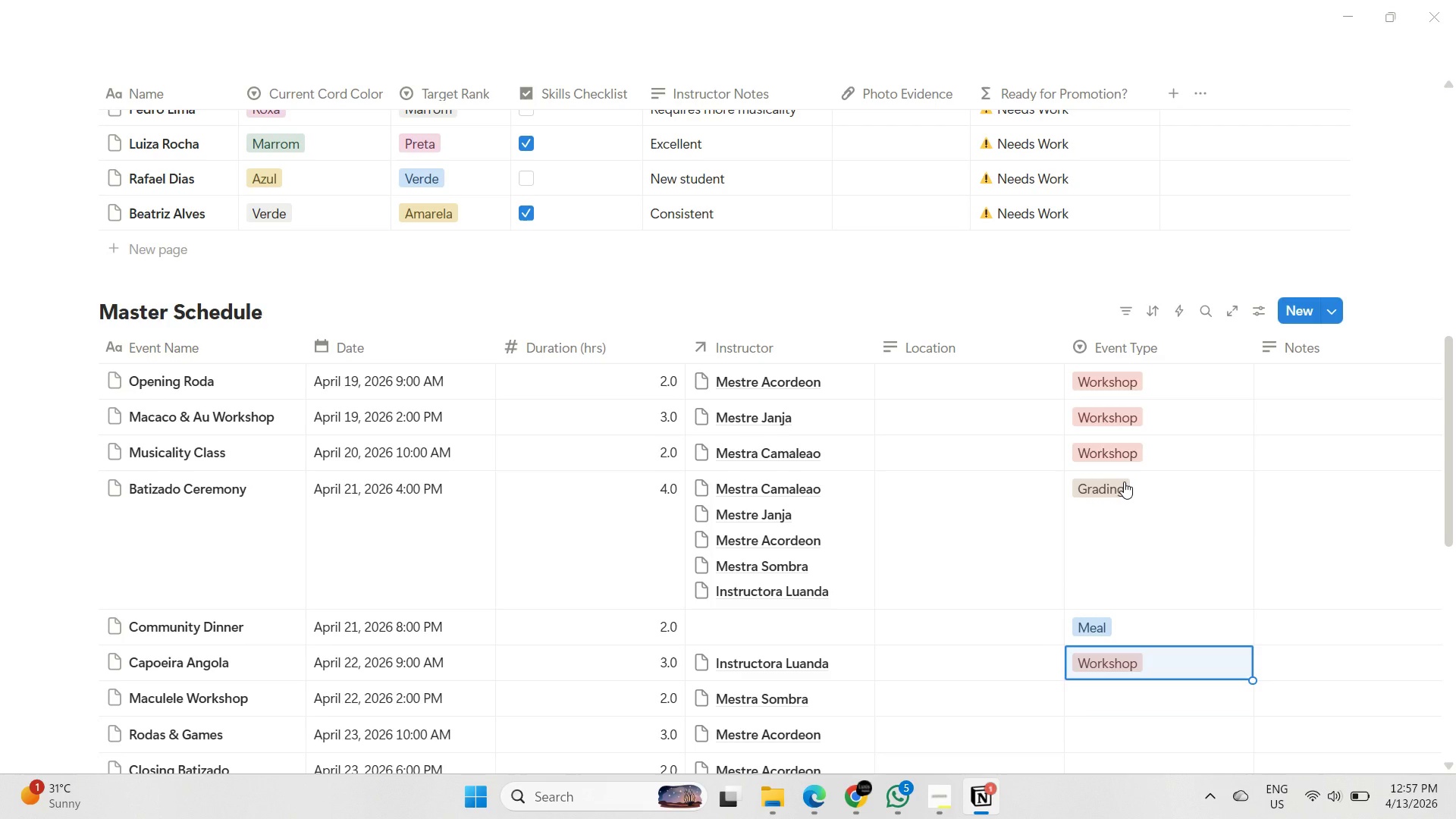 
key(Control+C)
 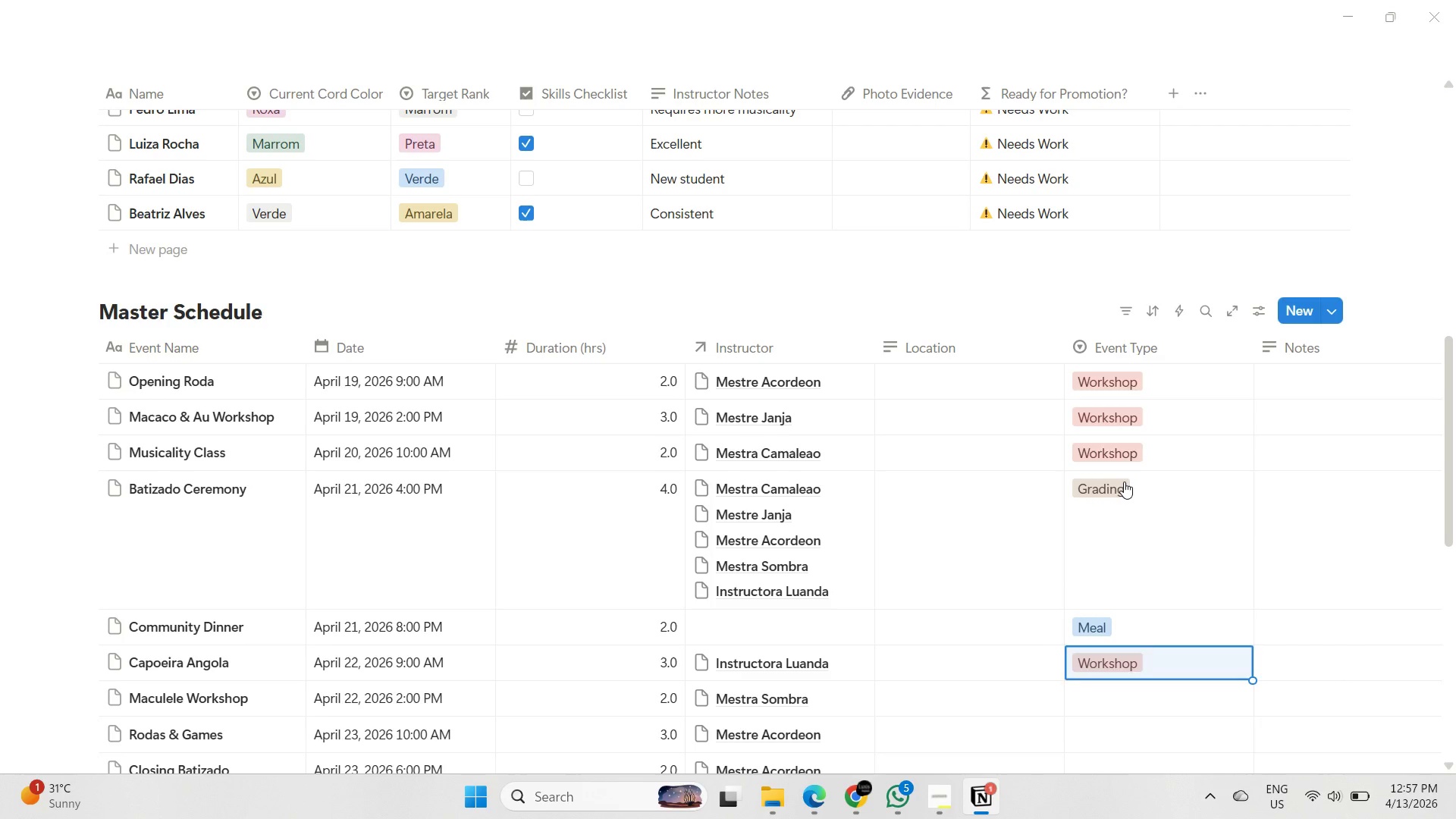 
key(ArrowDown)
 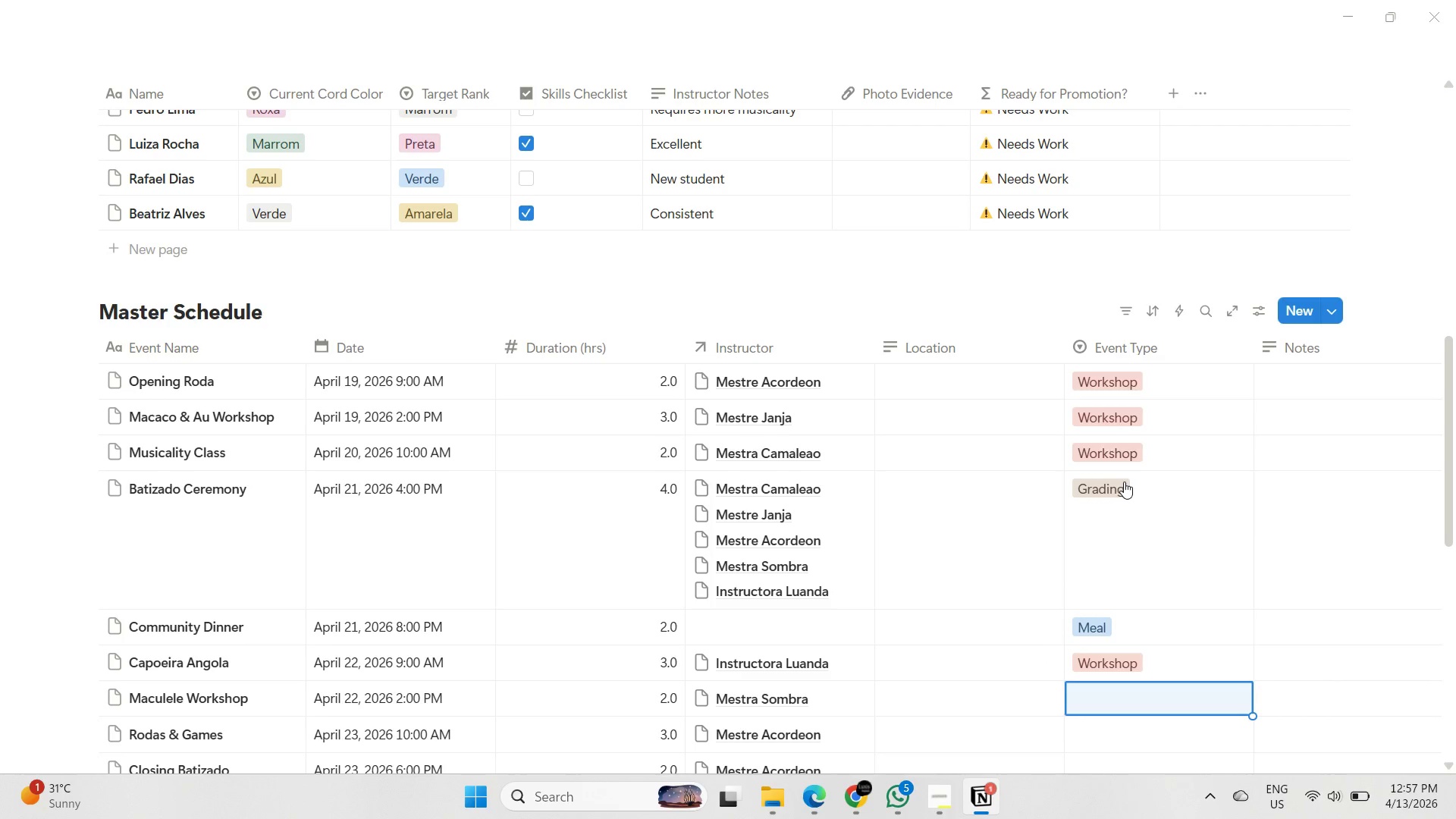 
key(Shift+ArrowDown)
 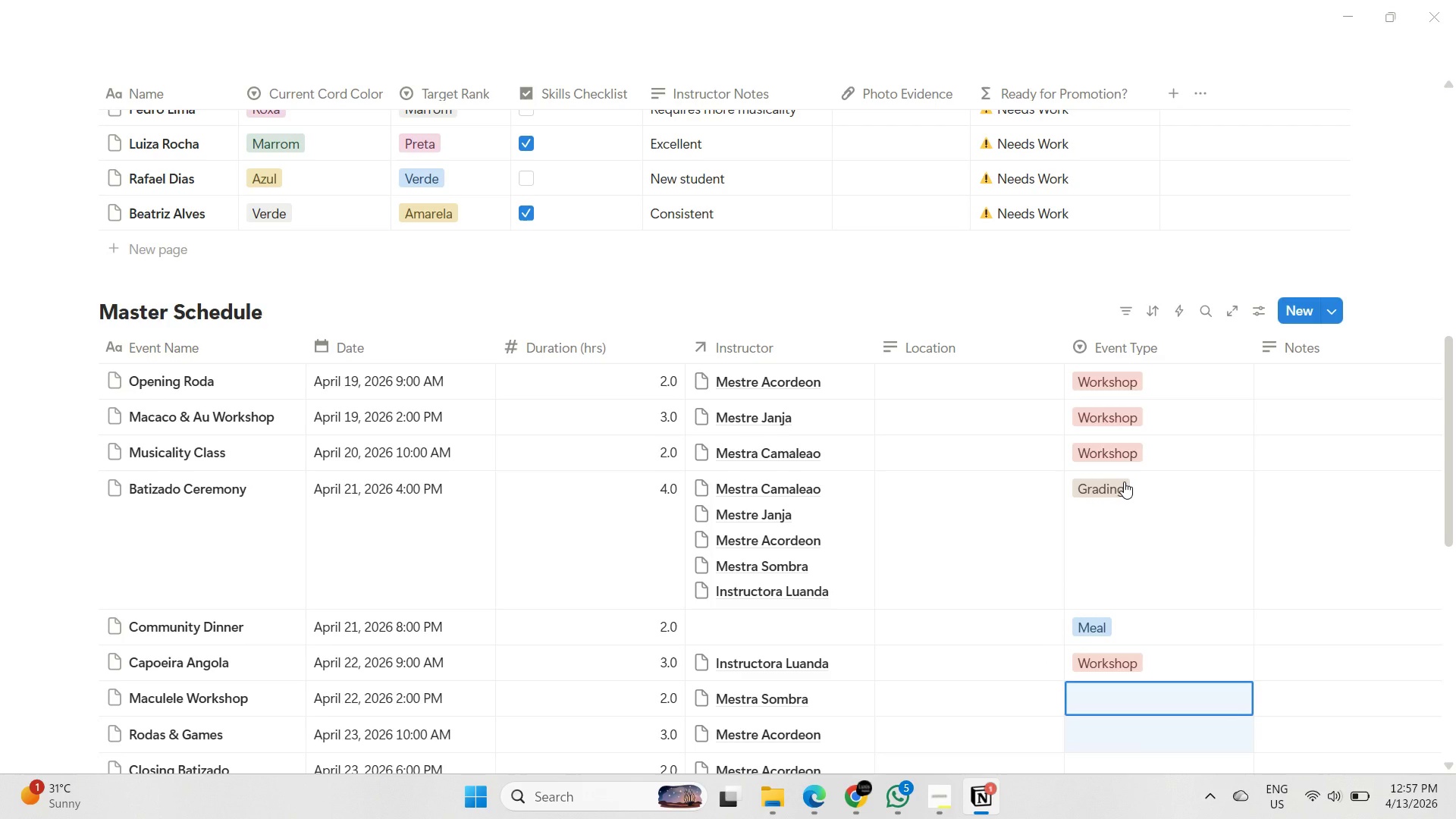 
key(Control+V)
 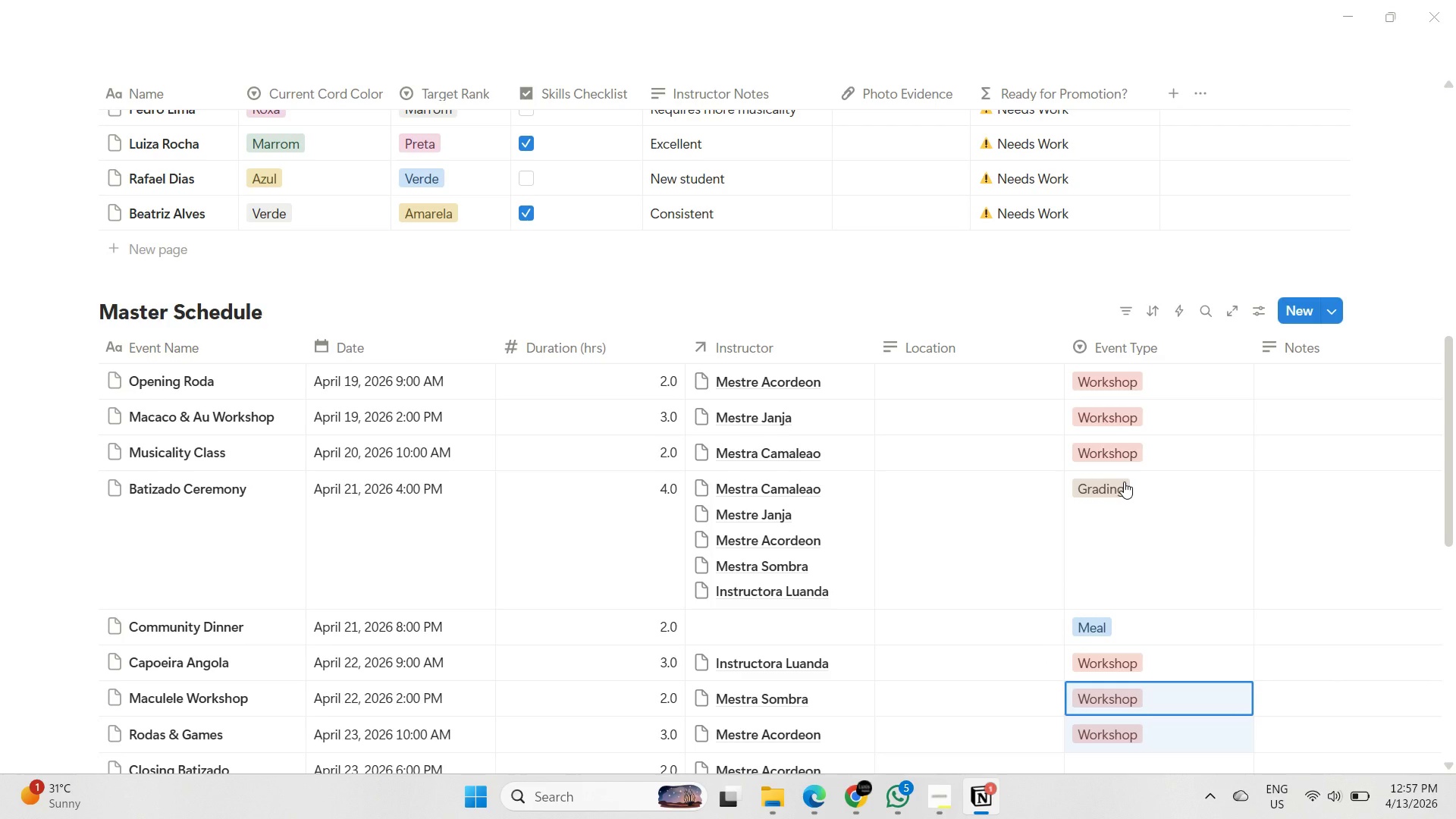 
key(ArrowDown)
 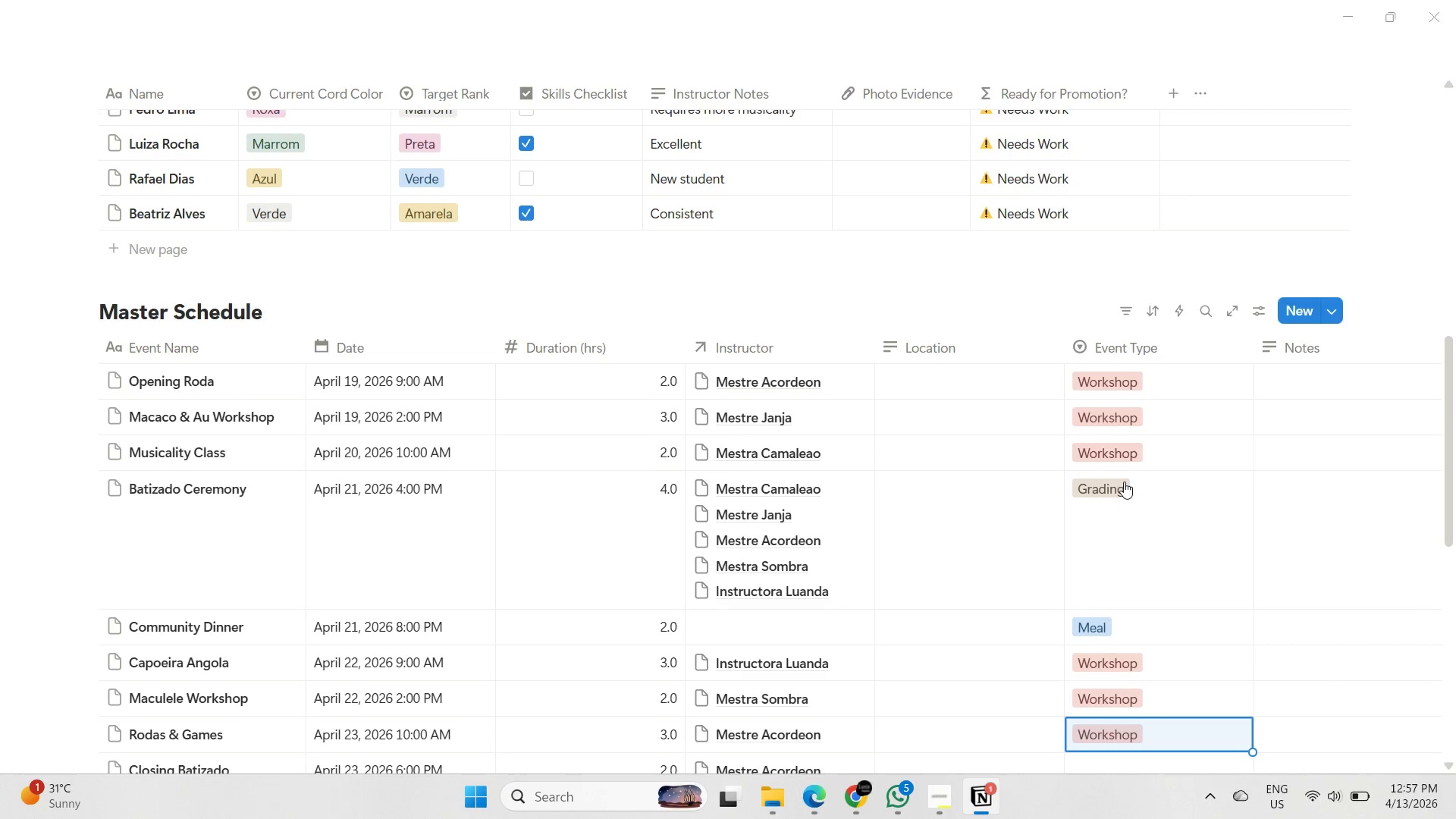 
key(ArrowDown)
 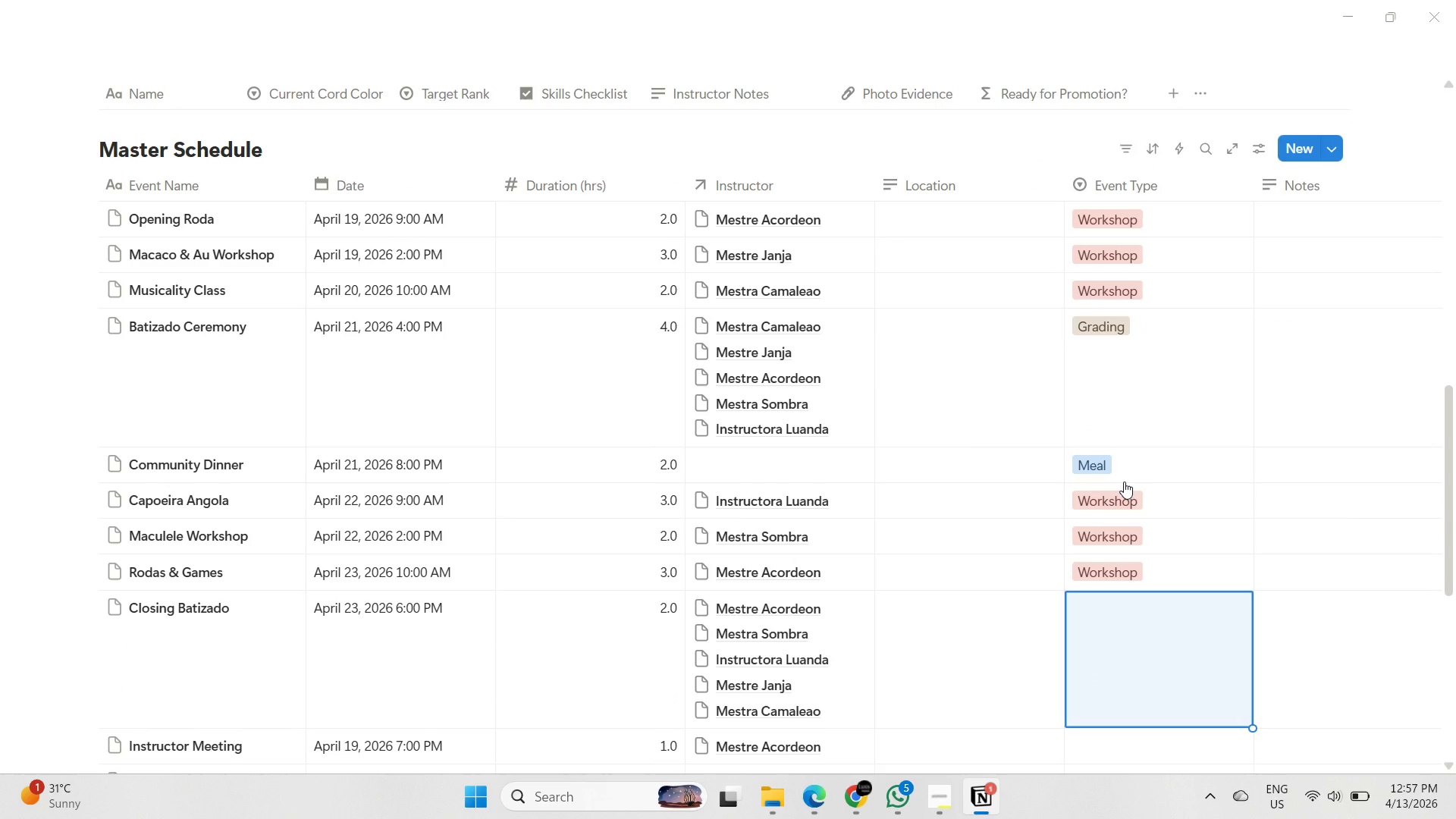 
key(Shift+ShiftLeft)
 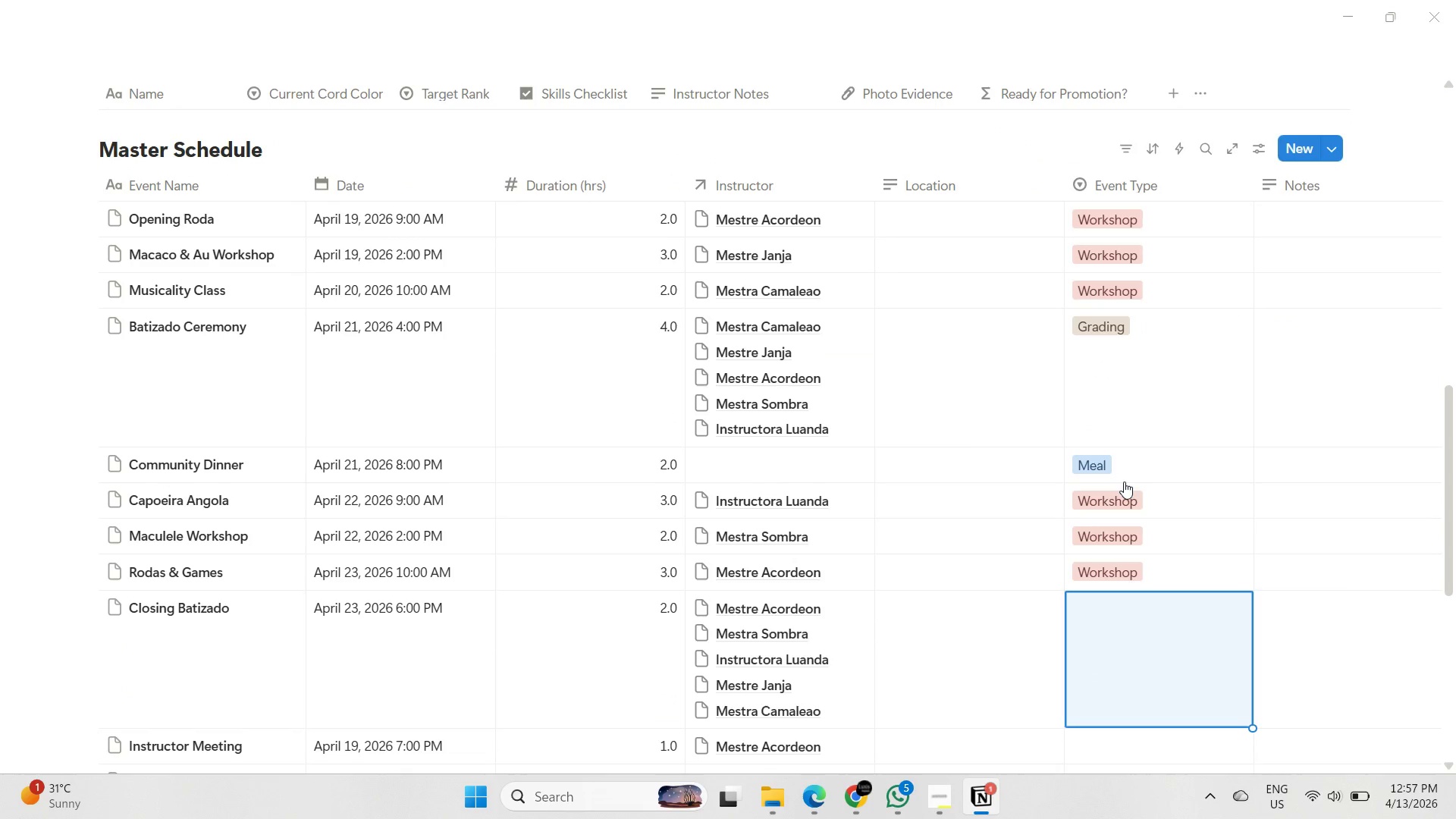 
key(Shift+G)
 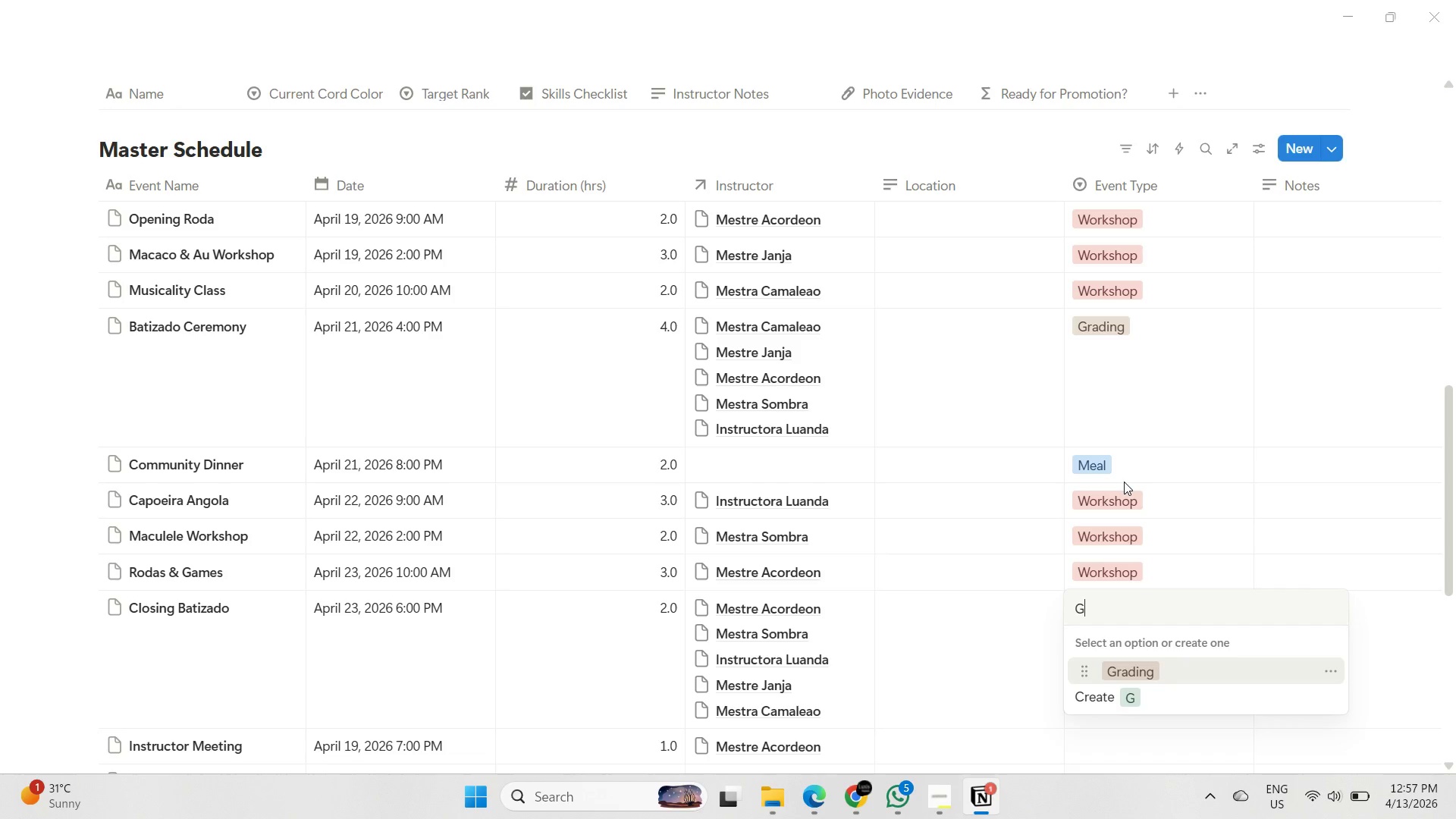 
key(Enter)
 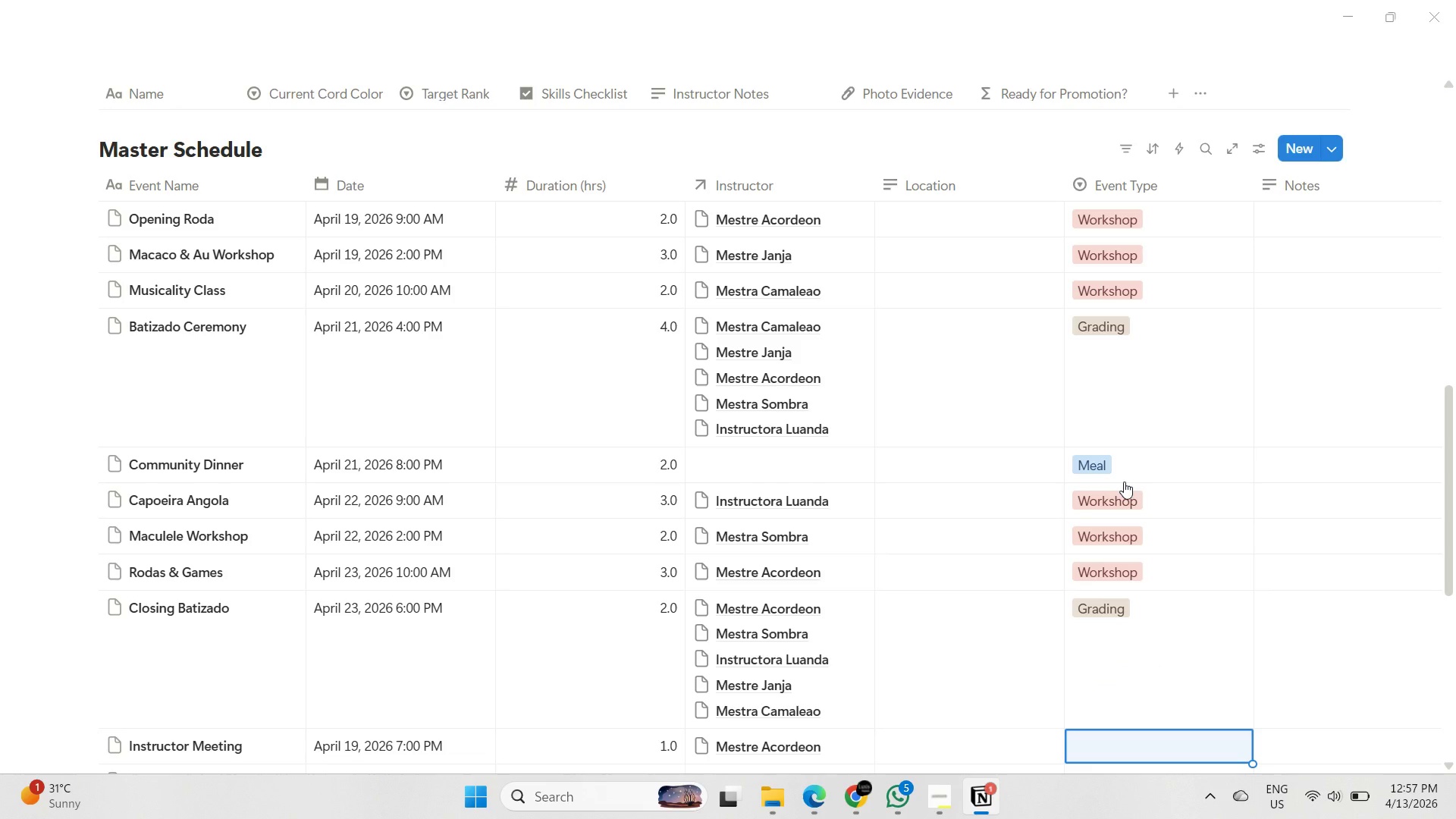 
key(ArrowDown)
 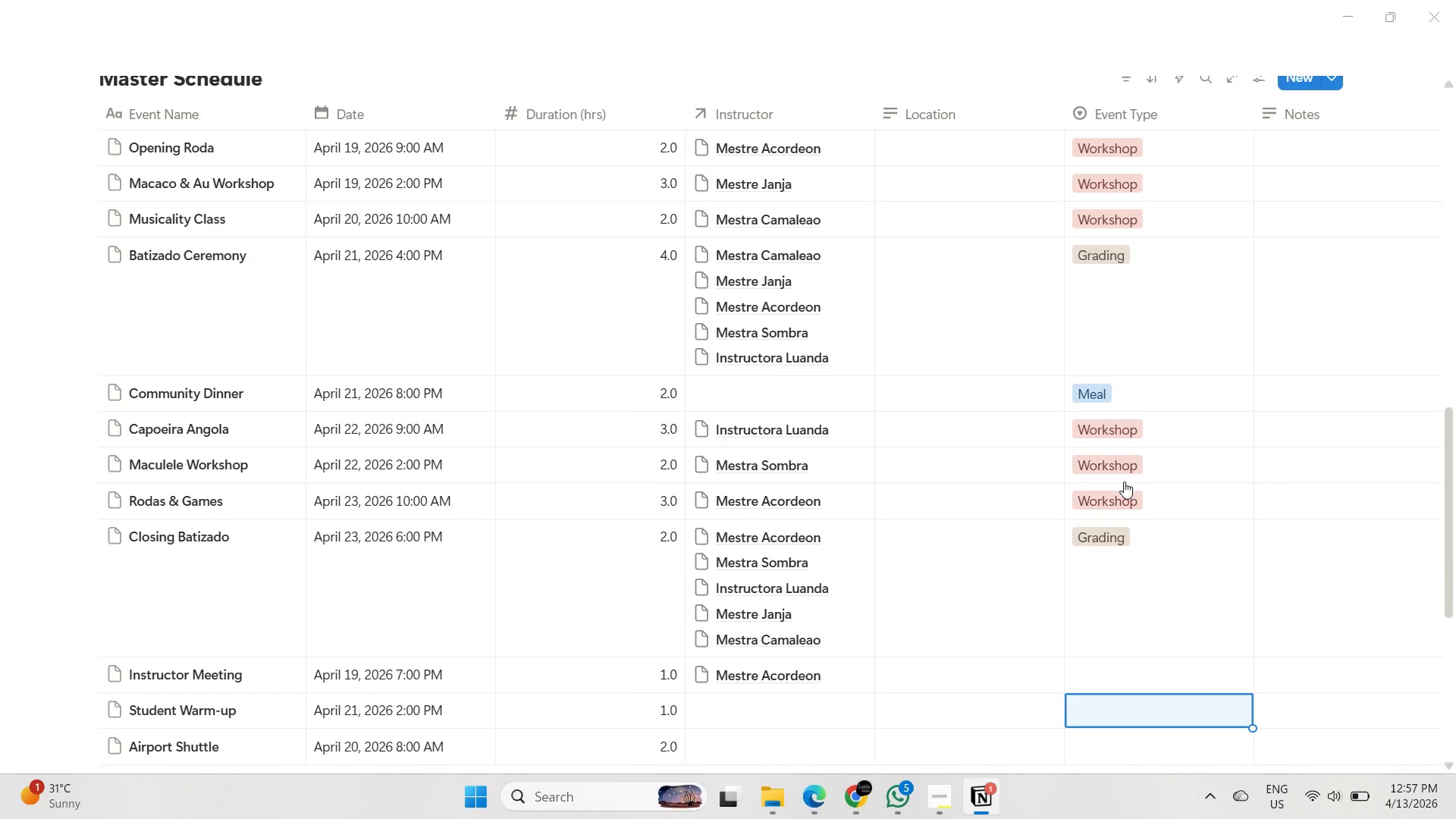 
key(ArrowUp)
 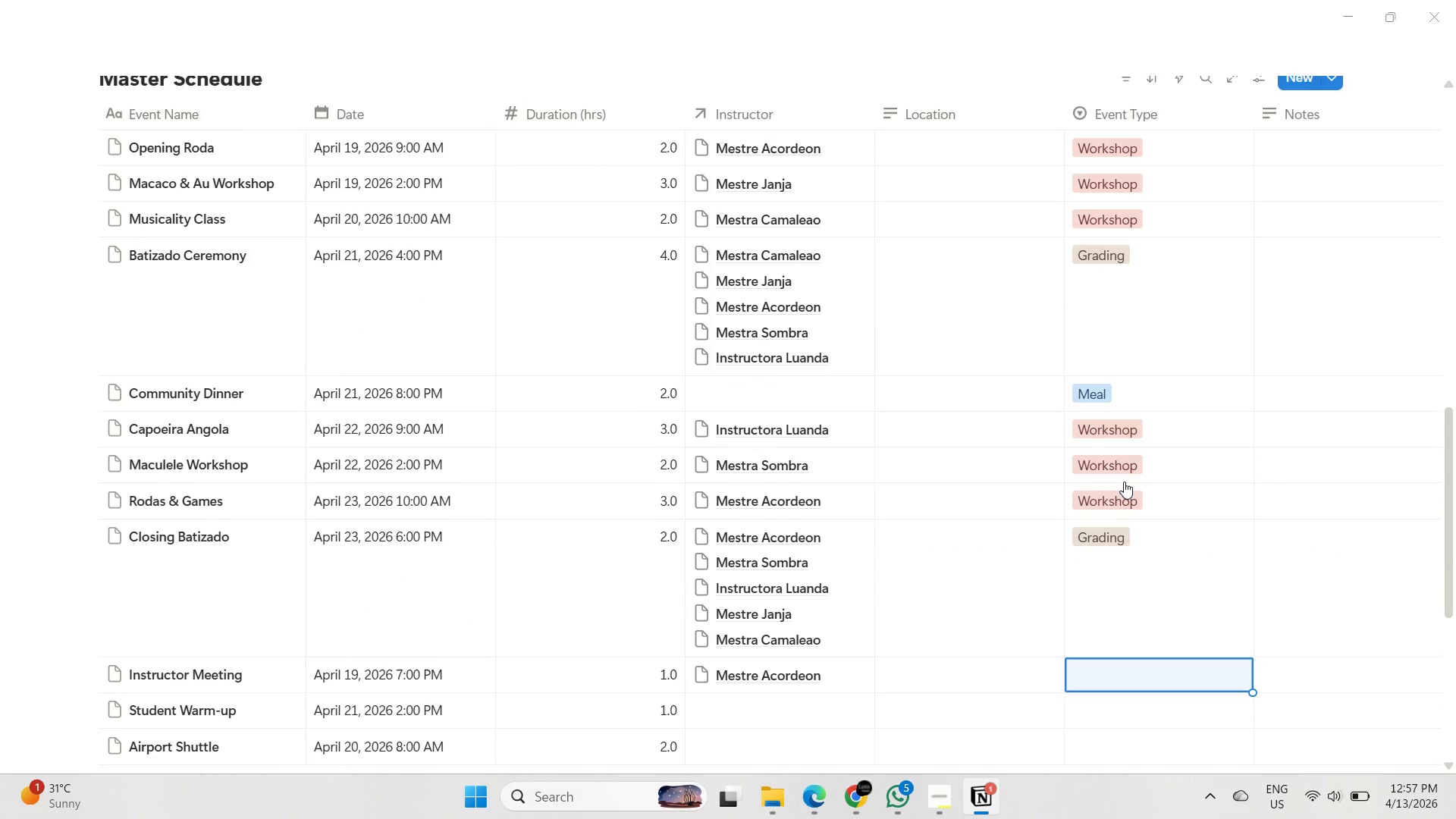 
type(Meet)
key(Backspace)
type(eting)
 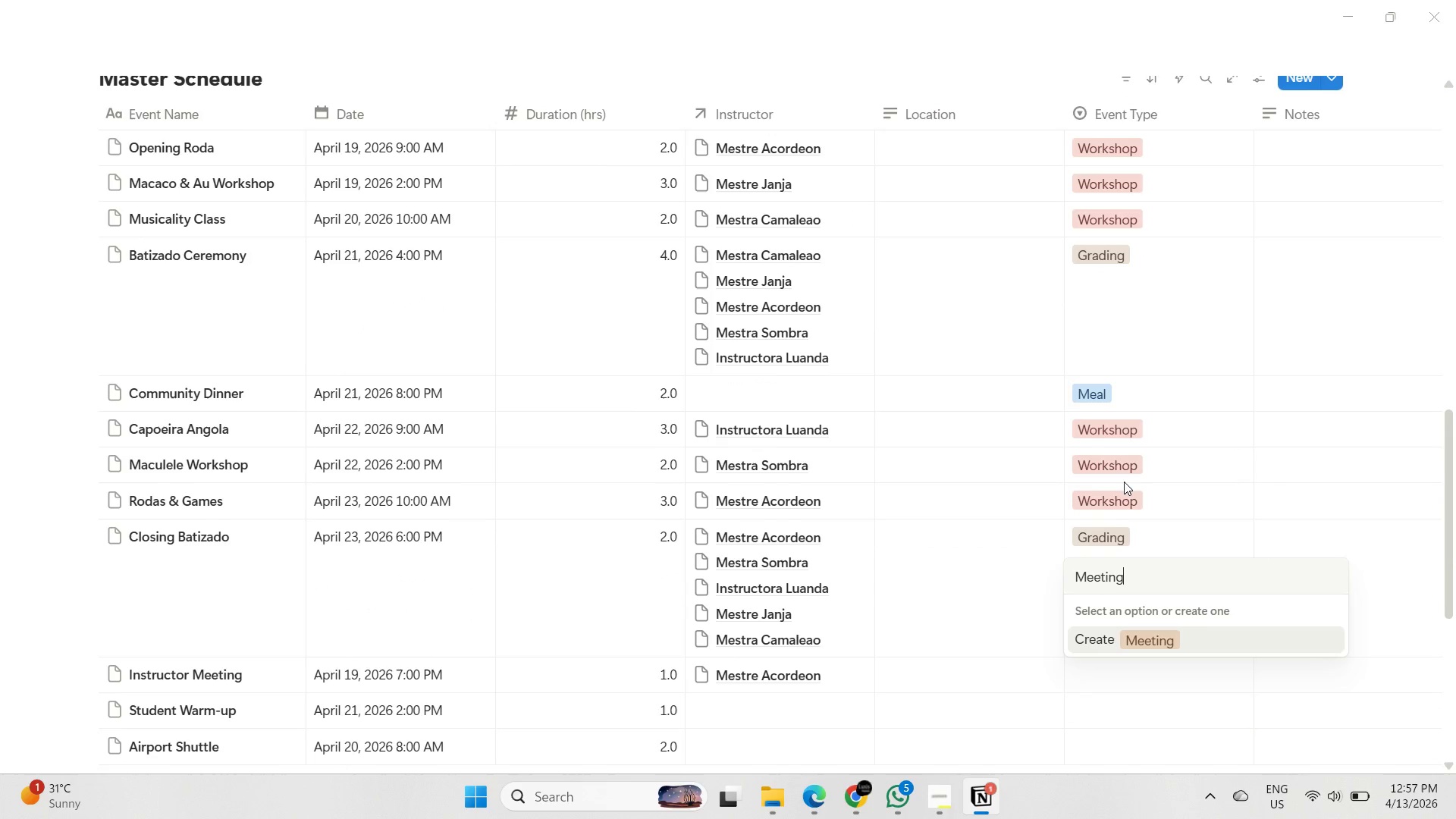 
key(Enter)
 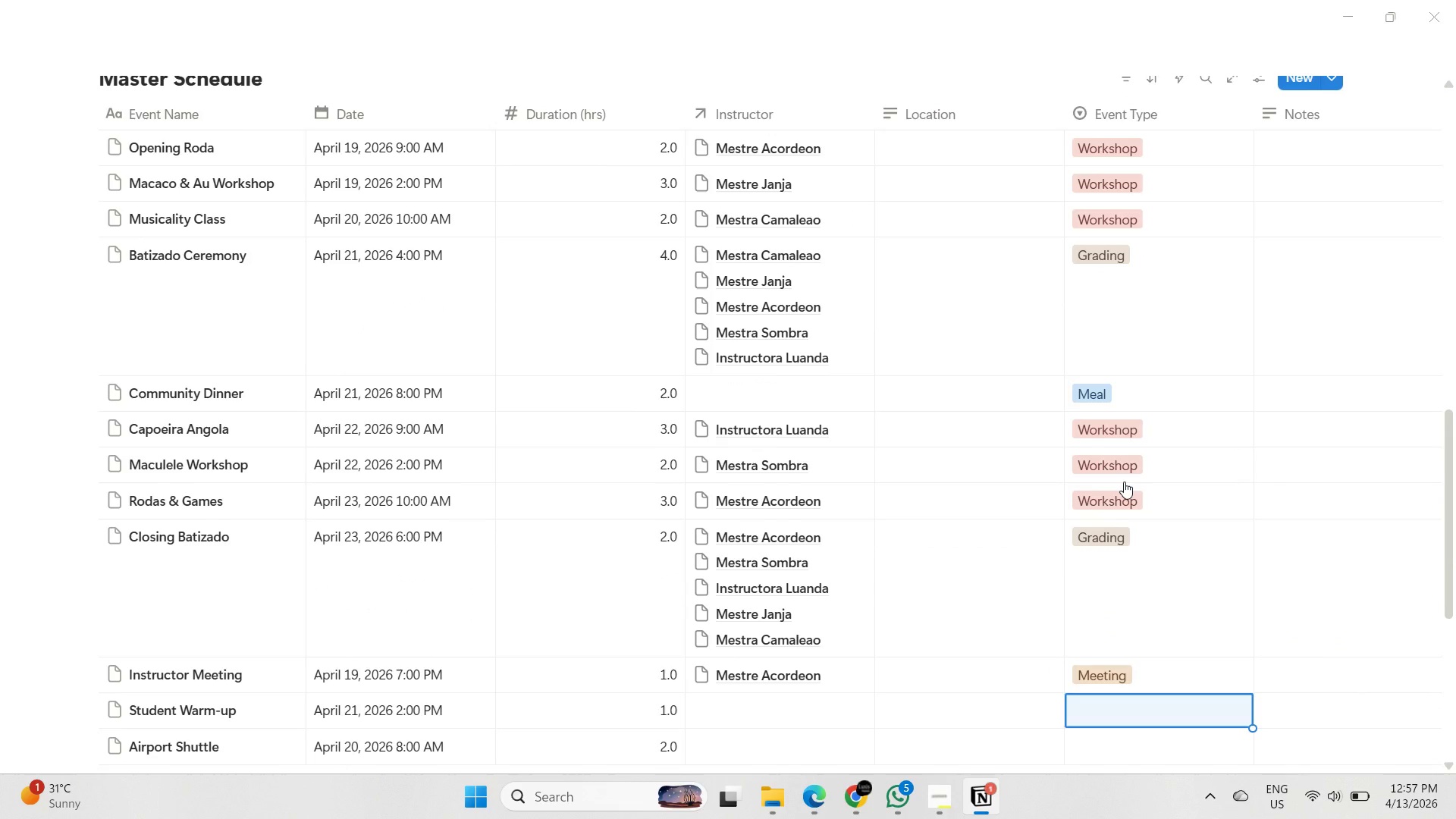 
key(Shift+ShiftLeft)
 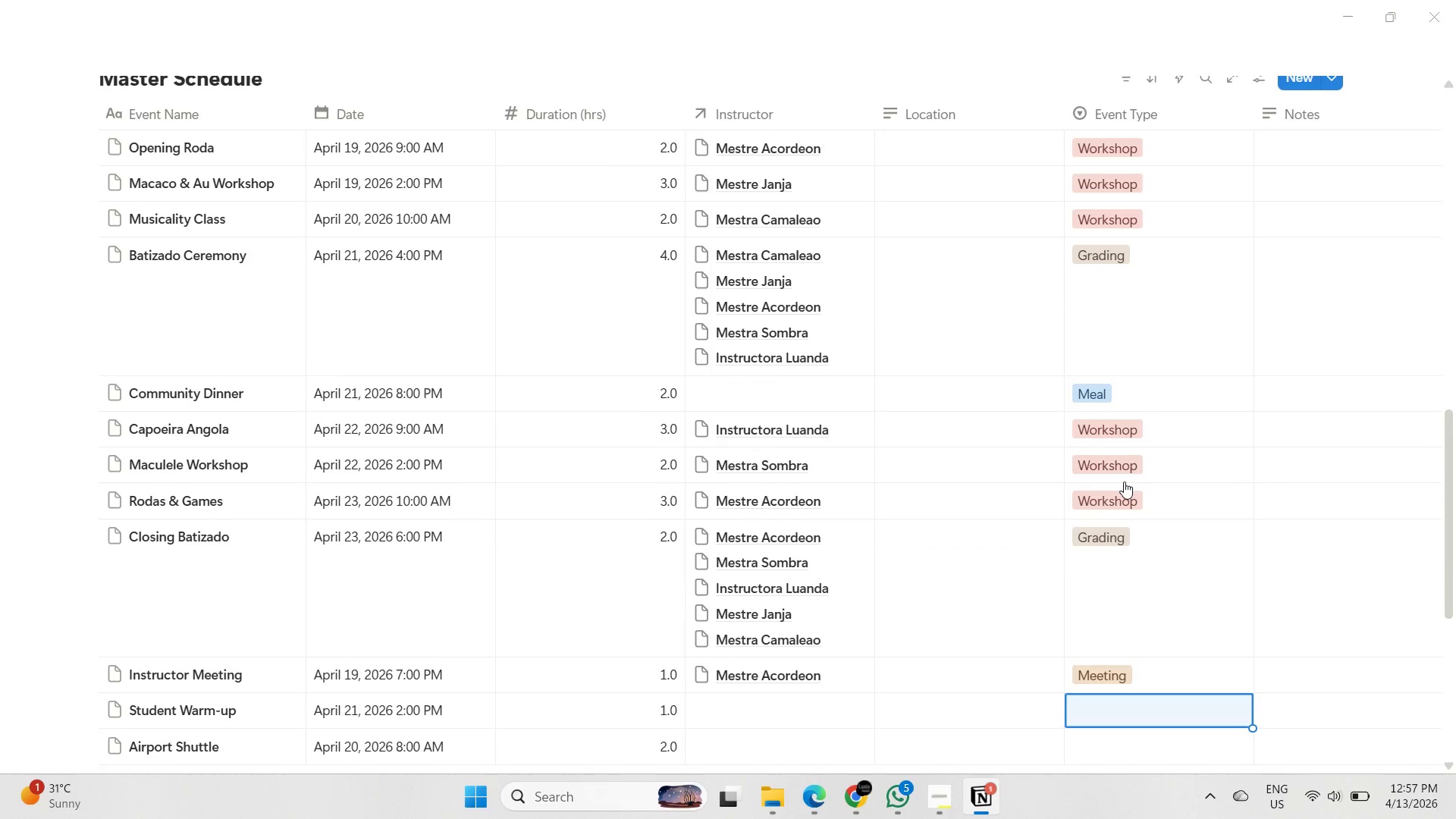 
key(Shift+W)
 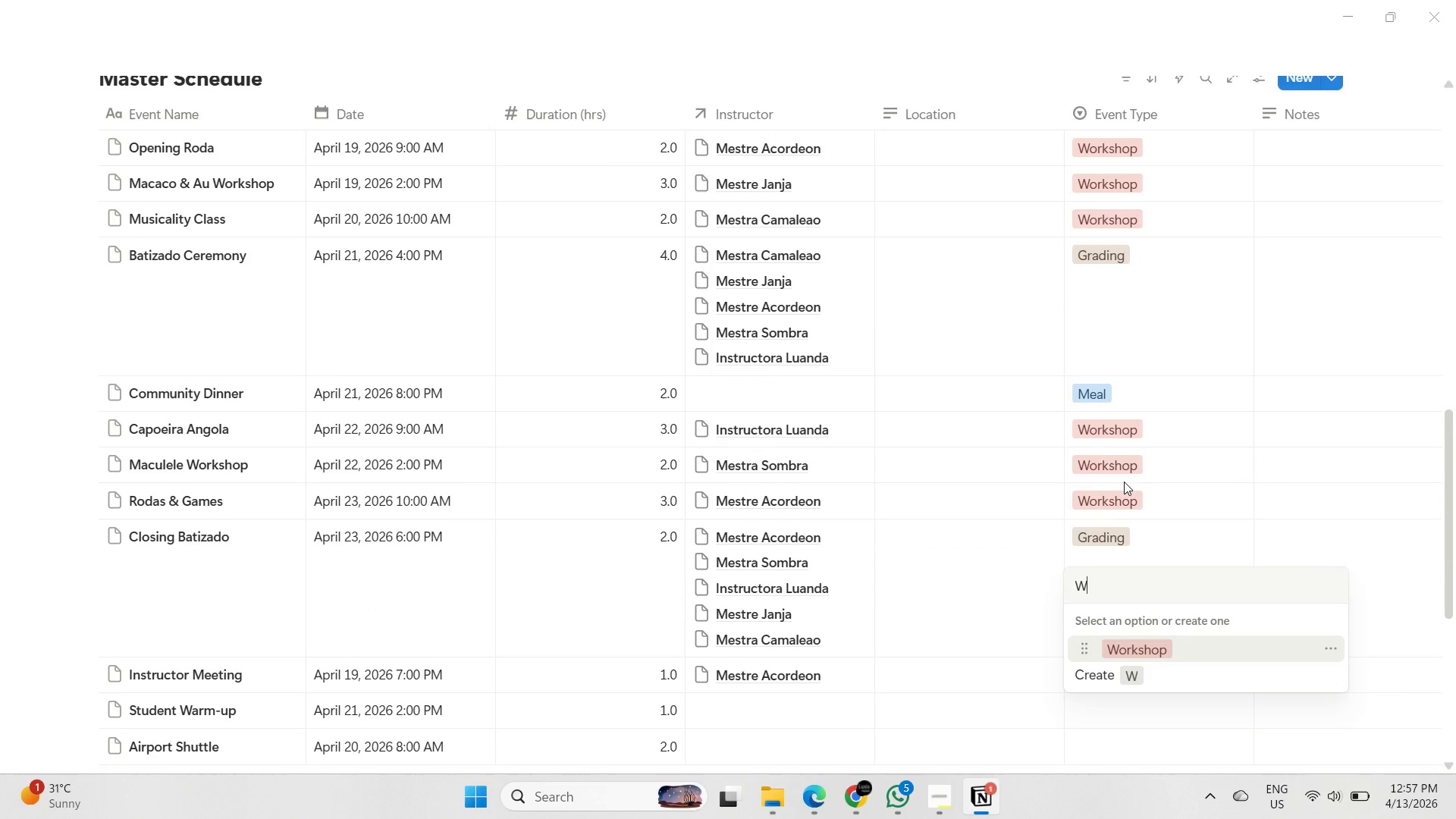 
key(Enter)
 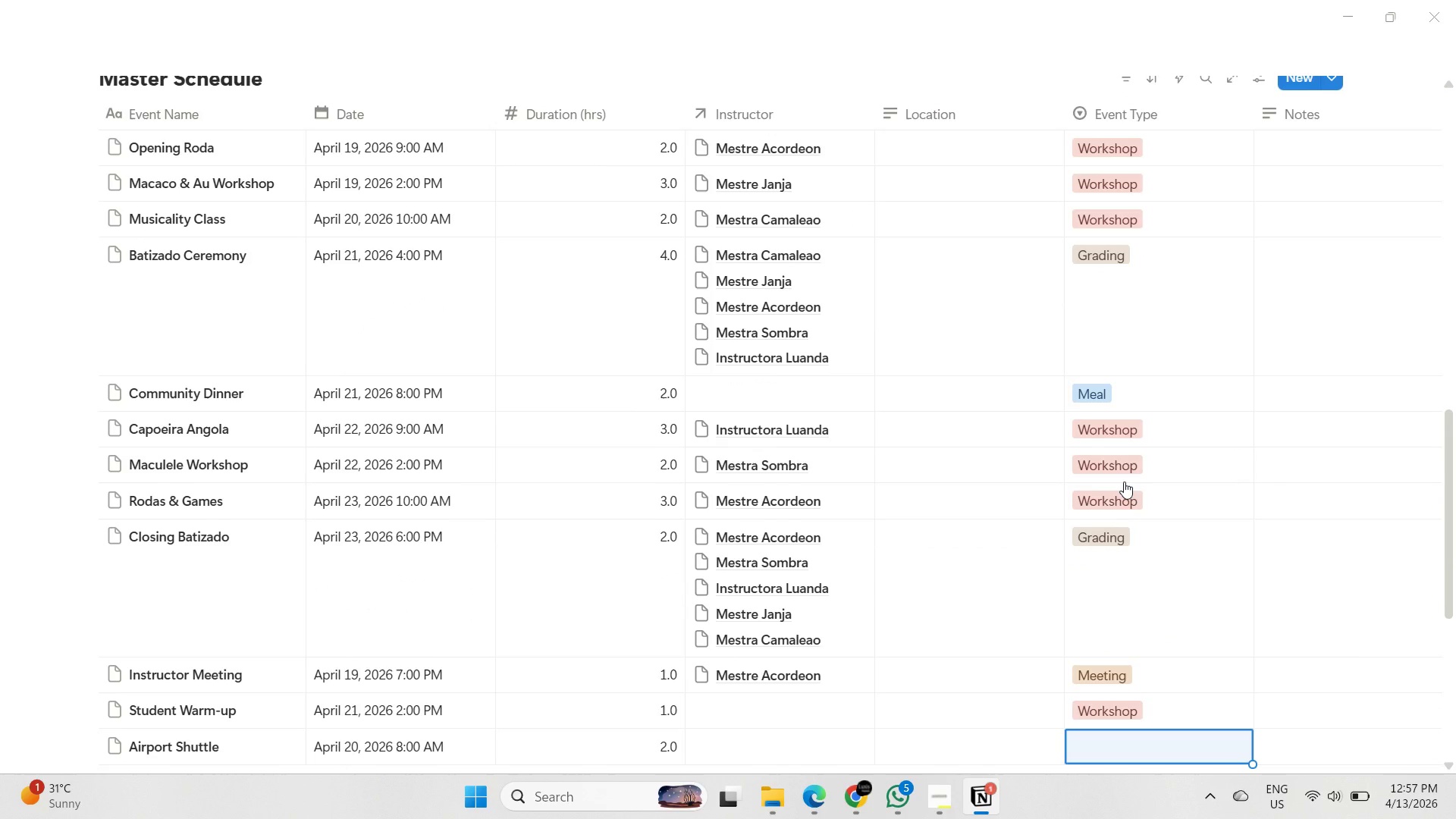 
type(Travel)
 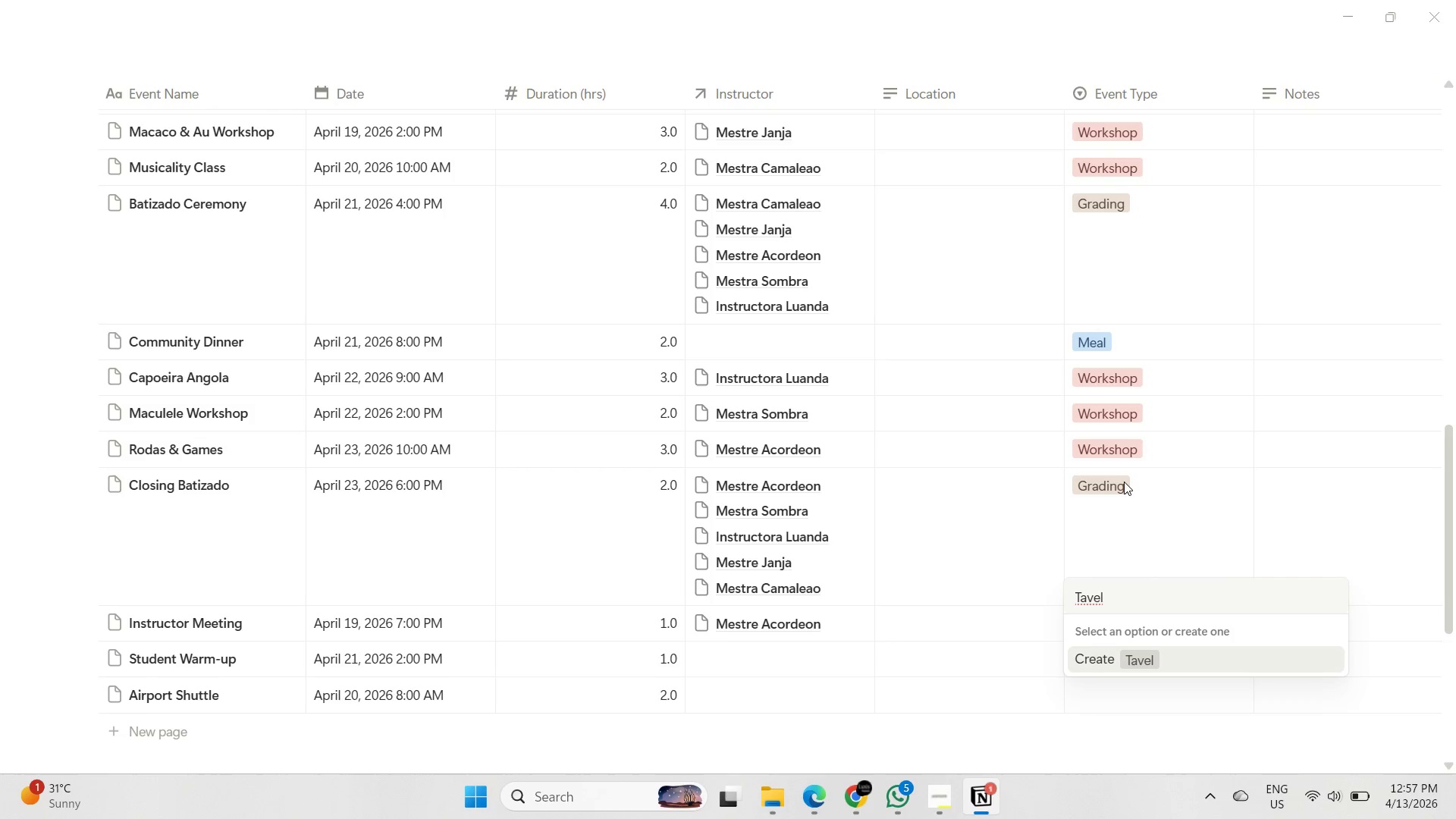 
key(Escape)
type(Travel)
 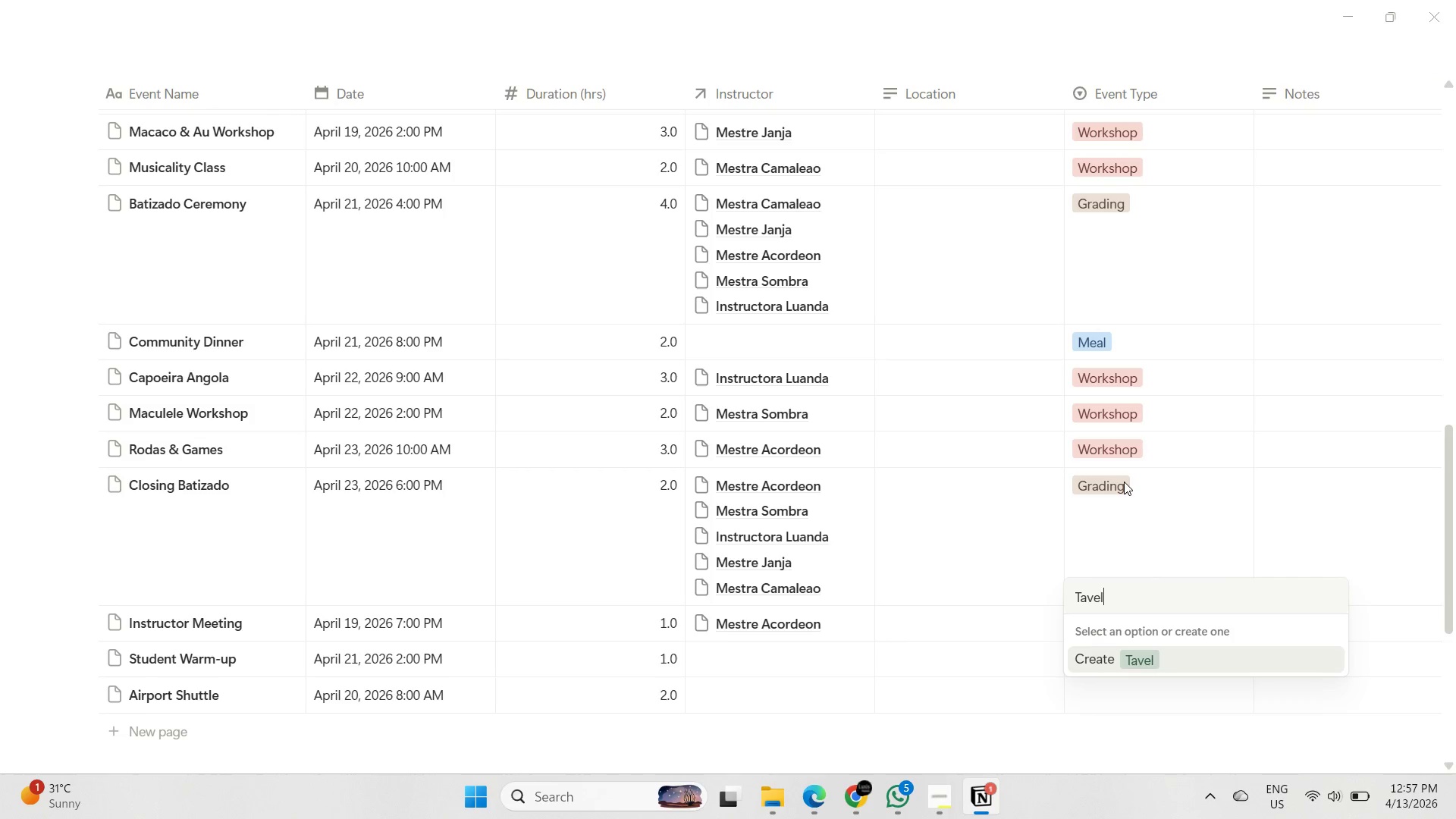 
key(Enter)
 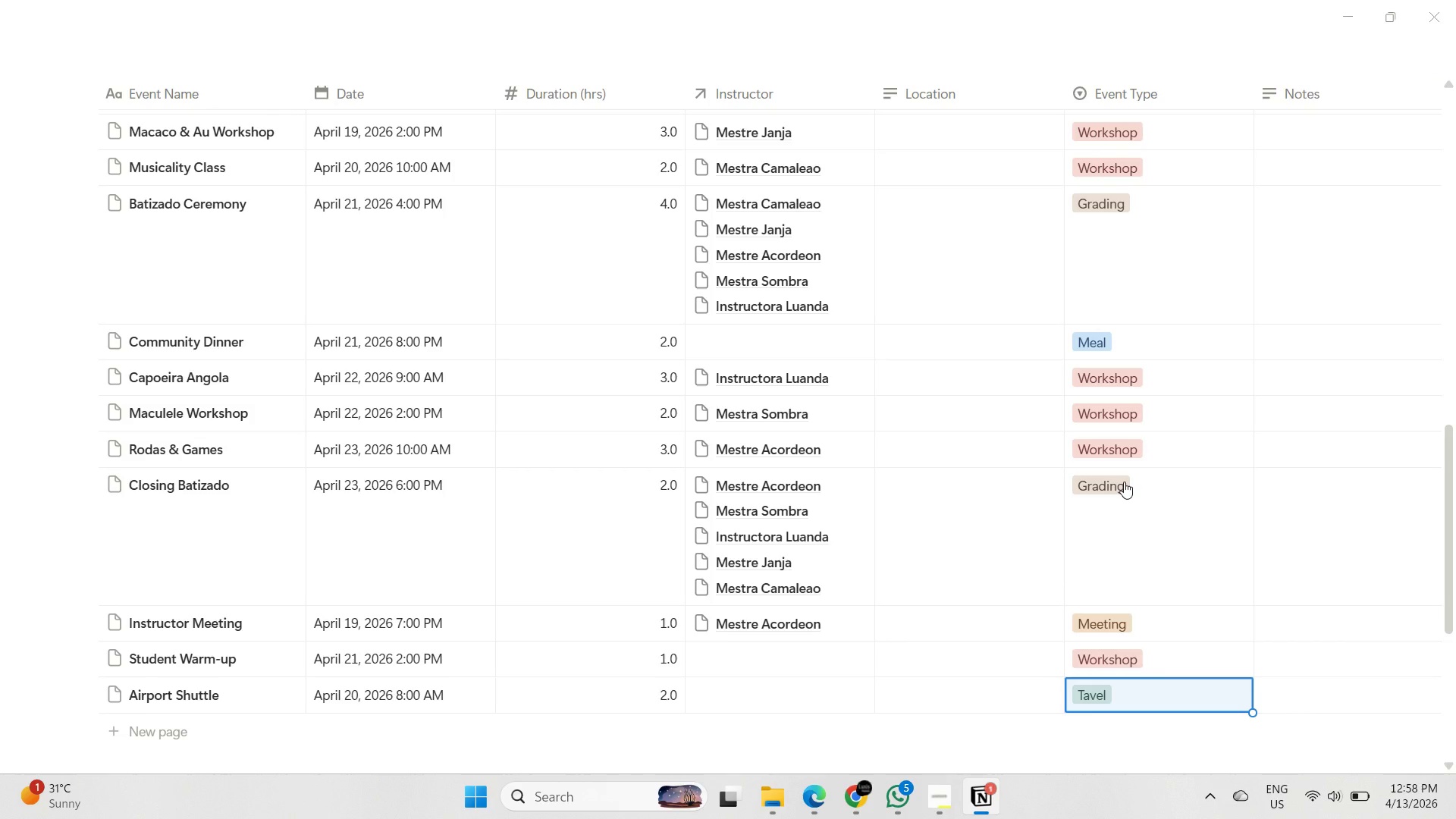 
key(Enter)
 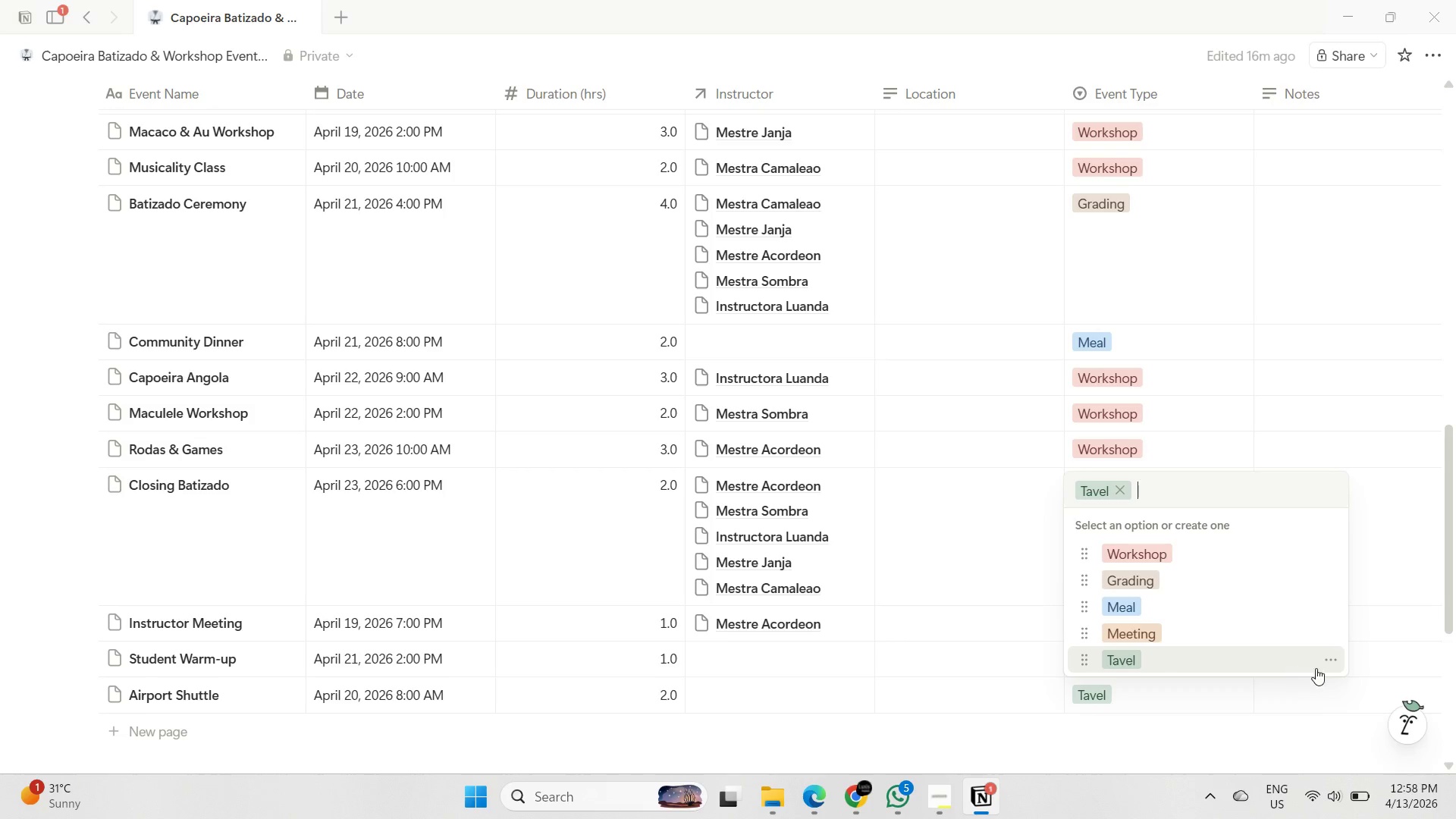 
left_click([1331, 661])
 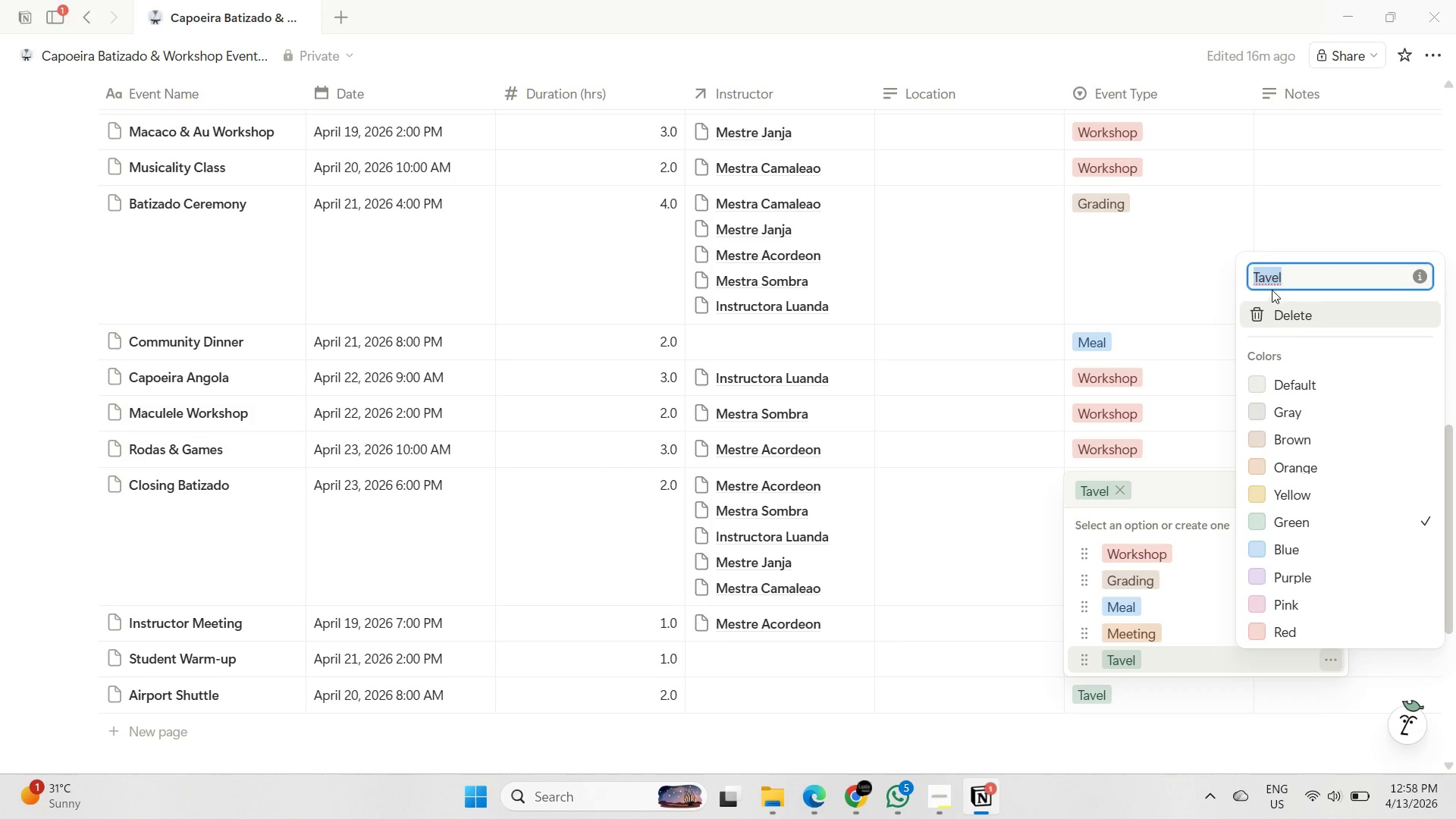 
left_click([1263, 279])
 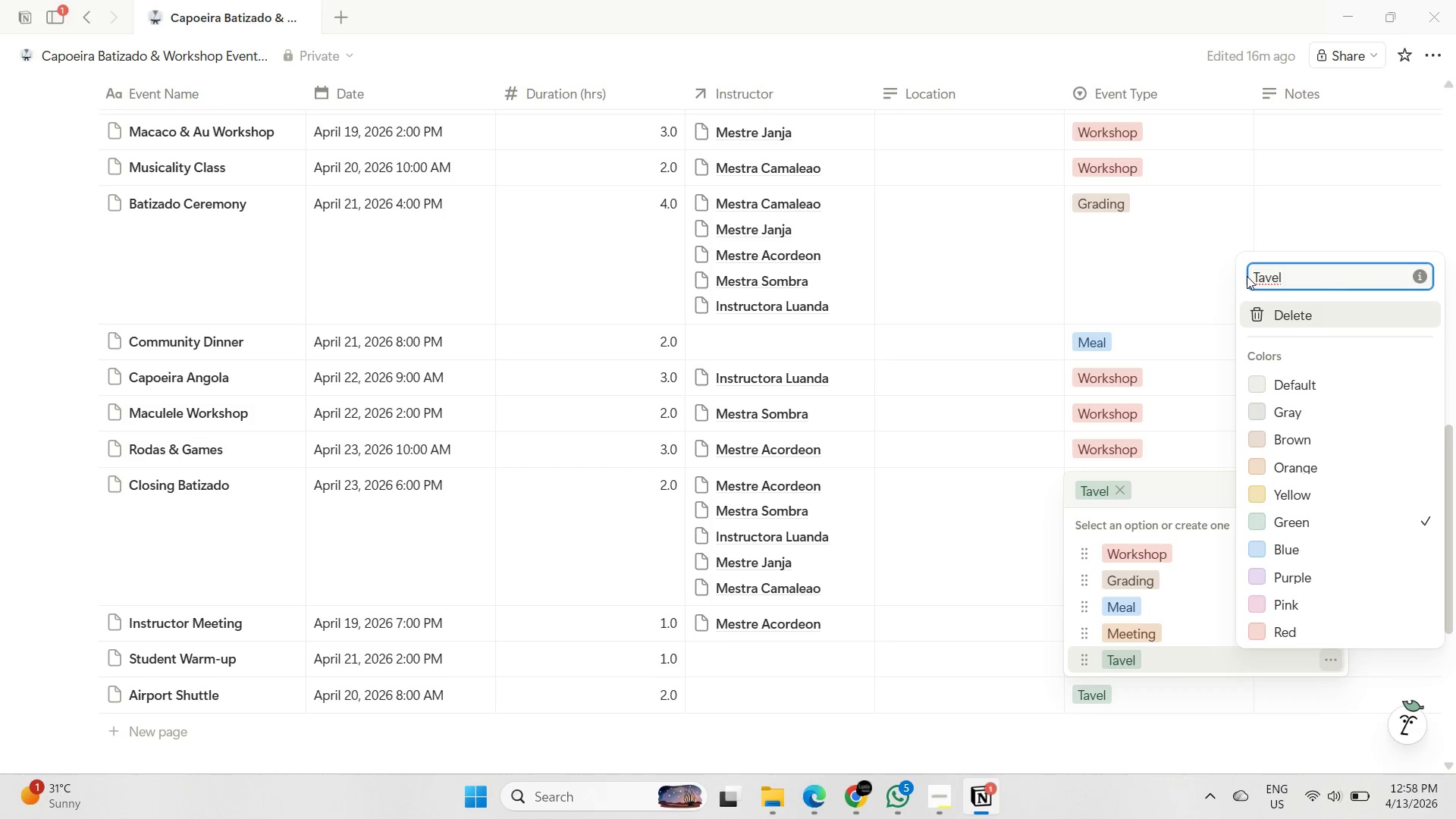 
key(ArrowLeft)
 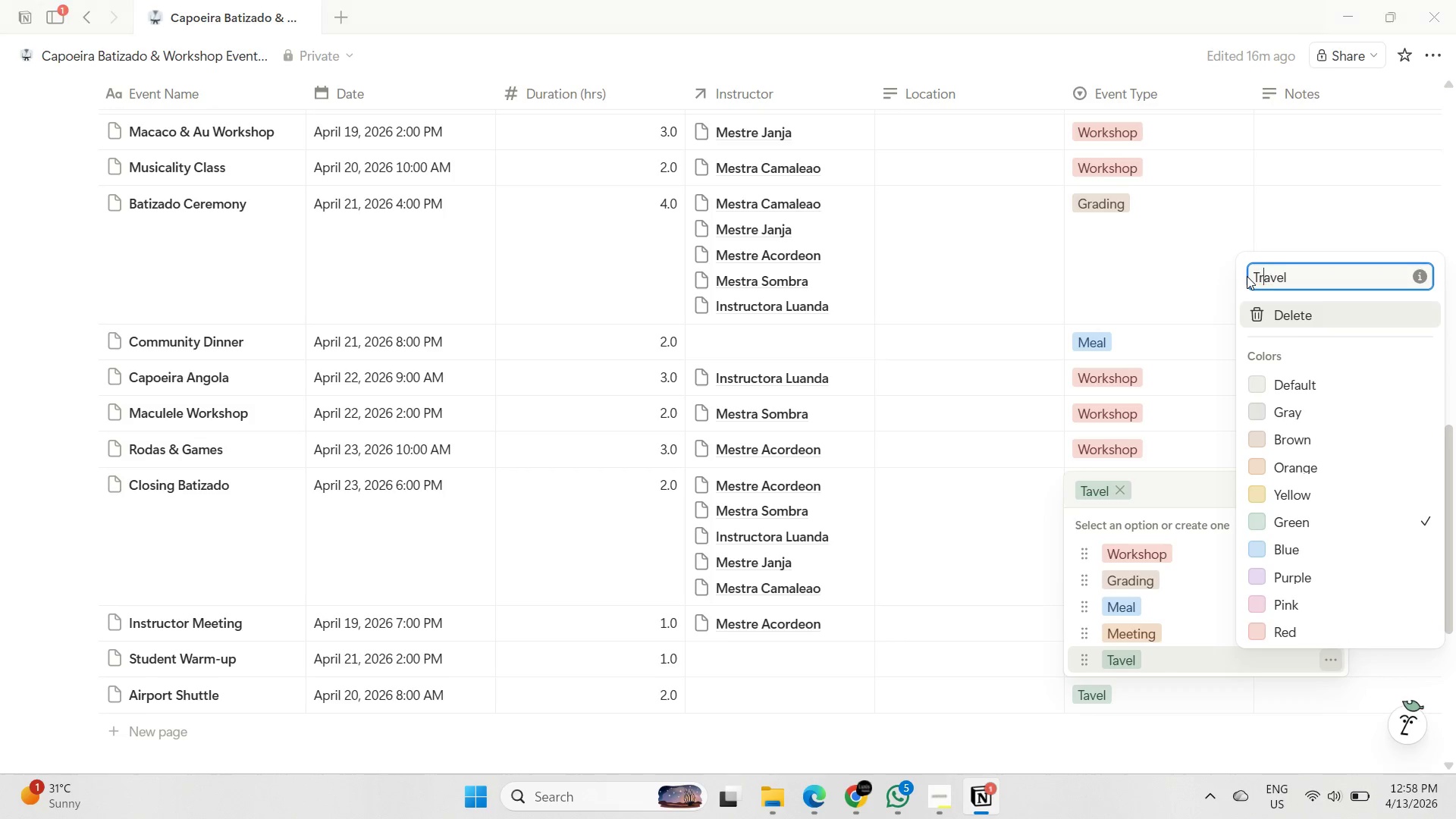 
key(R)
 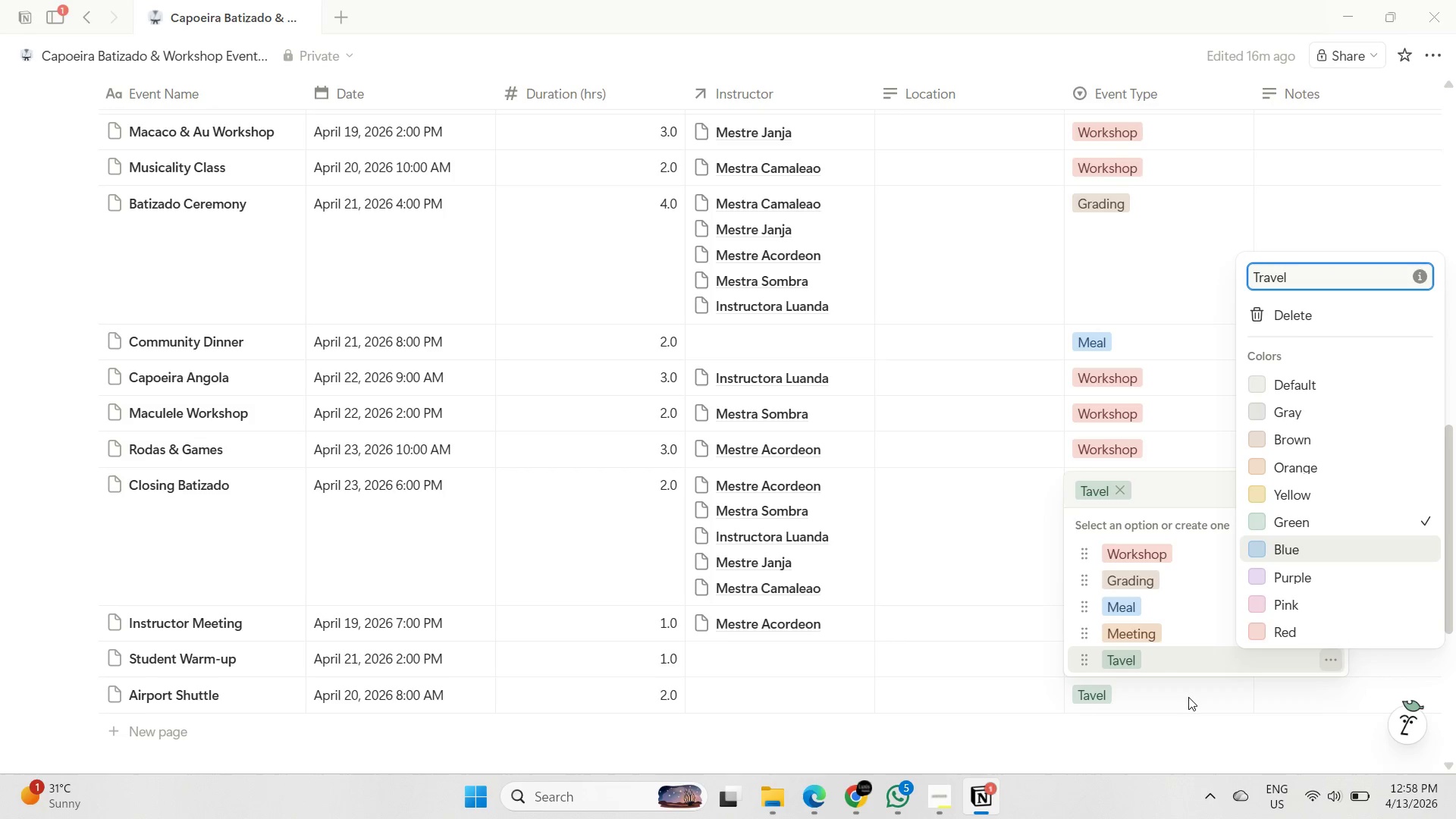 
left_click([1180, 751])
 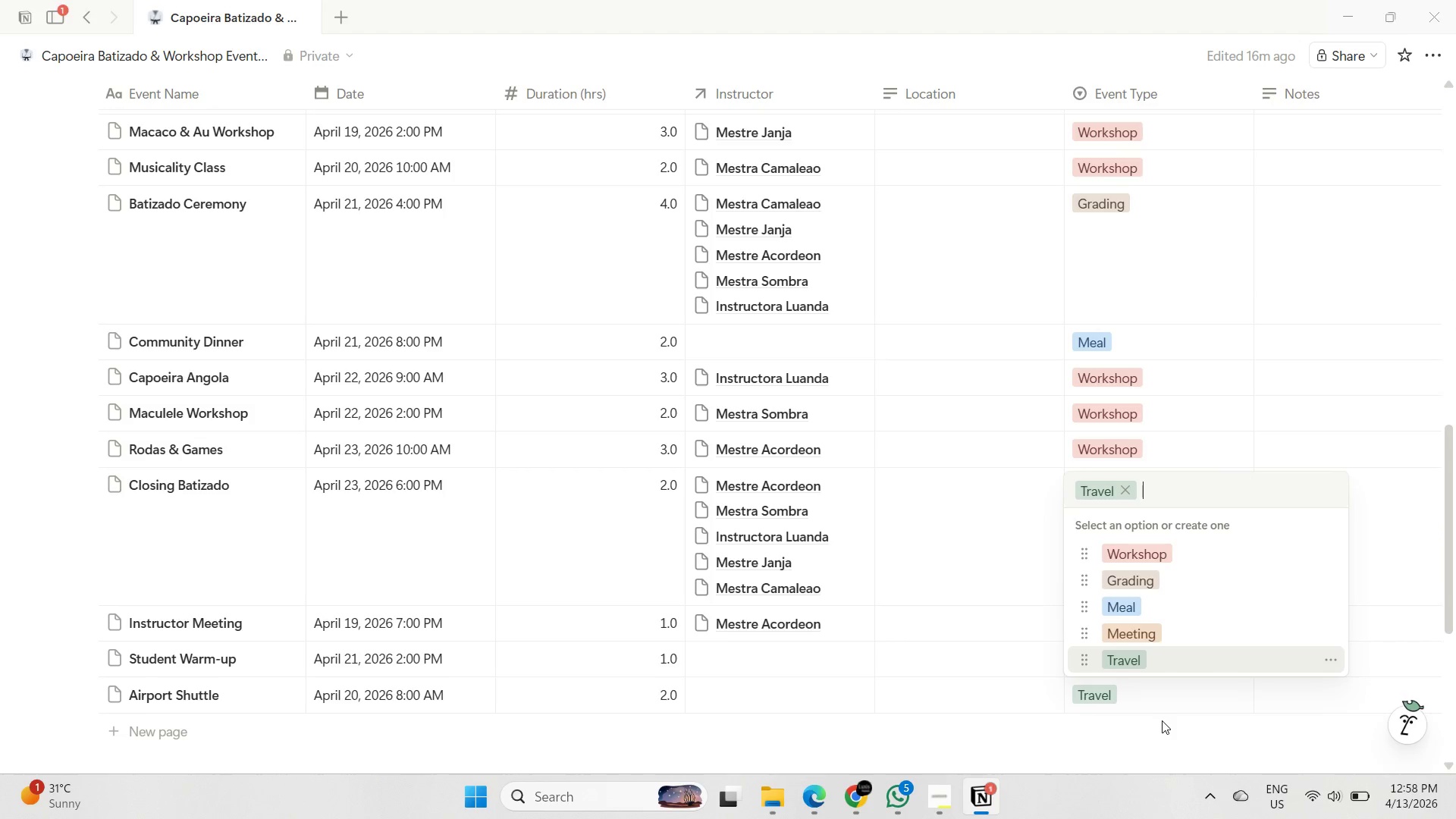 
scroll: coordinate [1132, 581], scroll_direction: up, amount: 2.0
 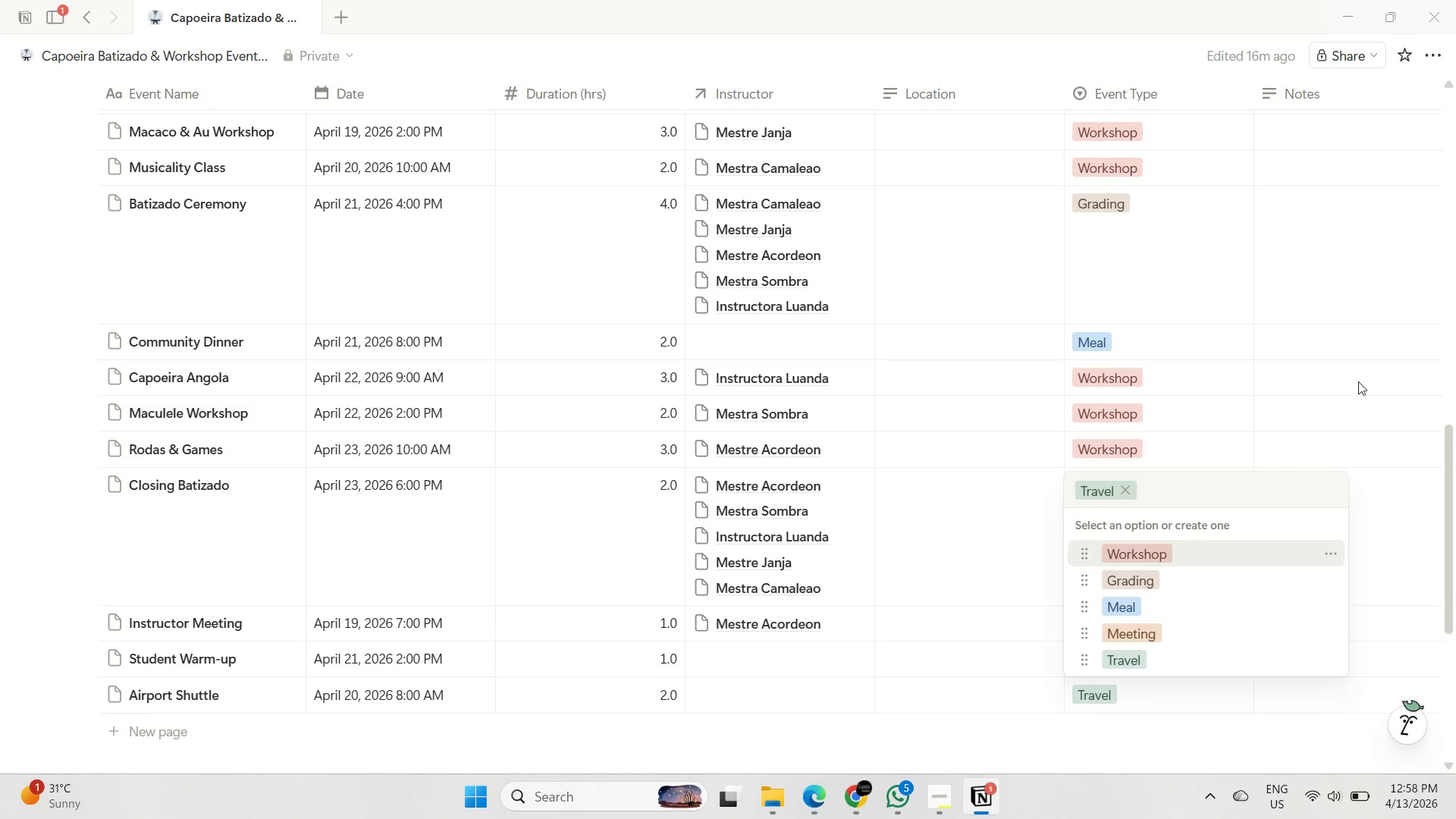 
left_click([1338, 282])
 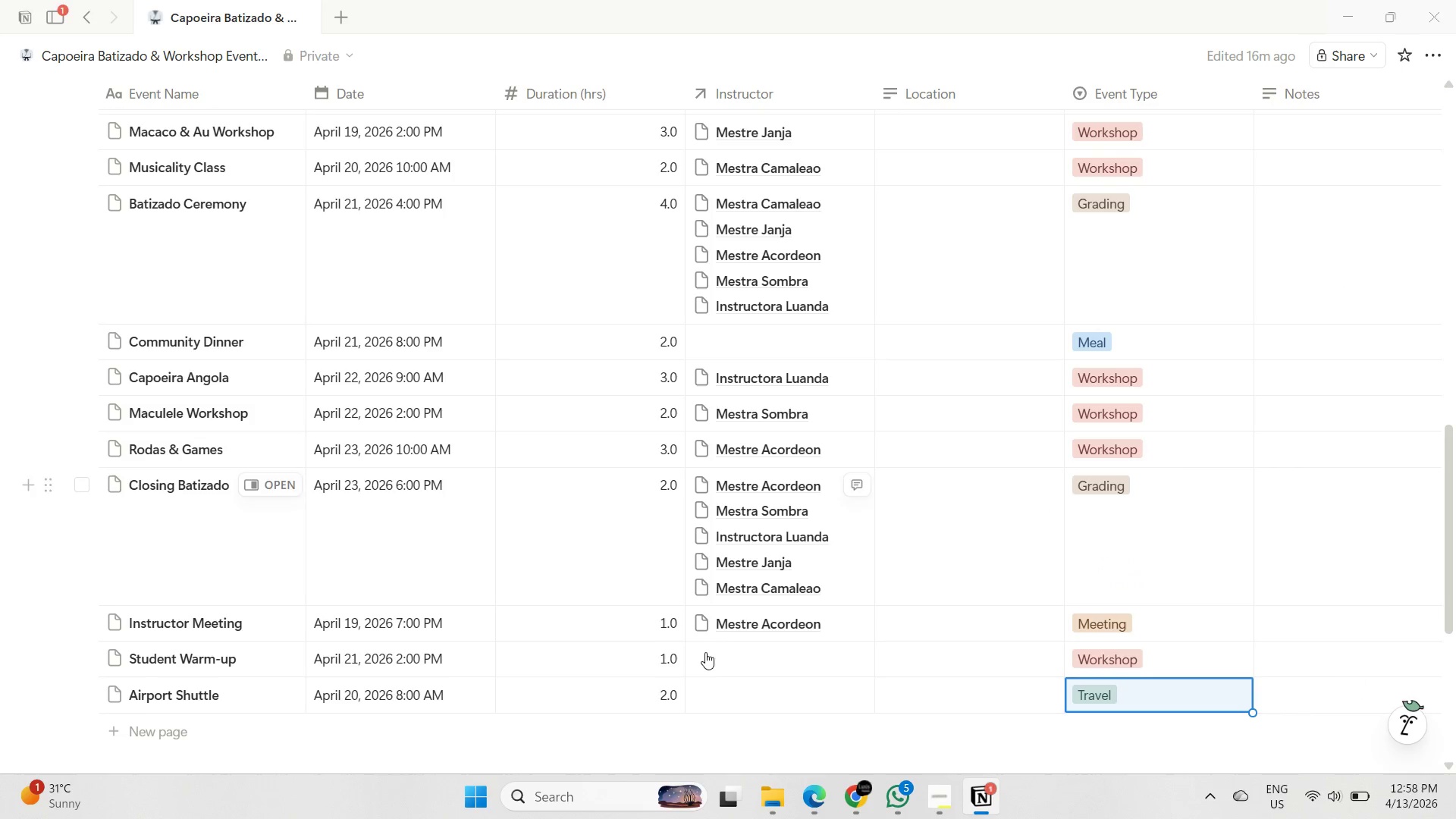 
scroll: coordinate [709, 670], scroll_direction: down, amount: 2.0
 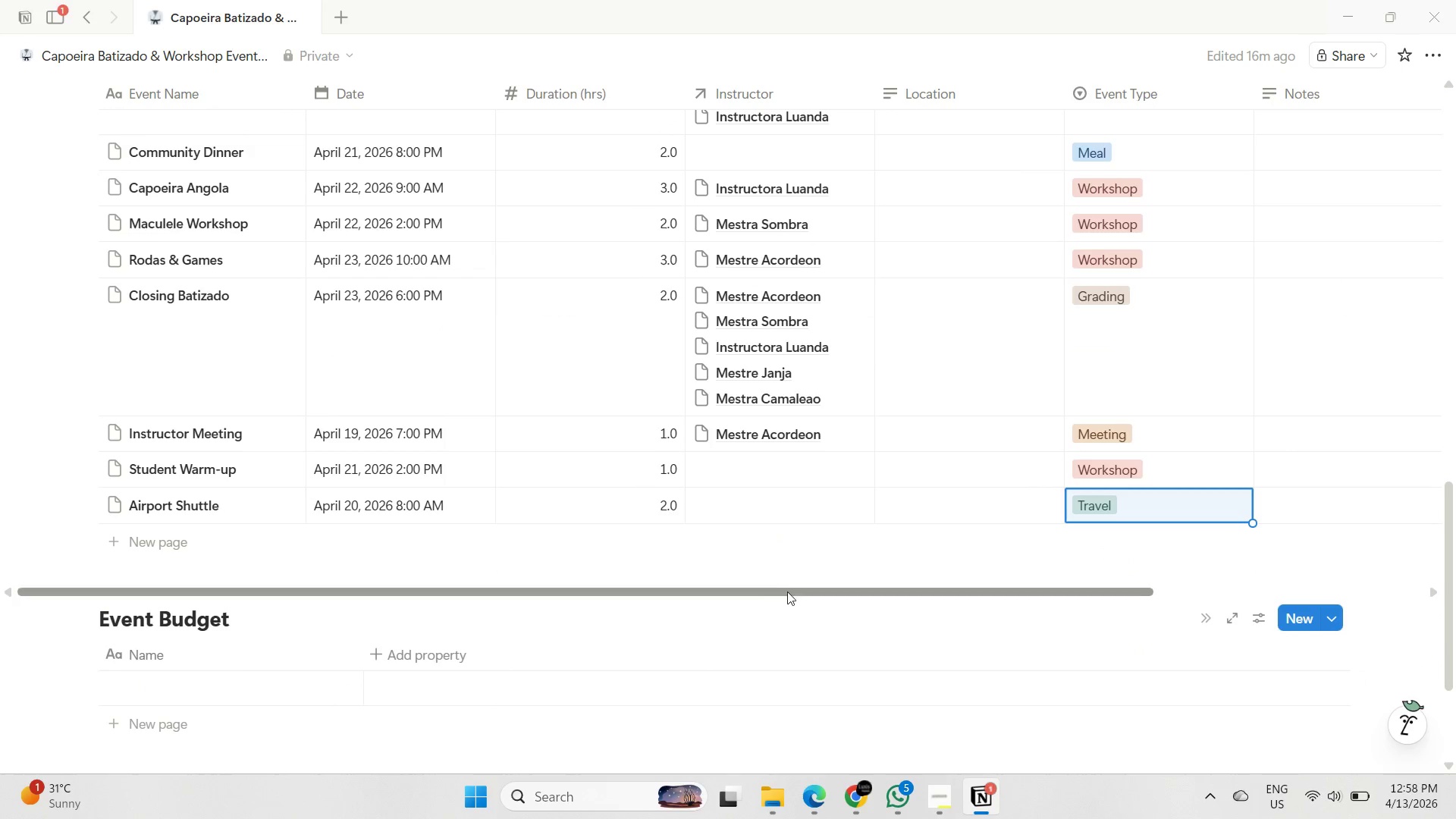 
left_click_drag(start_coordinate=[787, 591], to_coordinate=[756, 637])
 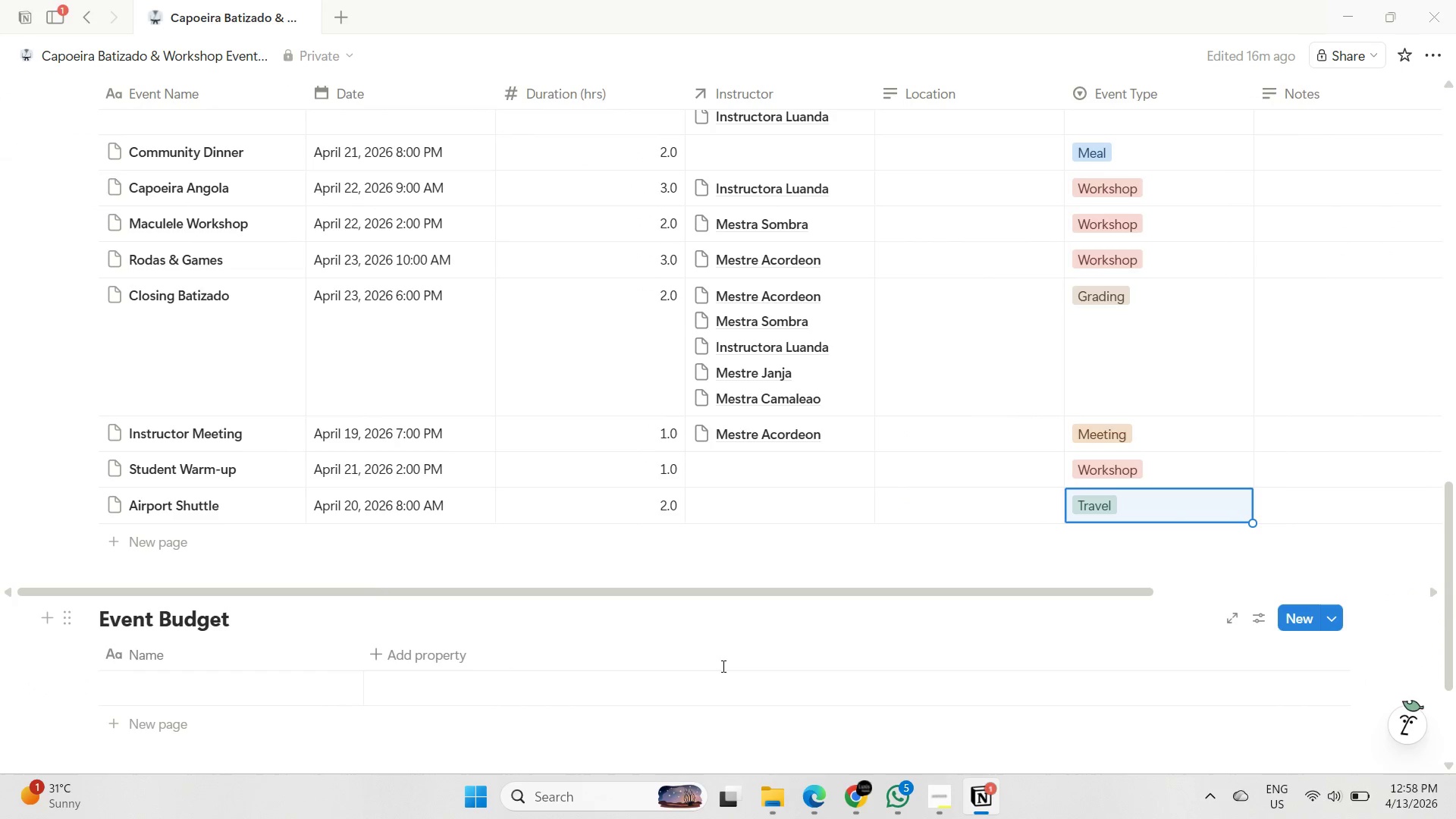 
scroll: coordinate [723, 674], scroll_direction: up, amount: 4.0
 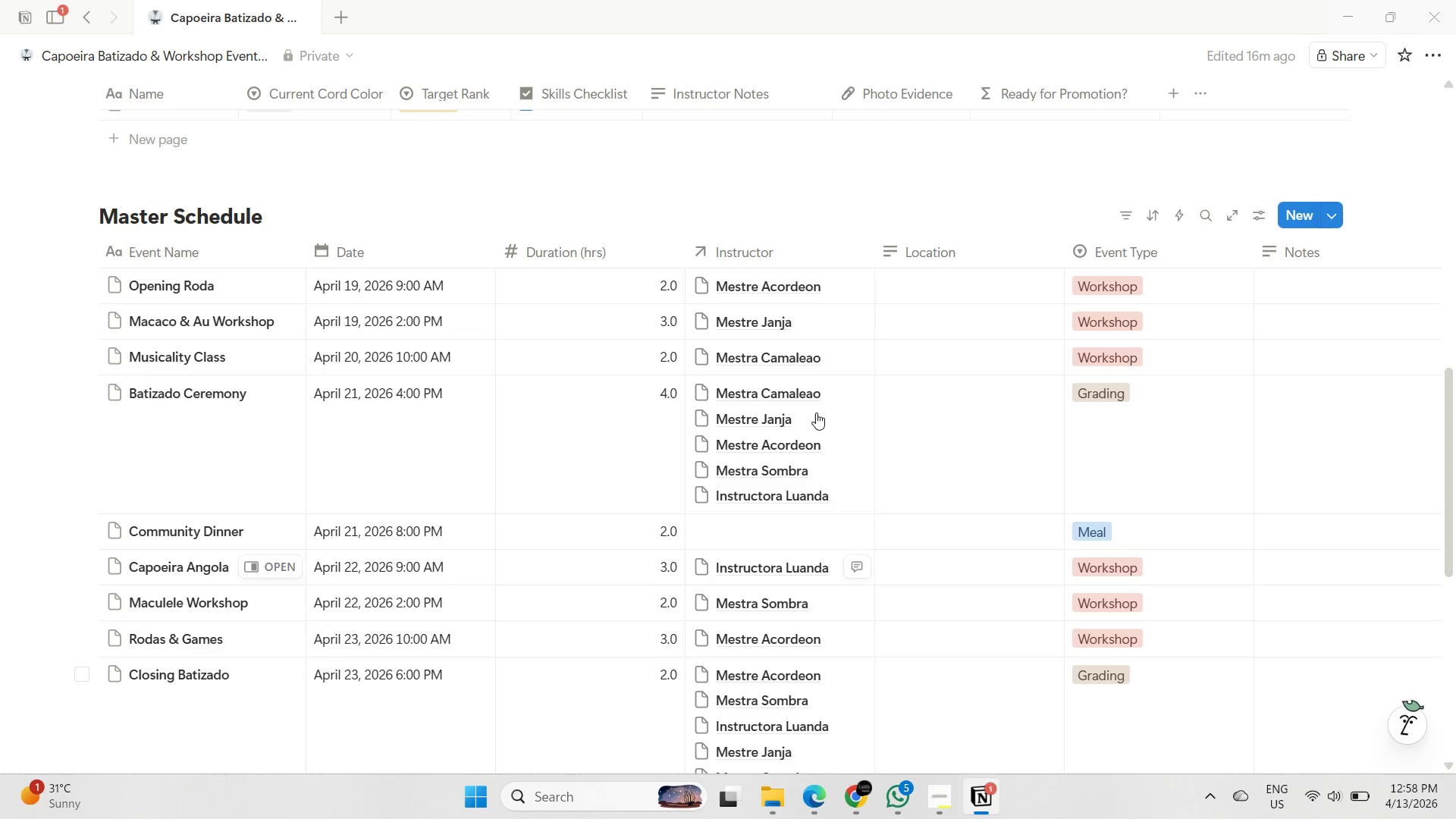 
left_click([765, 257])
 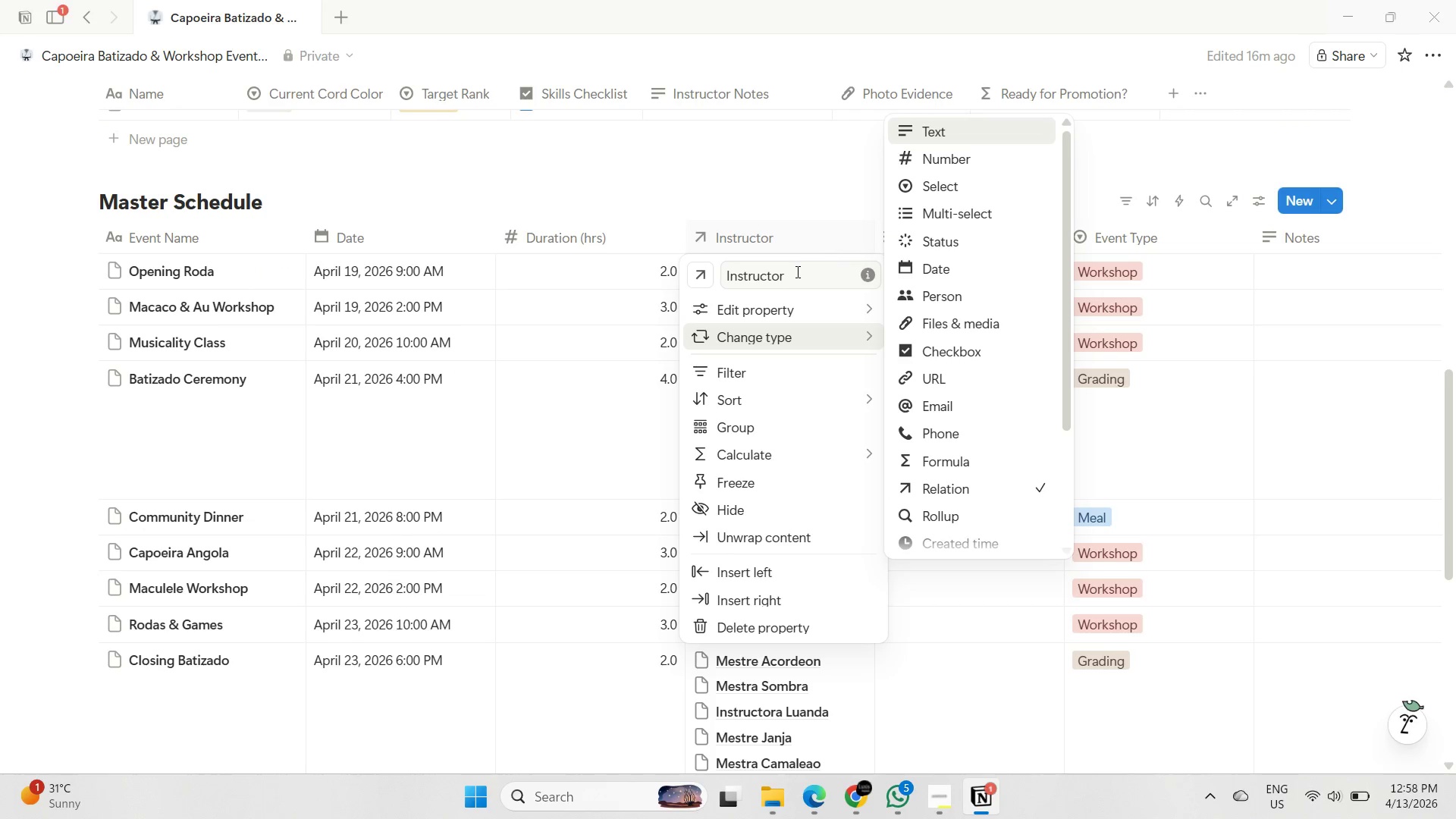 
left_click([864, 313])
 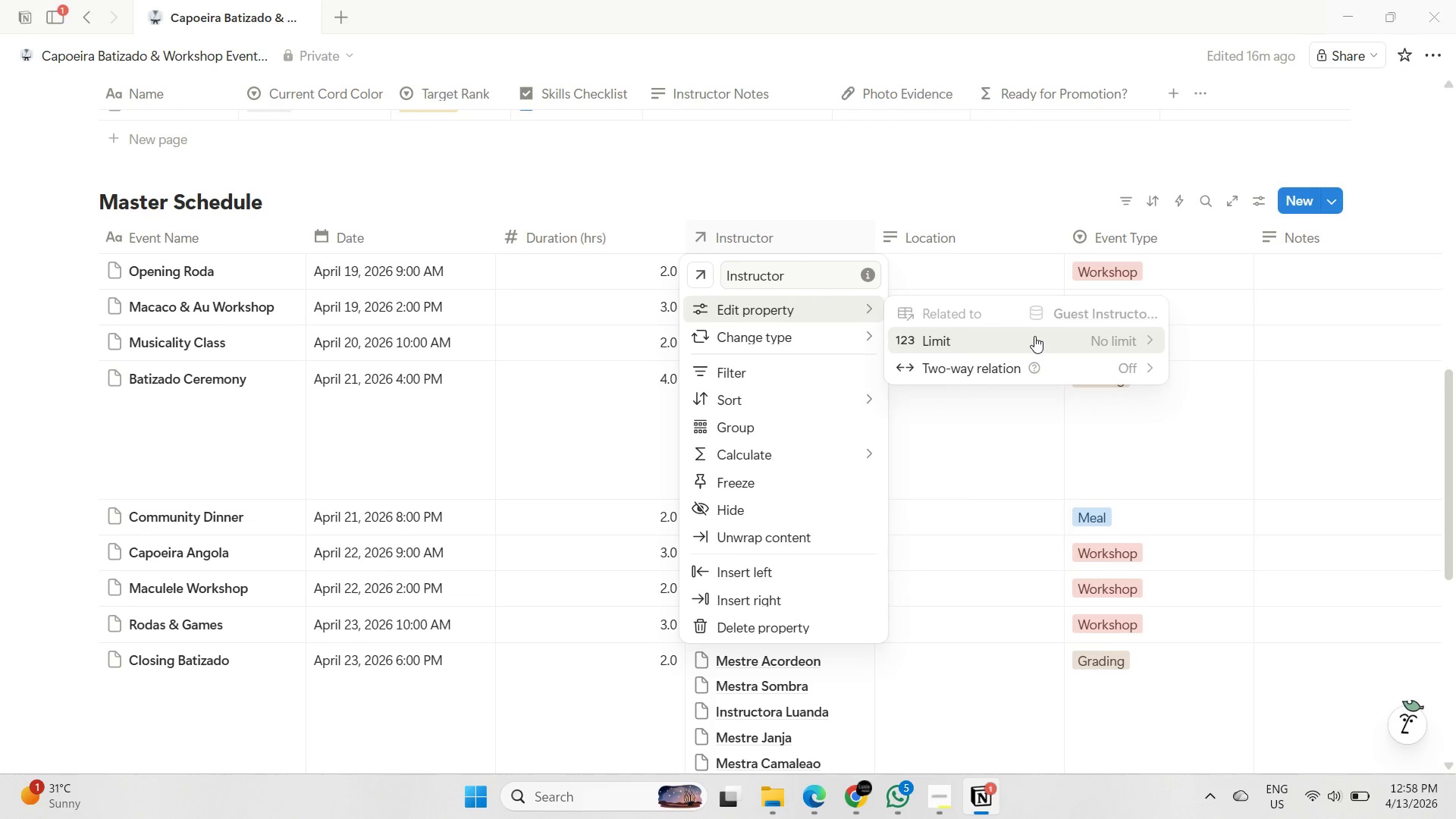 
left_click([1102, 370])
 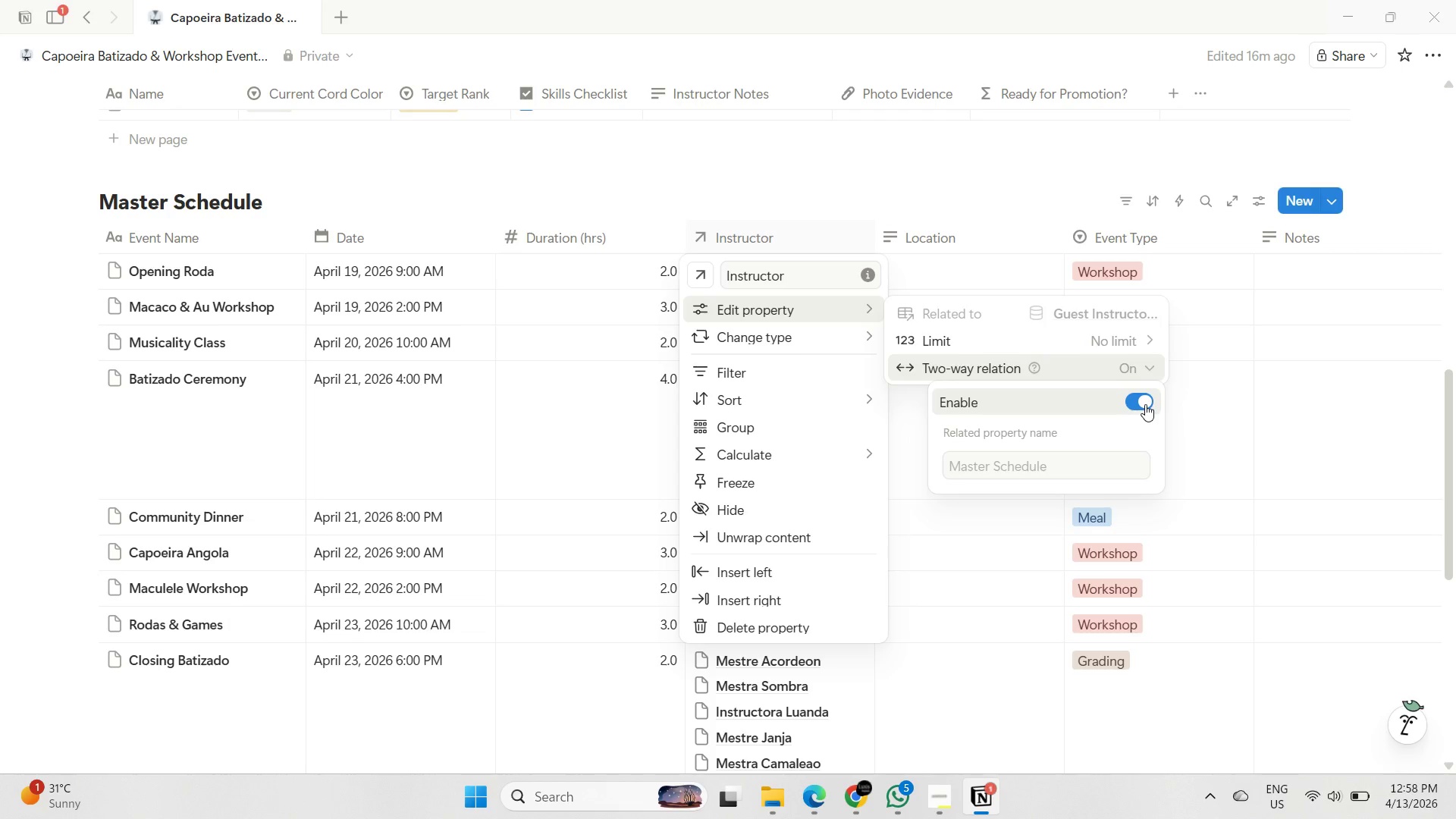 
wait(9.77)
 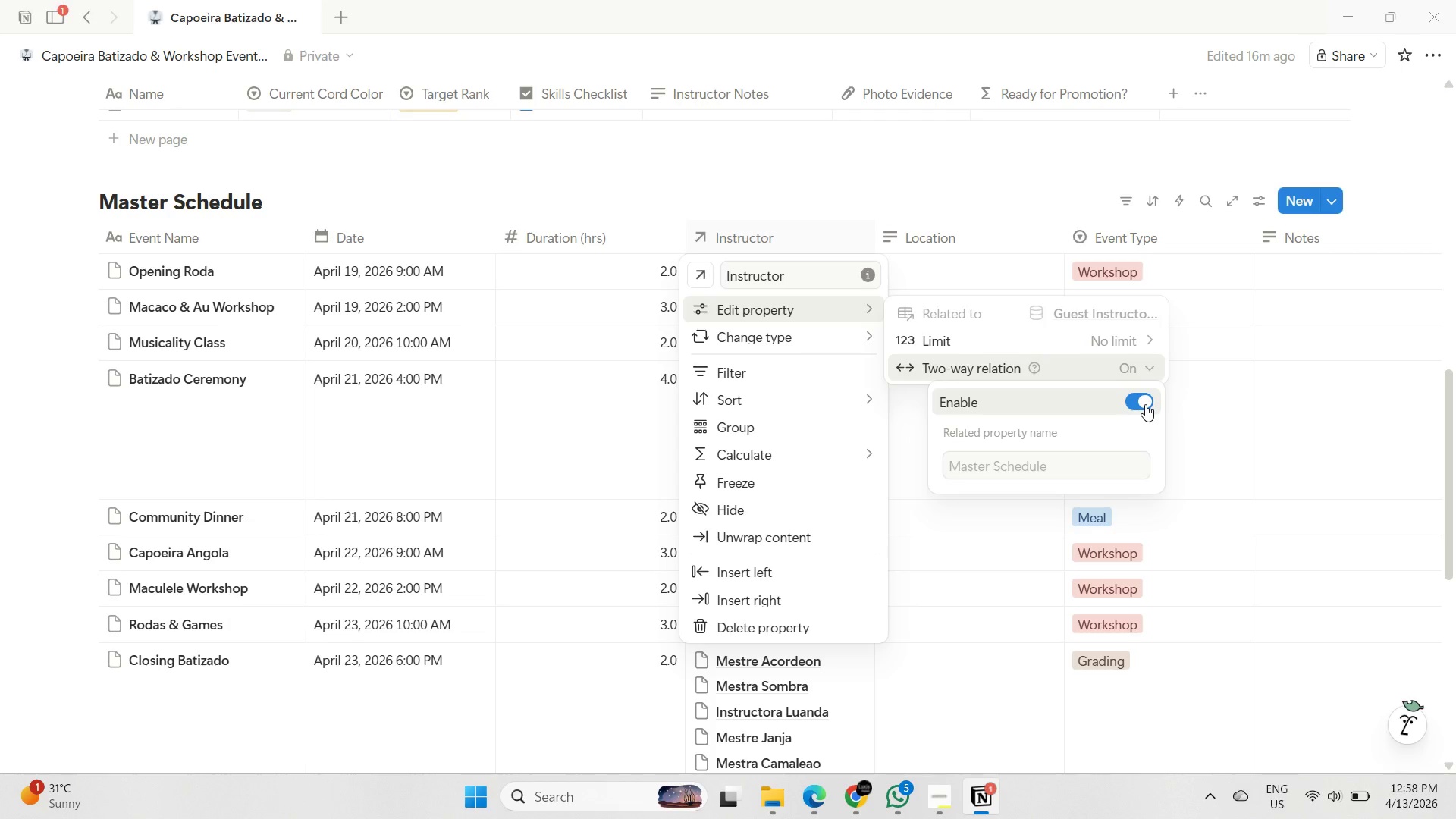 
left_click([944, 187])
 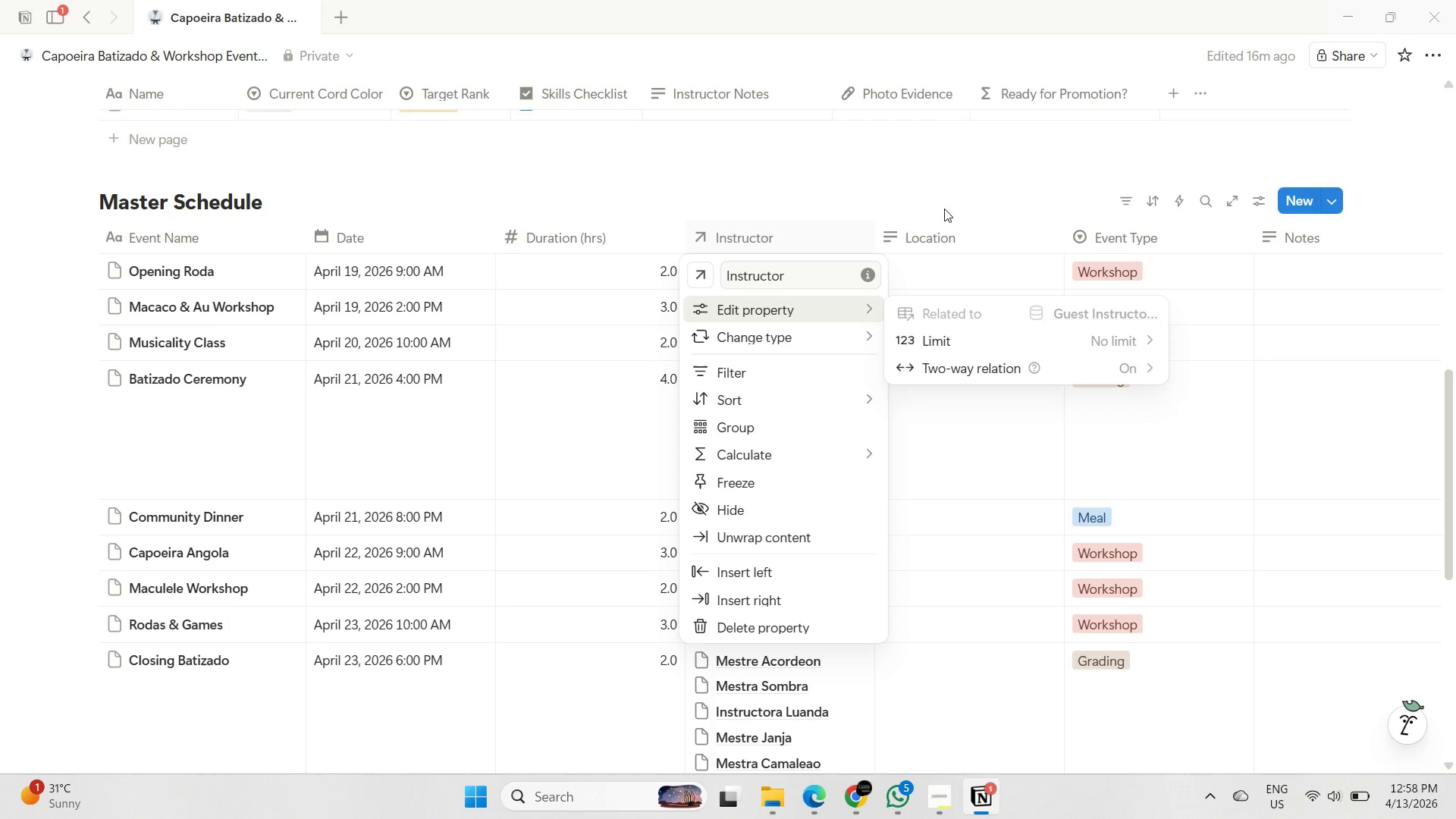 
left_click([934, 186])
 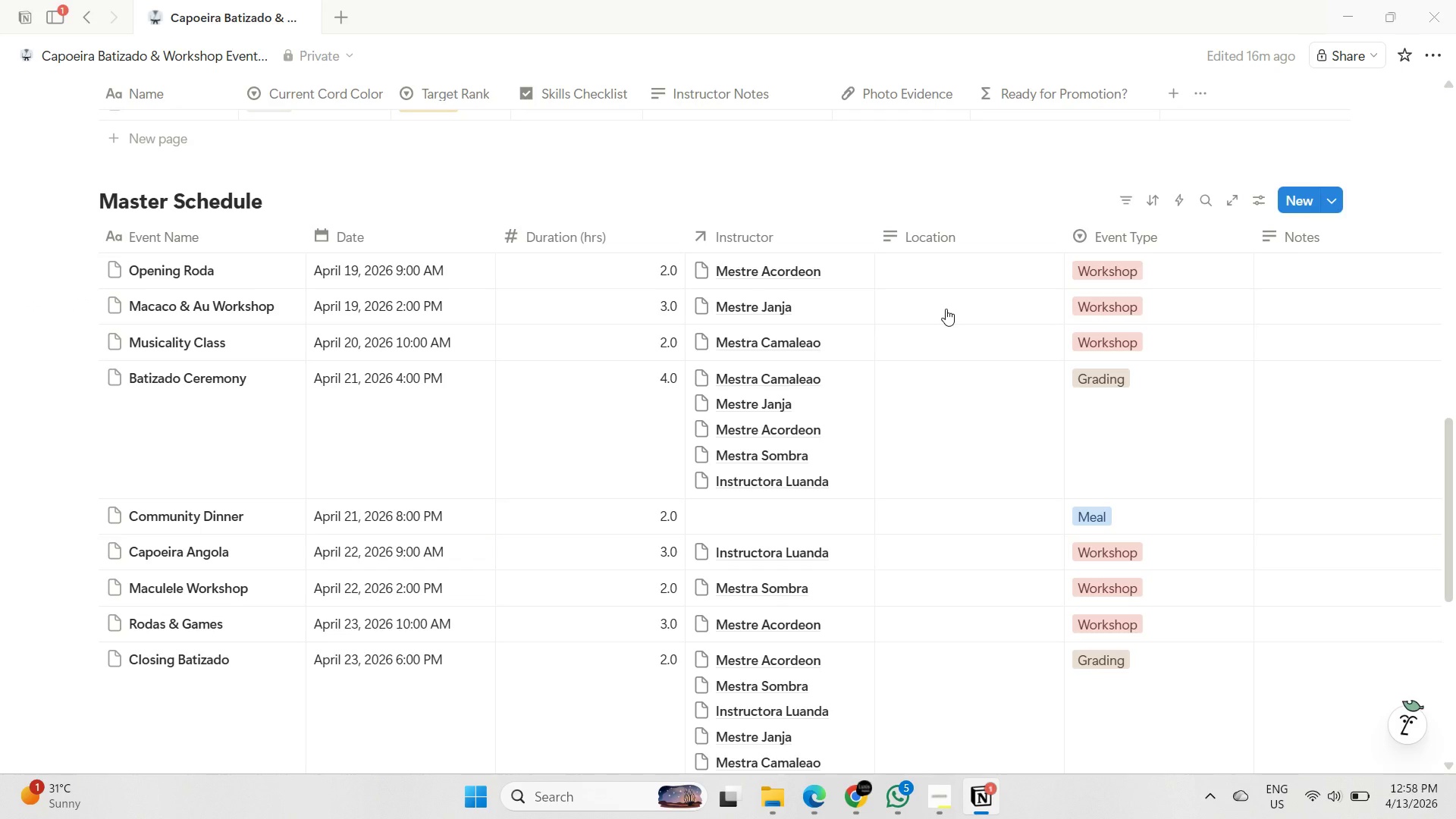 
scroll: coordinate [833, 424], scroll_direction: up, amount: 11.0
 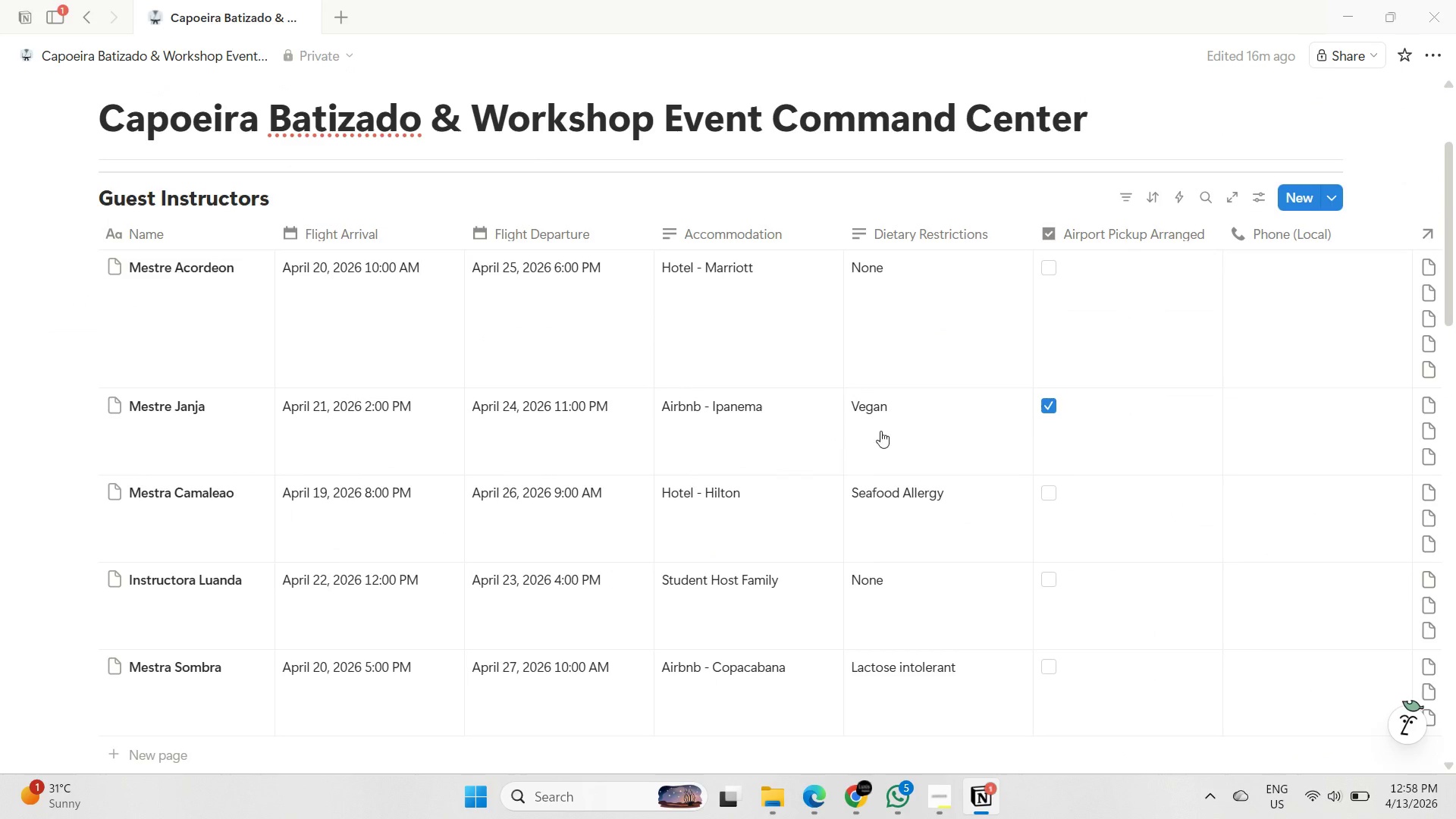 
scroll: coordinate [887, 435], scroll_direction: down, amount: 2.0
 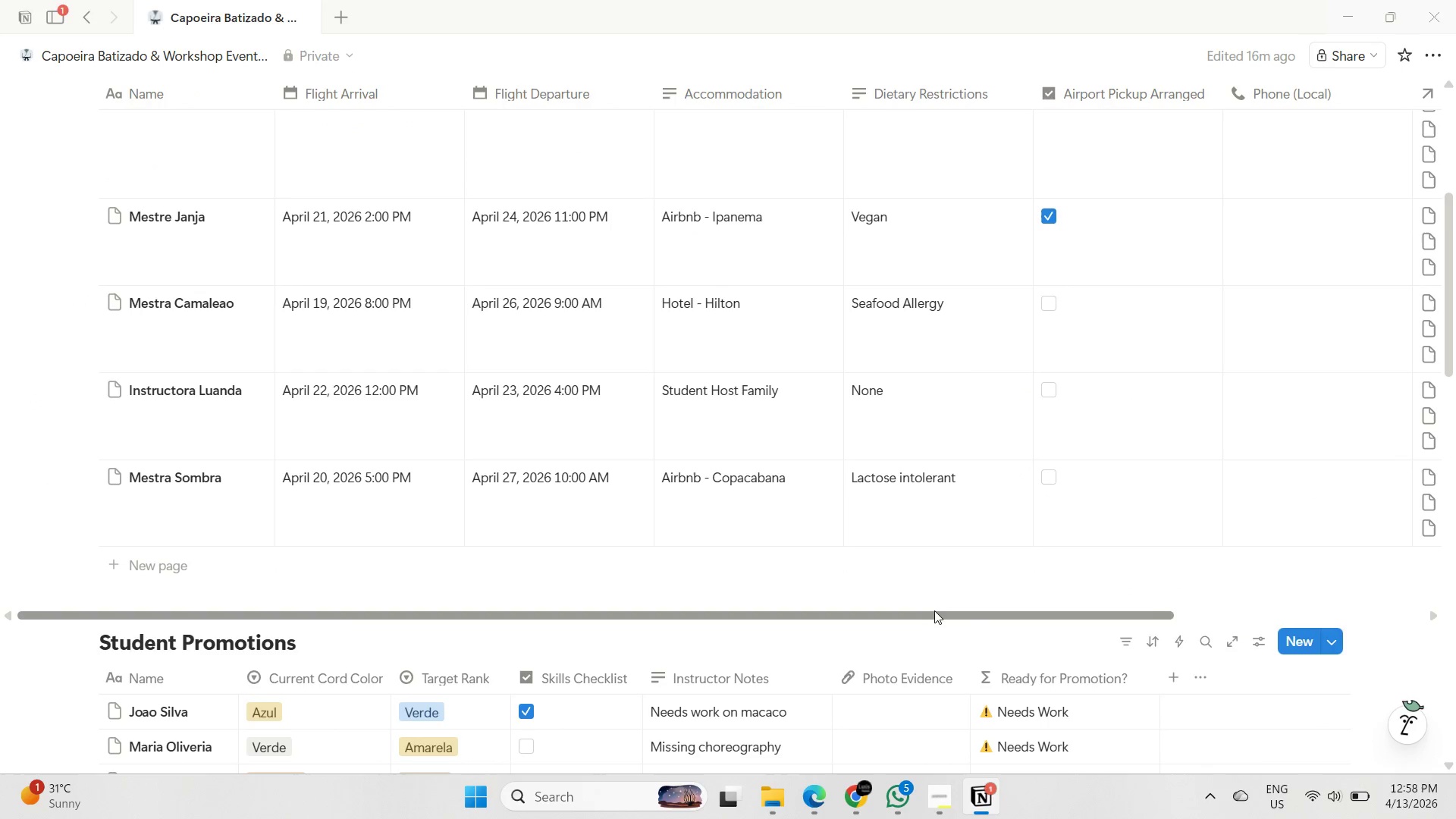 
left_click_drag(start_coordinate=[932, 613], to_coordinate=[1083, 595])
 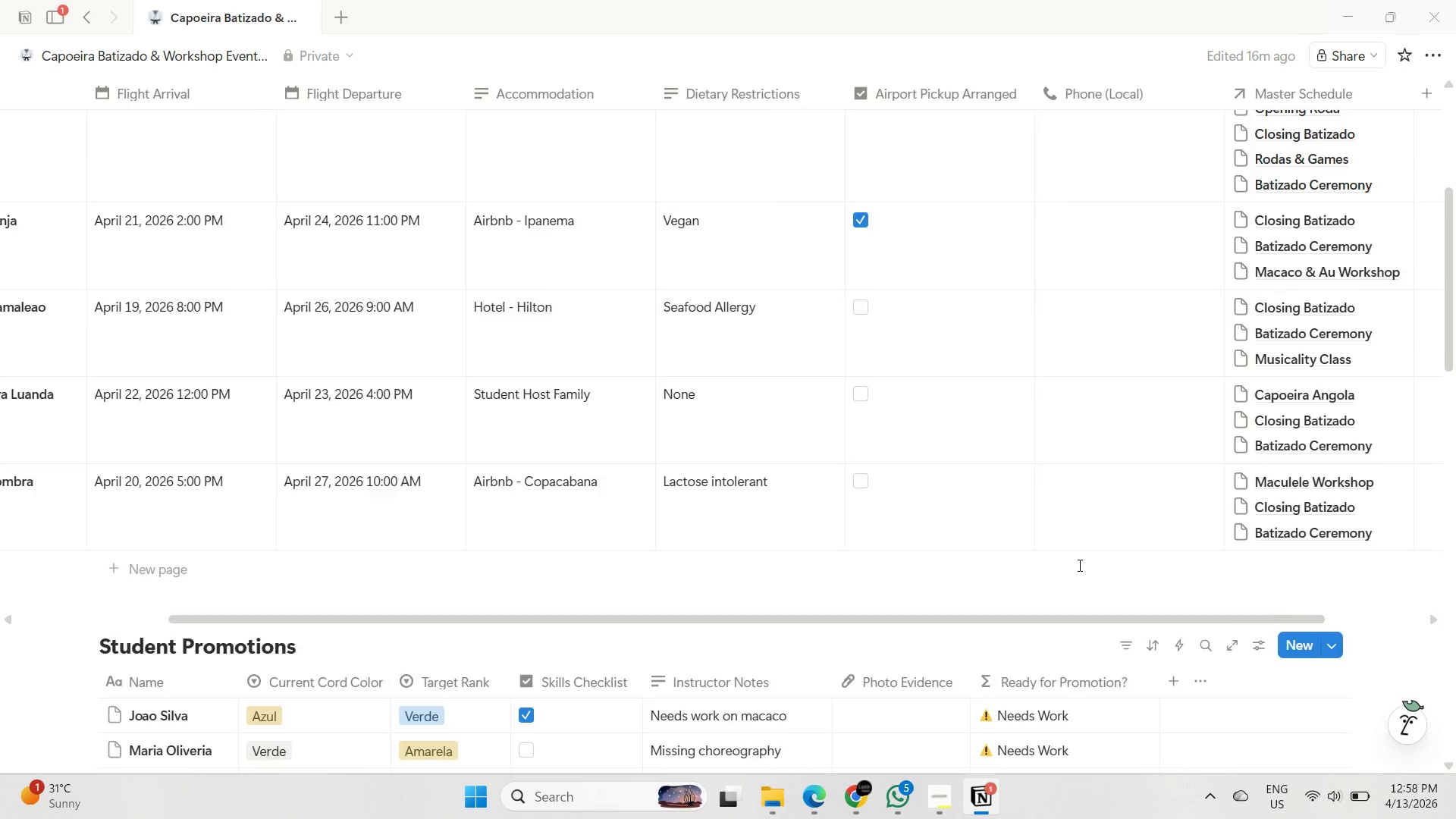 
scroll: coordinate [1078, 565], scroll_direction: up, amount: 3.0
 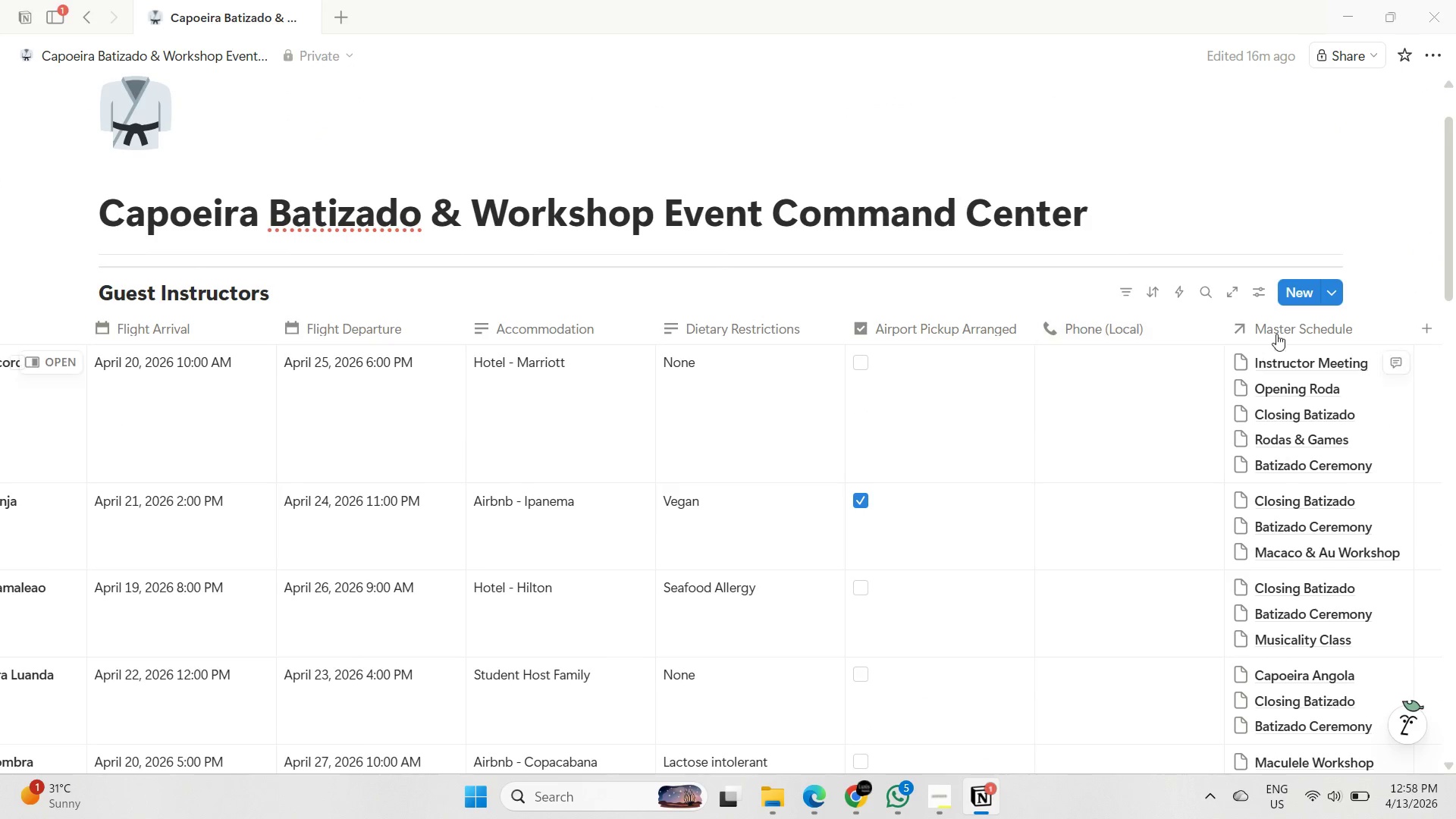 
left_click([1288, 324])
 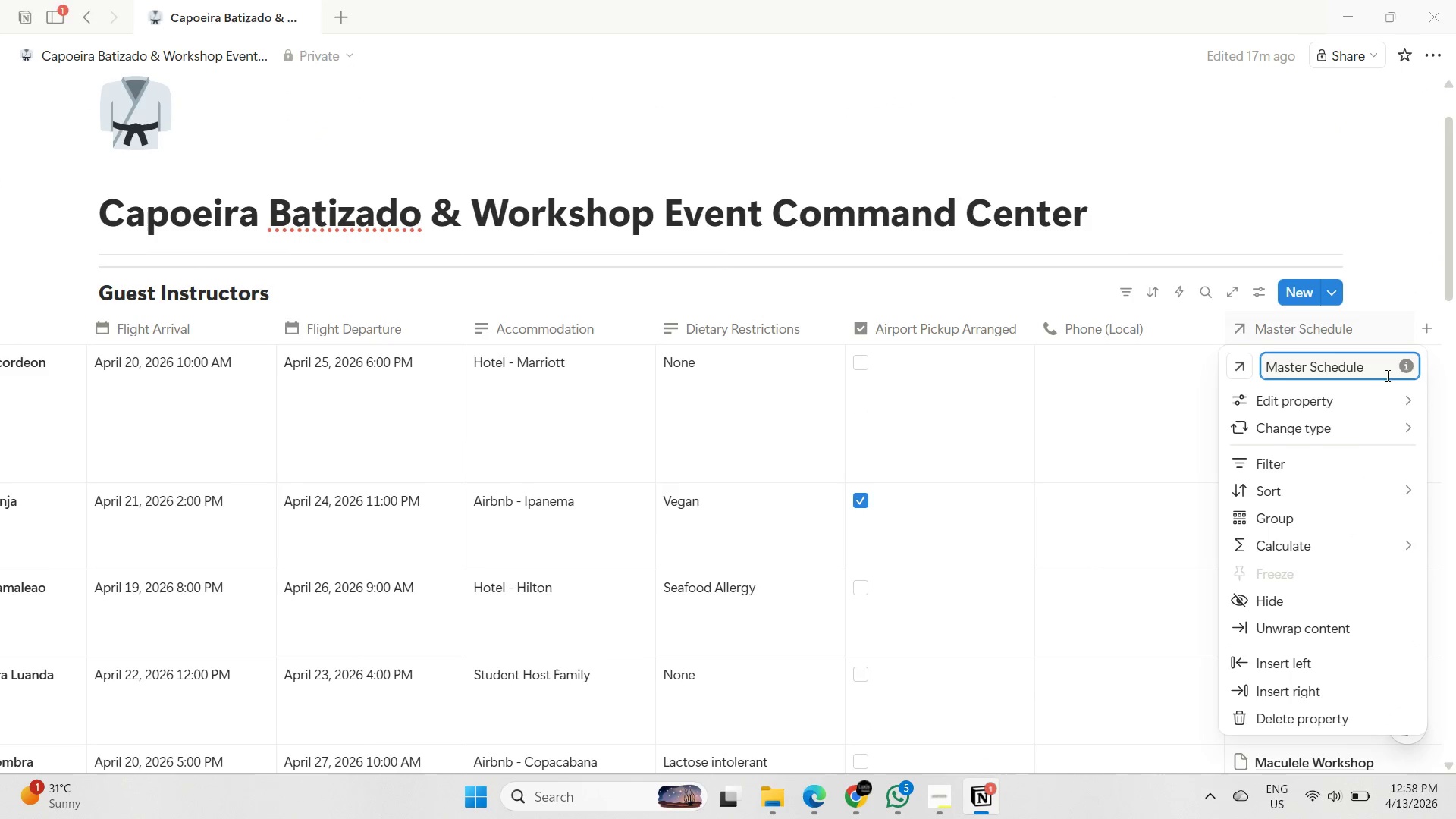 
left_click_drag(start_coordinate=[1381, 369], to_coordinate=[1231, 373])
 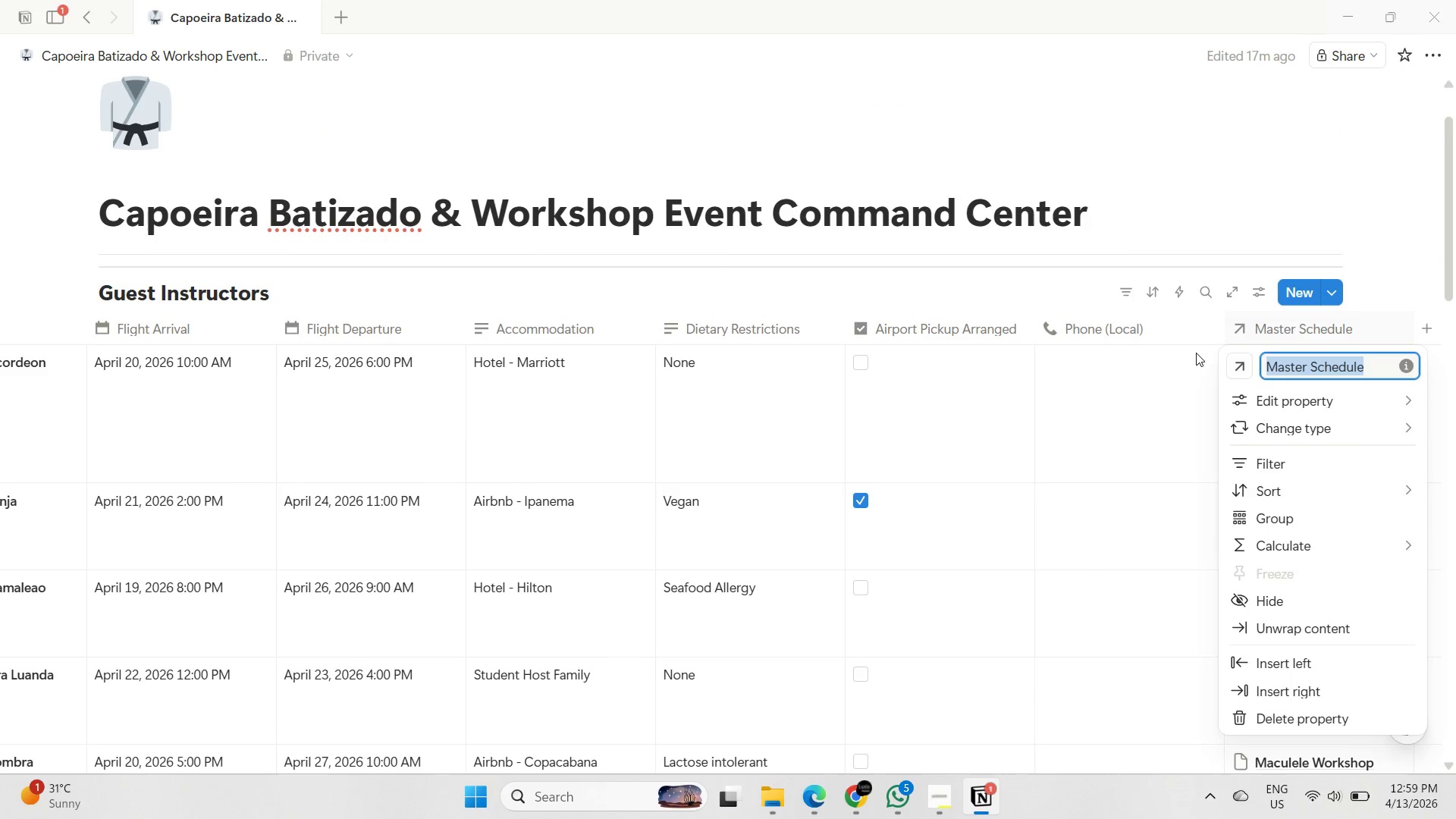 
type(Leding Sessions)
 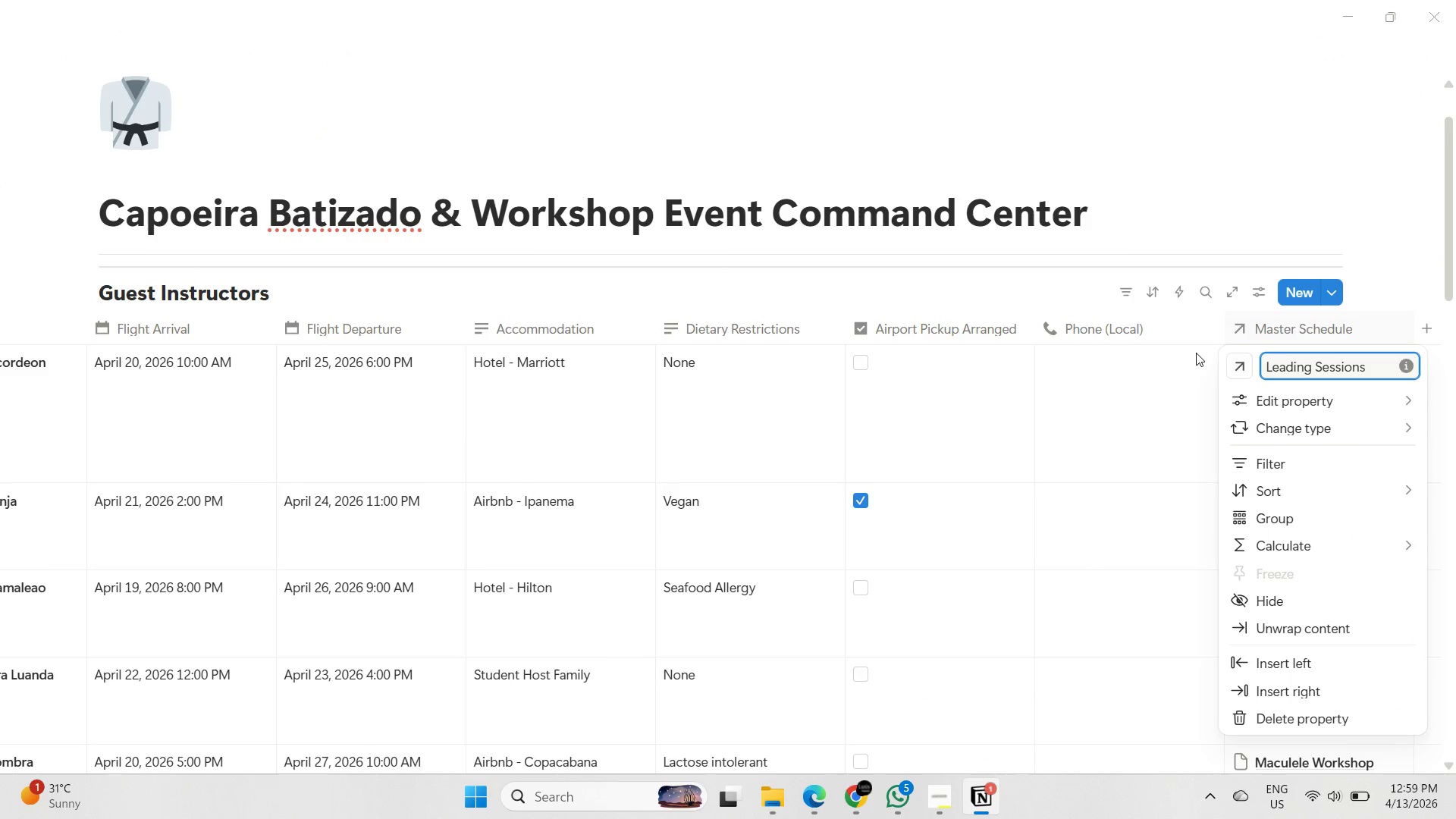 
hold_key(key=A, duration=0.39)
 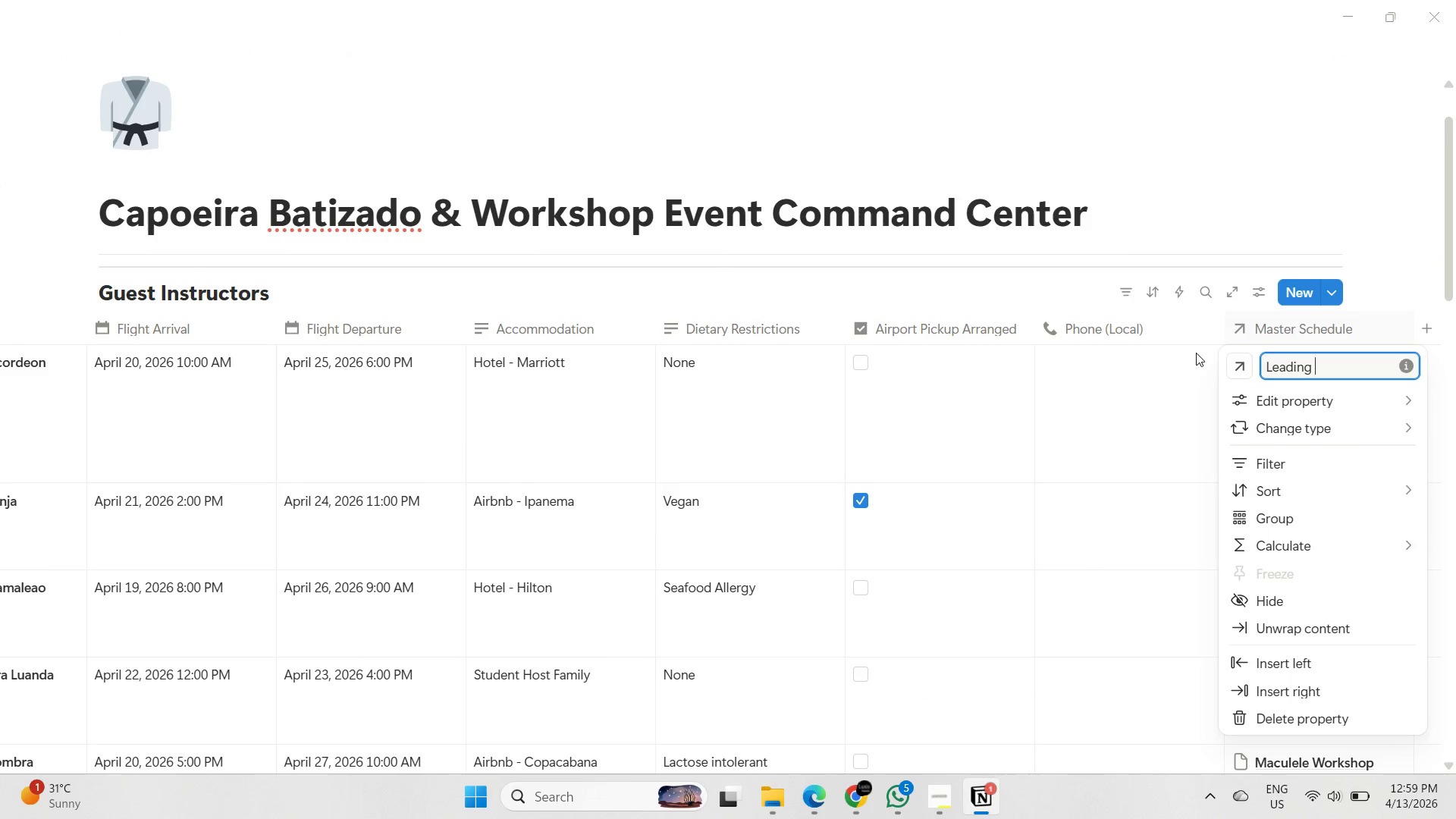 
left_click([1231, 165])
 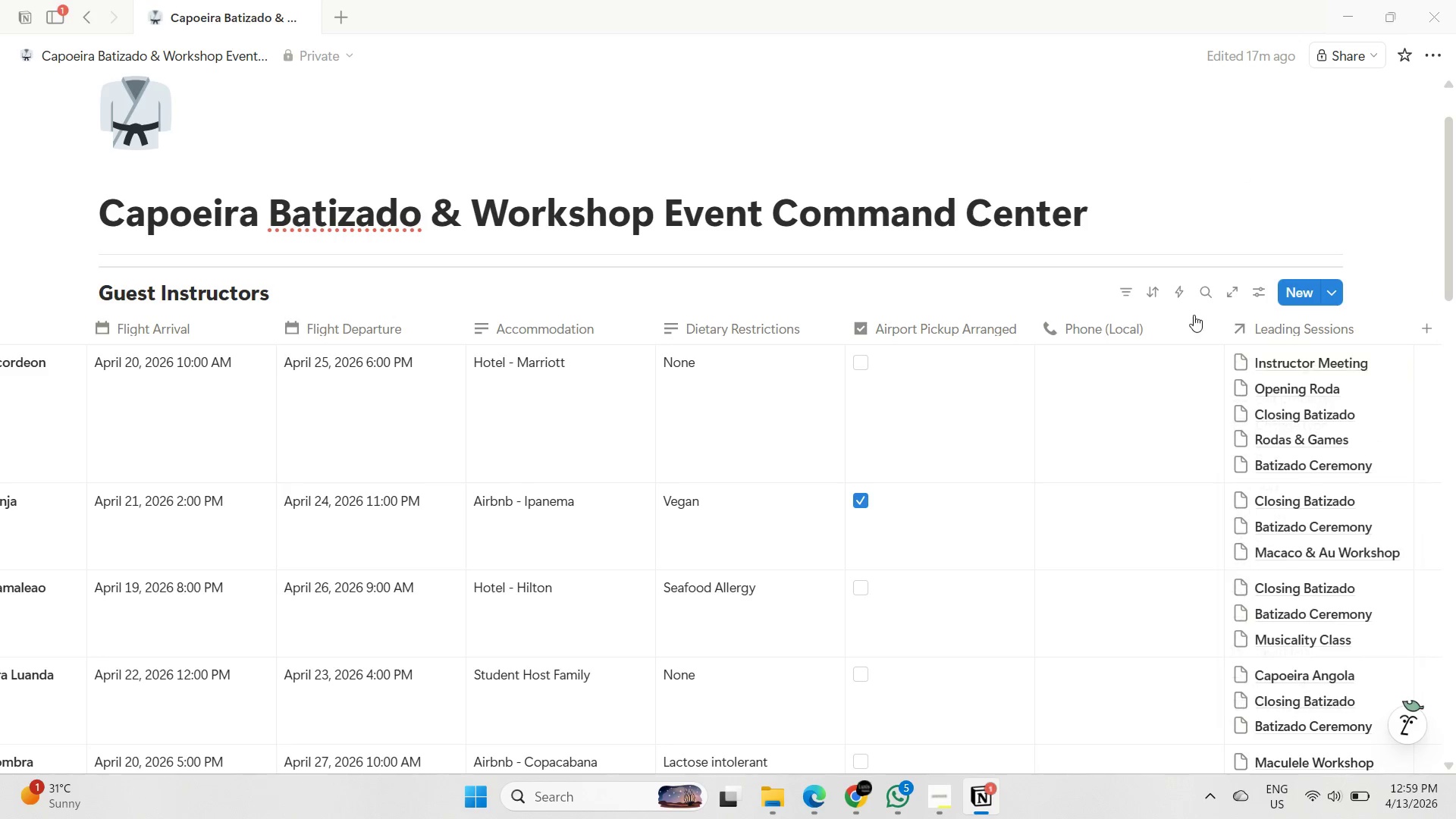 
scroll: coordinate [349, 521], scroll_direction: down, amount: 19.0
 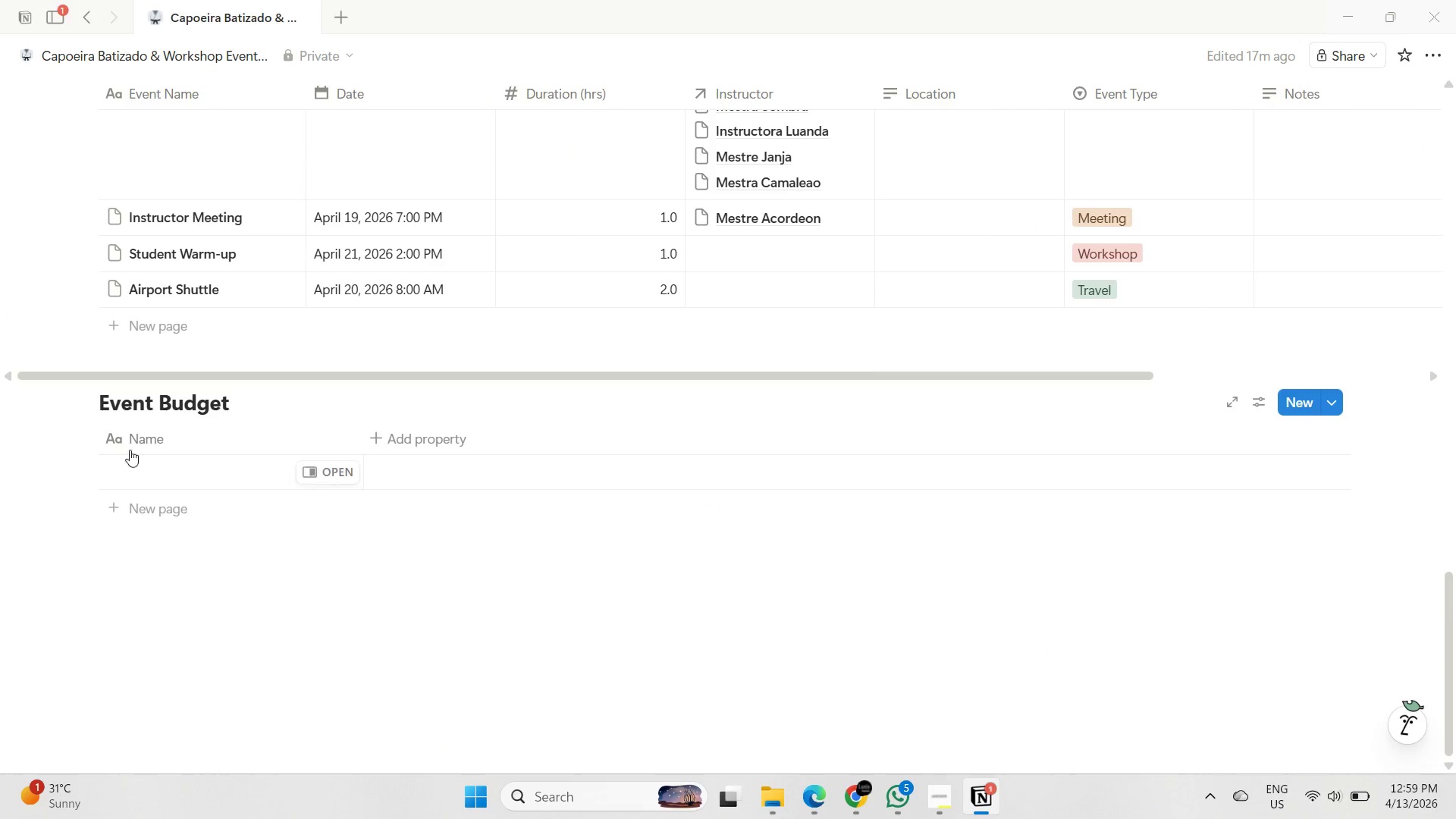 
left_click([149, 435])
 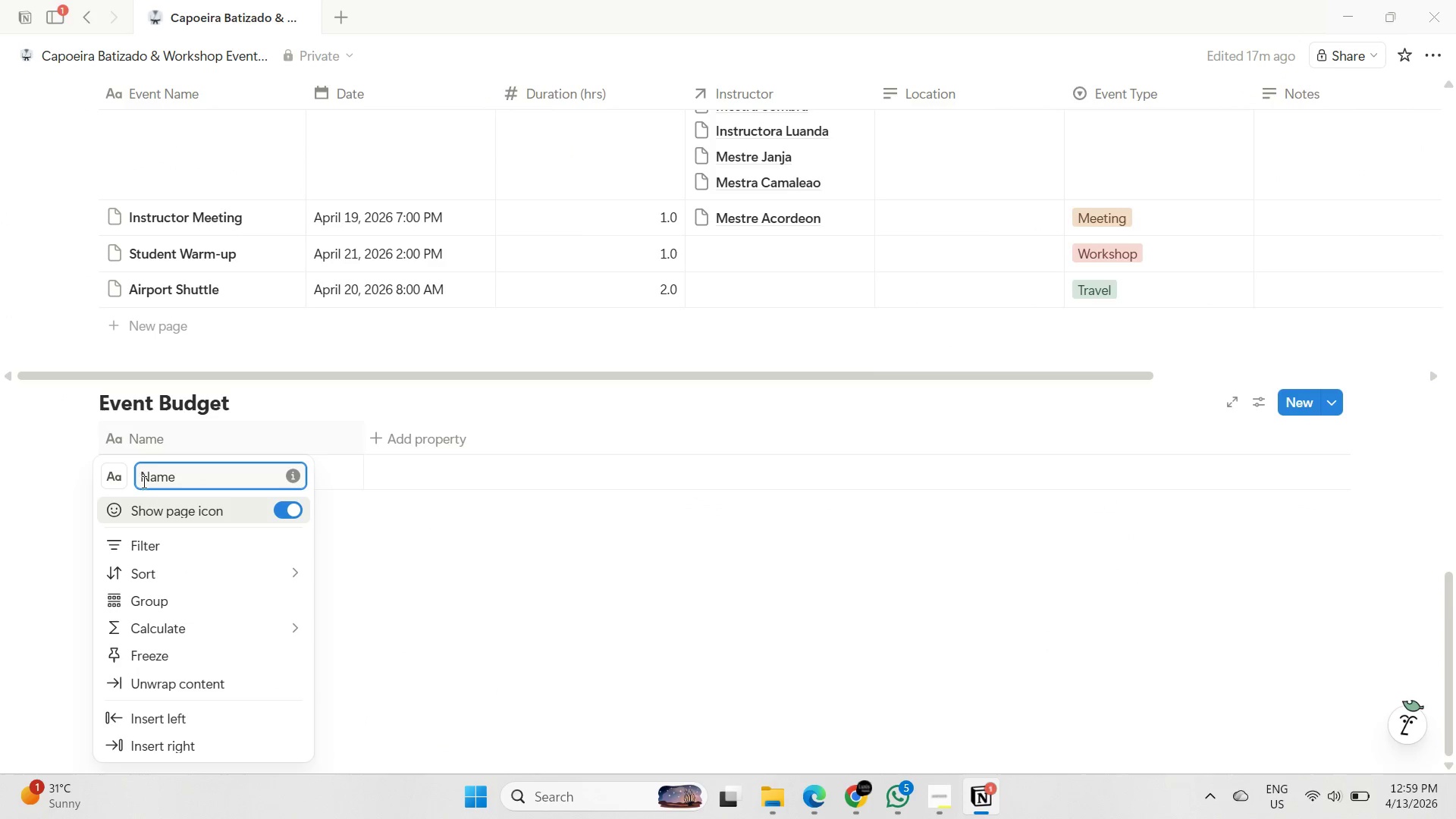 
left_click([143, 479])
 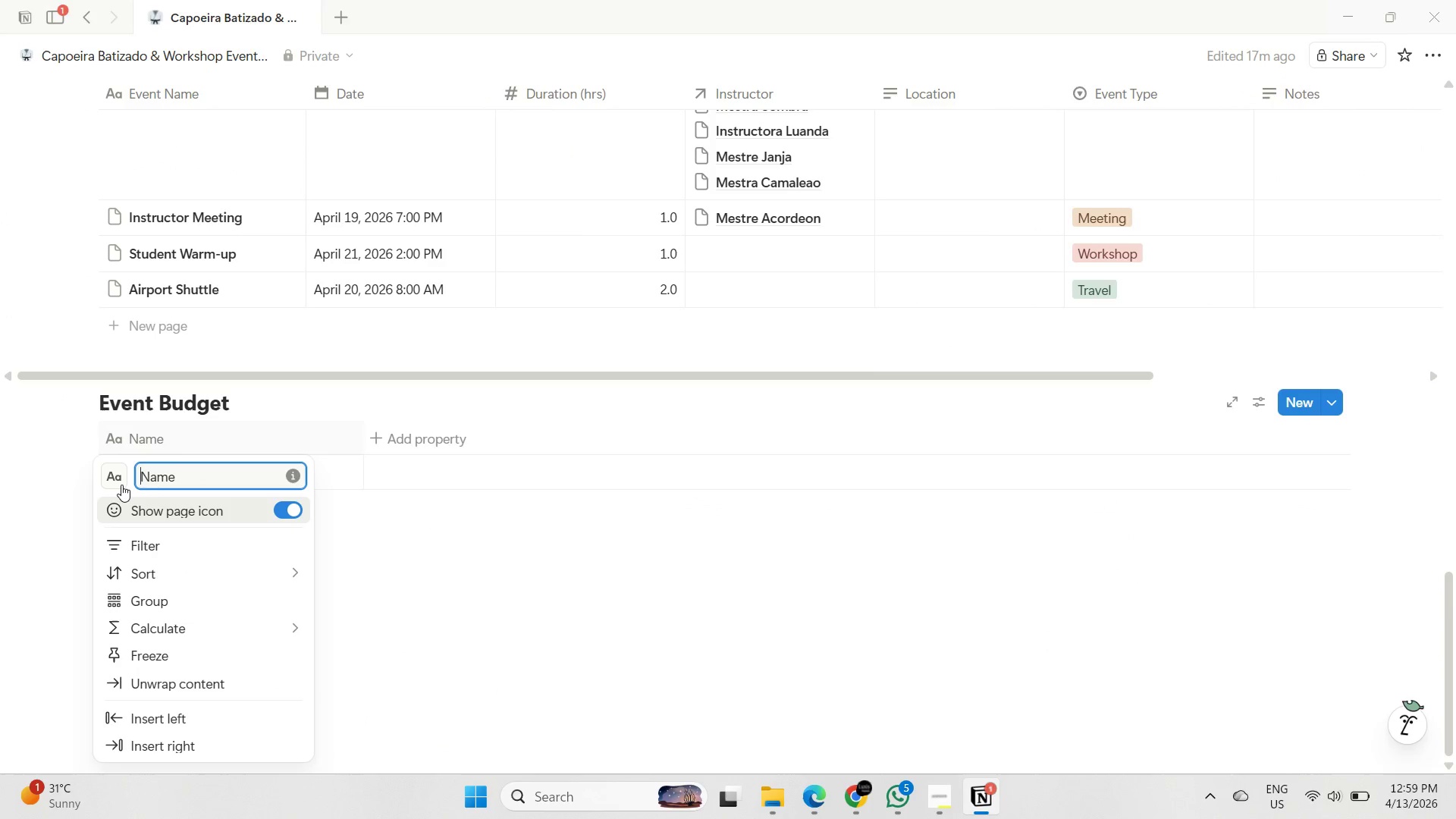 
type(Expense )
 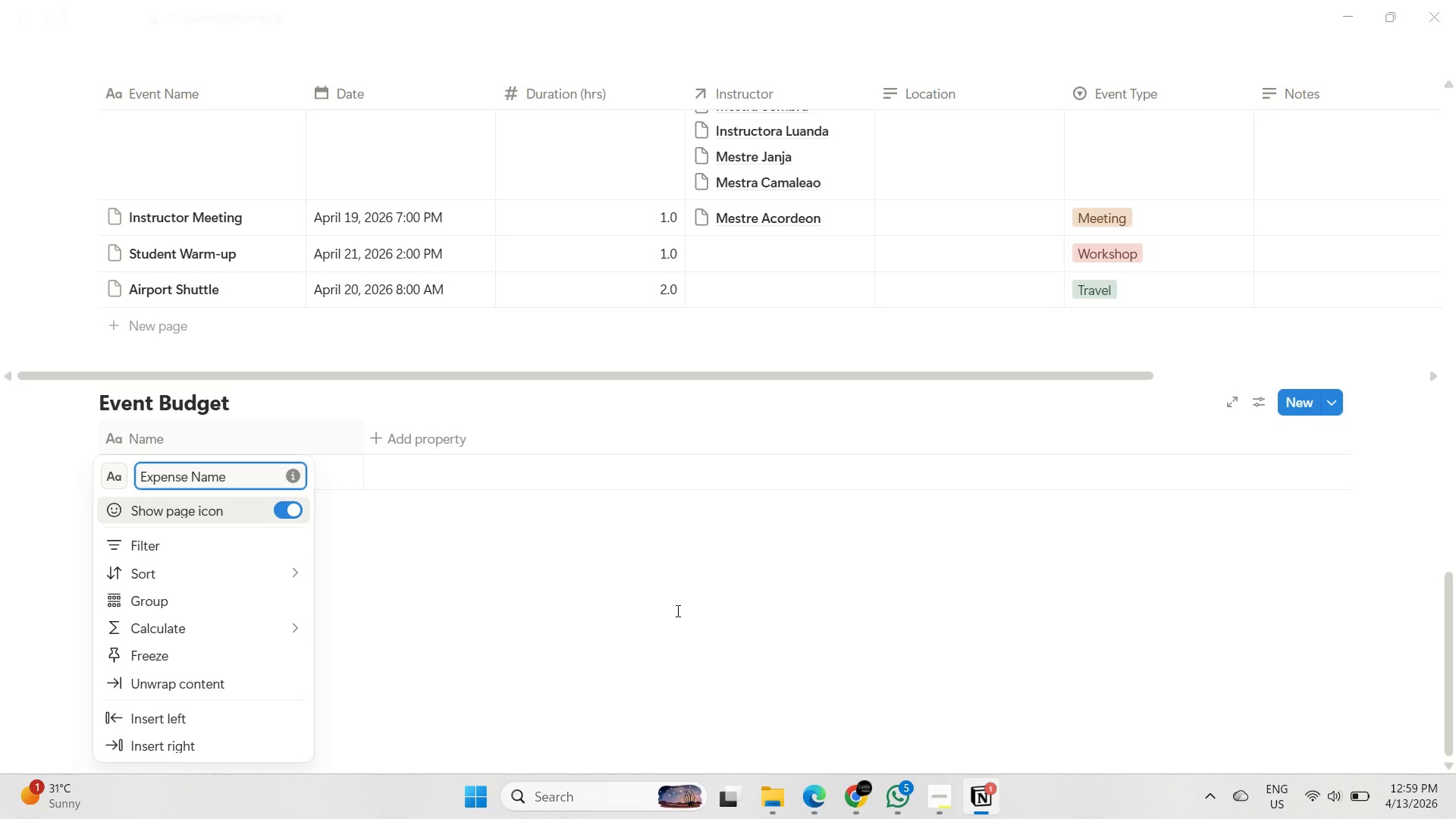 
left_click([632, 583])
 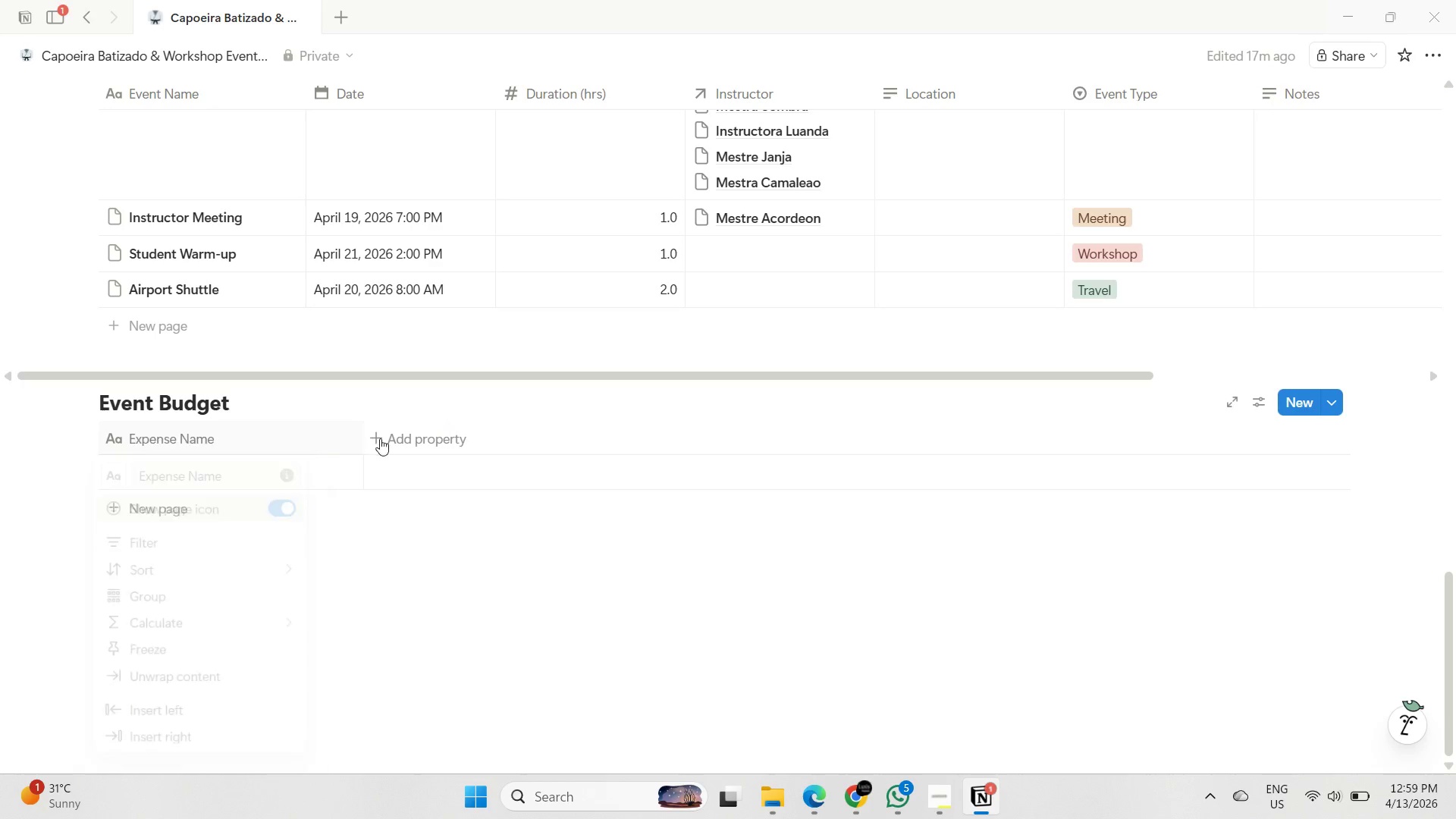 
left_click([378, 436])
 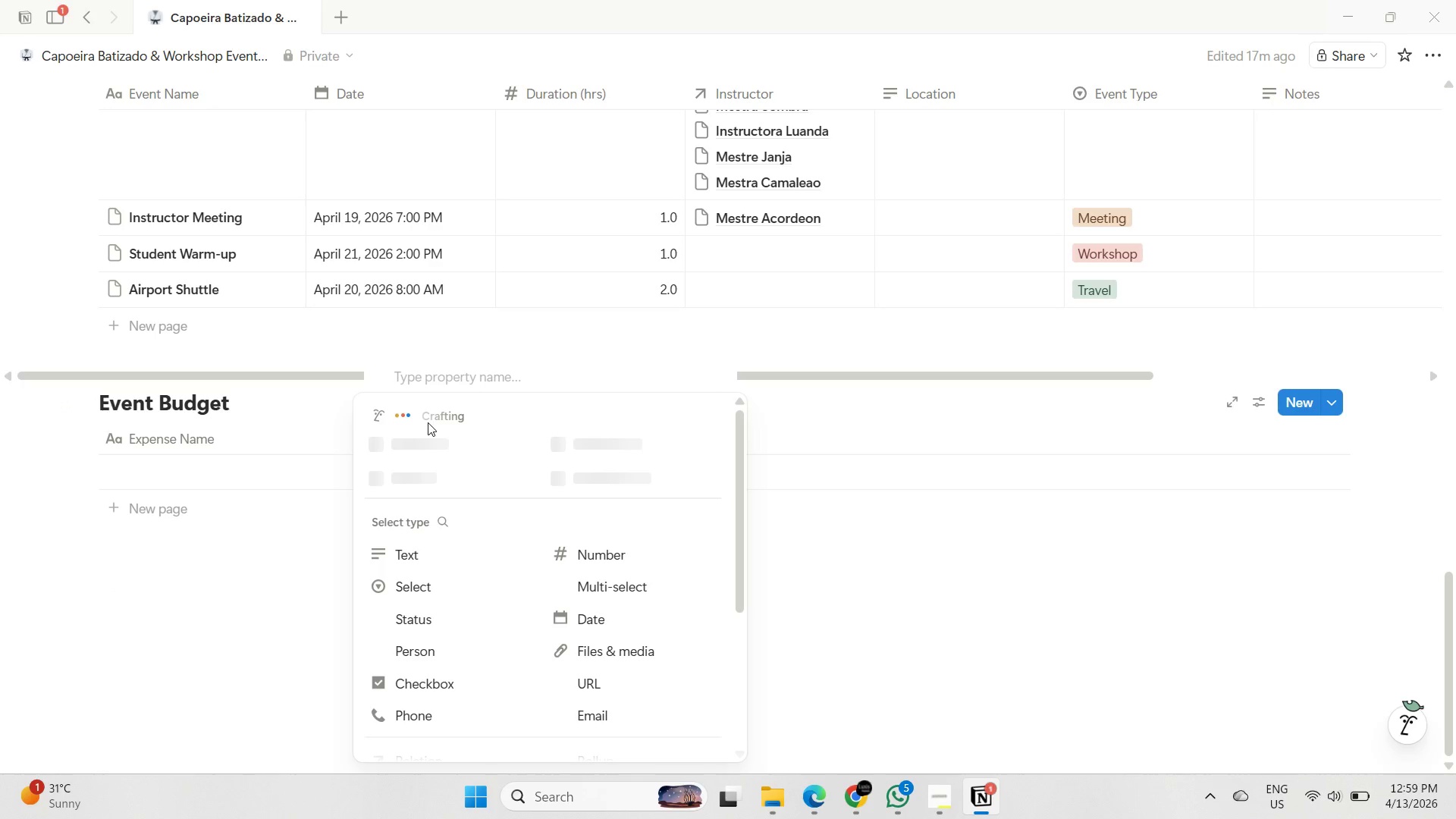 
left_click([401, 591])
 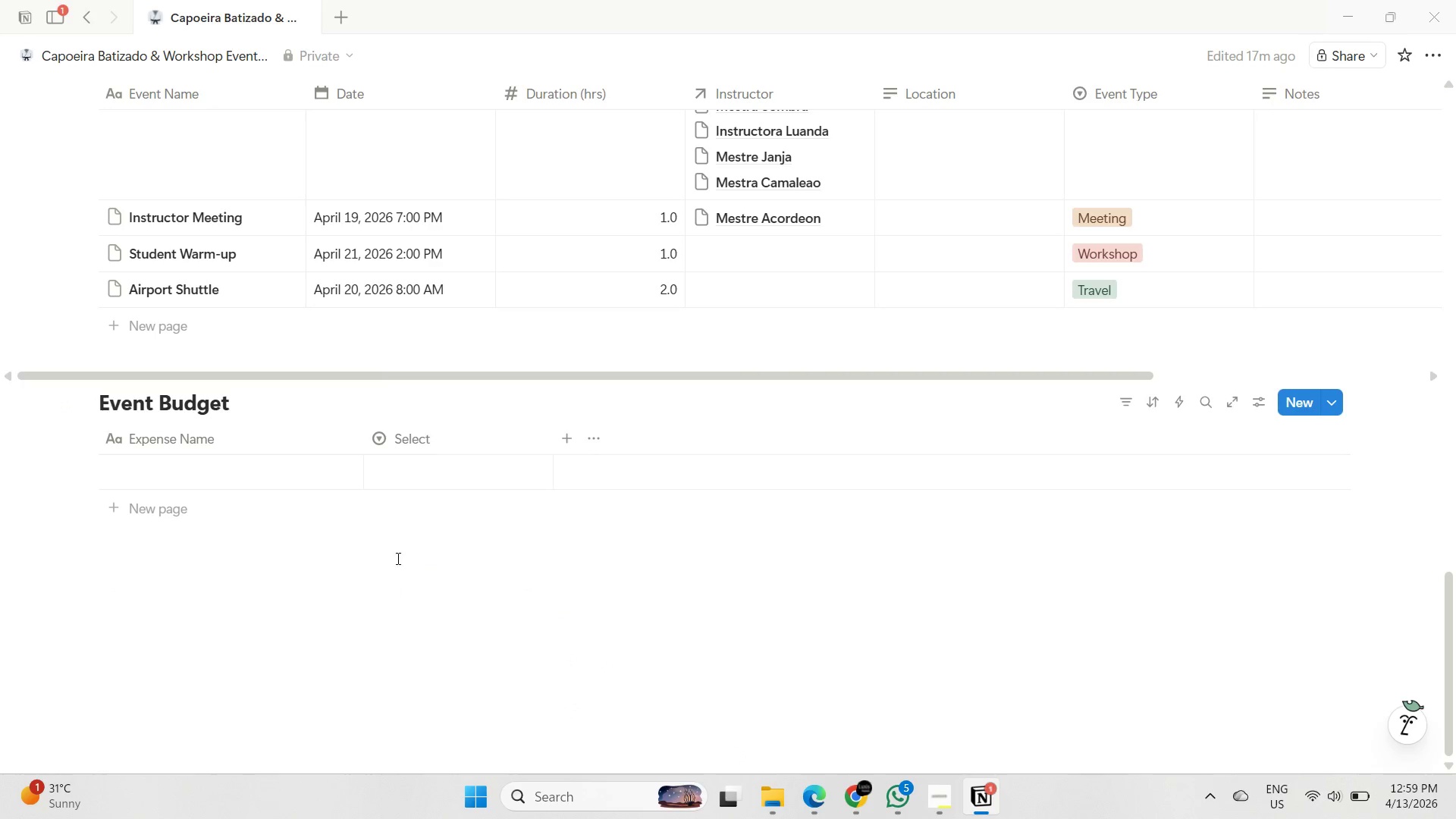 
left_click([428, 440])
 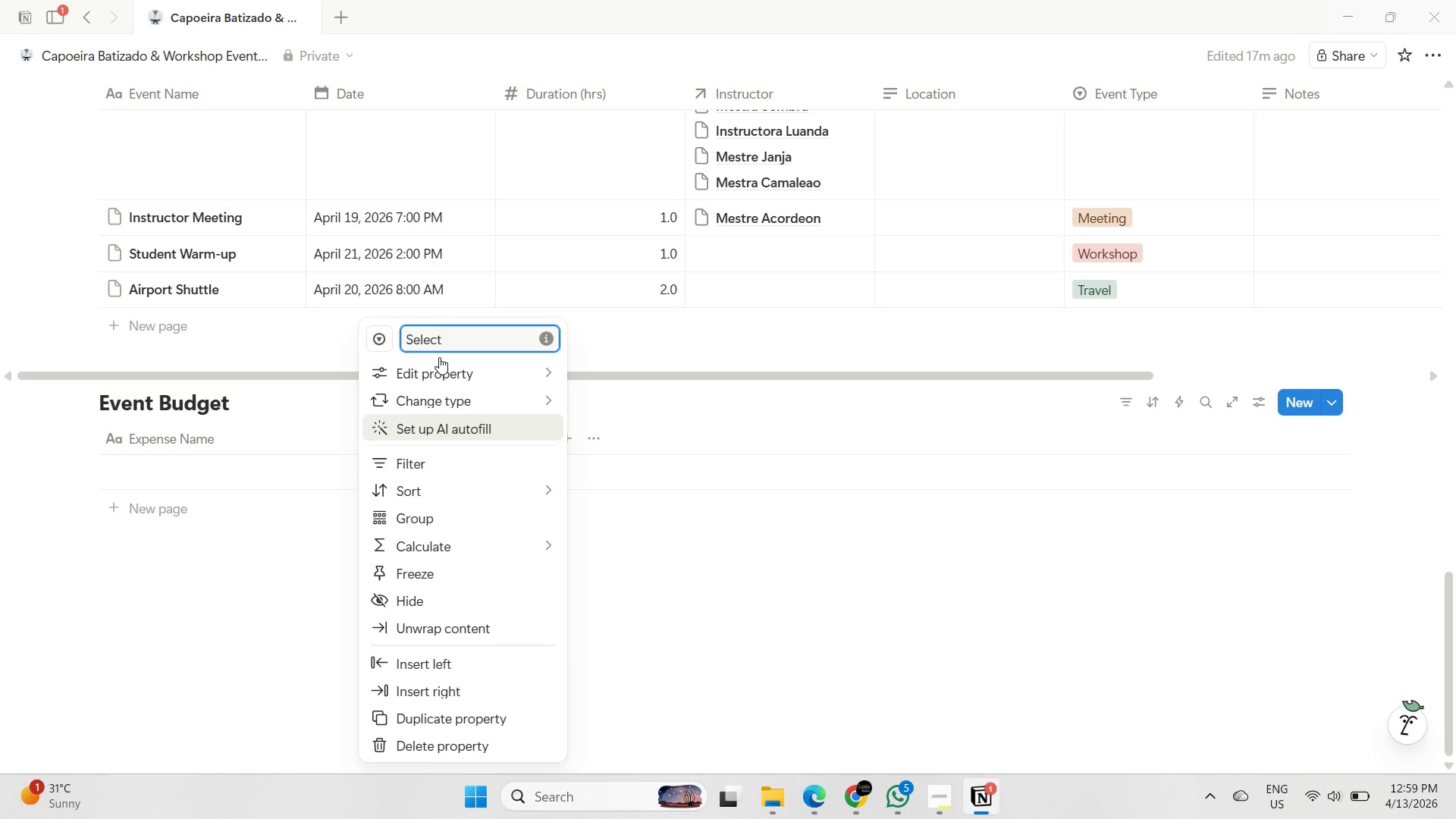 
double_click([432, 341])
 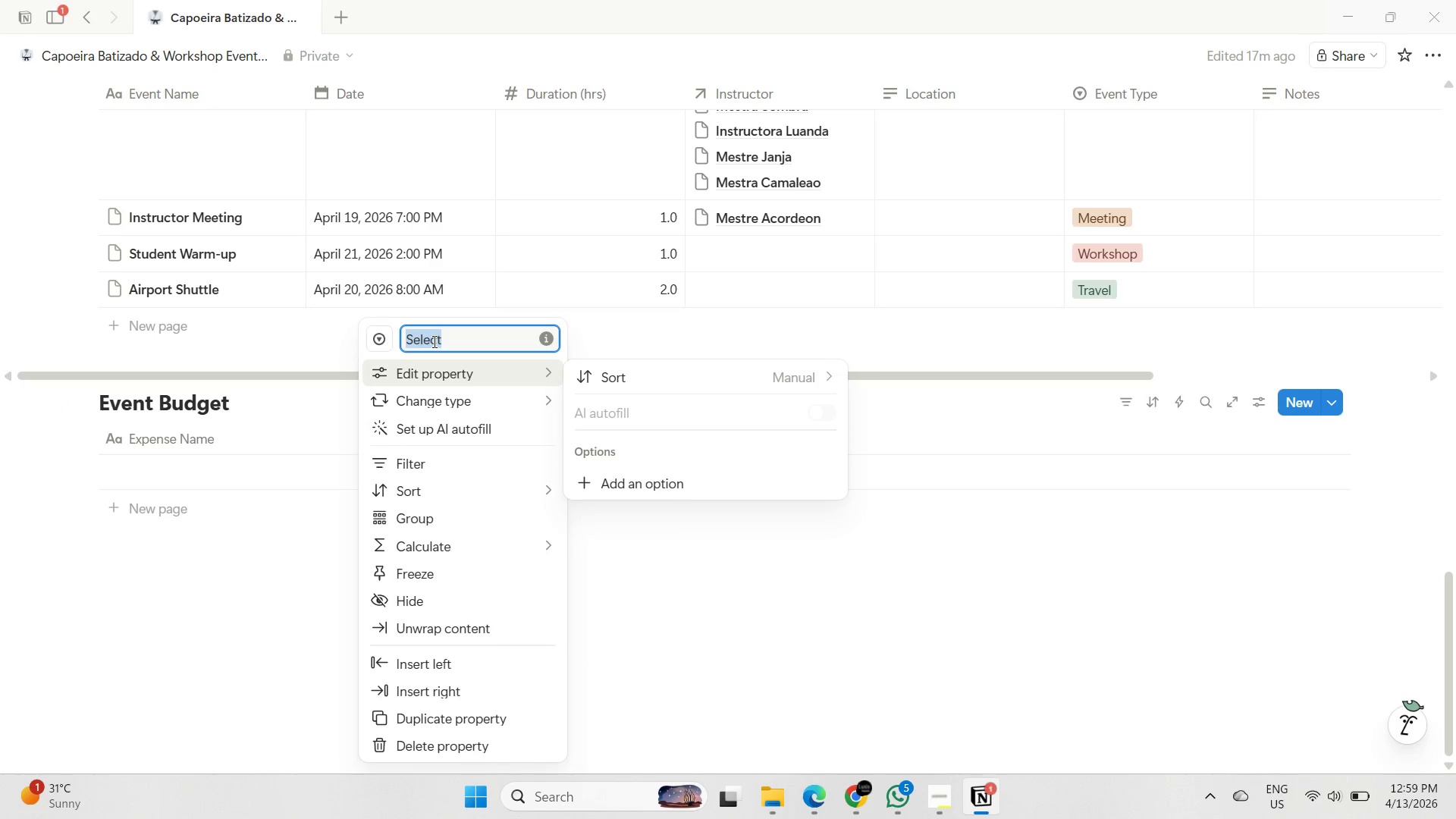 
type(Category)
 